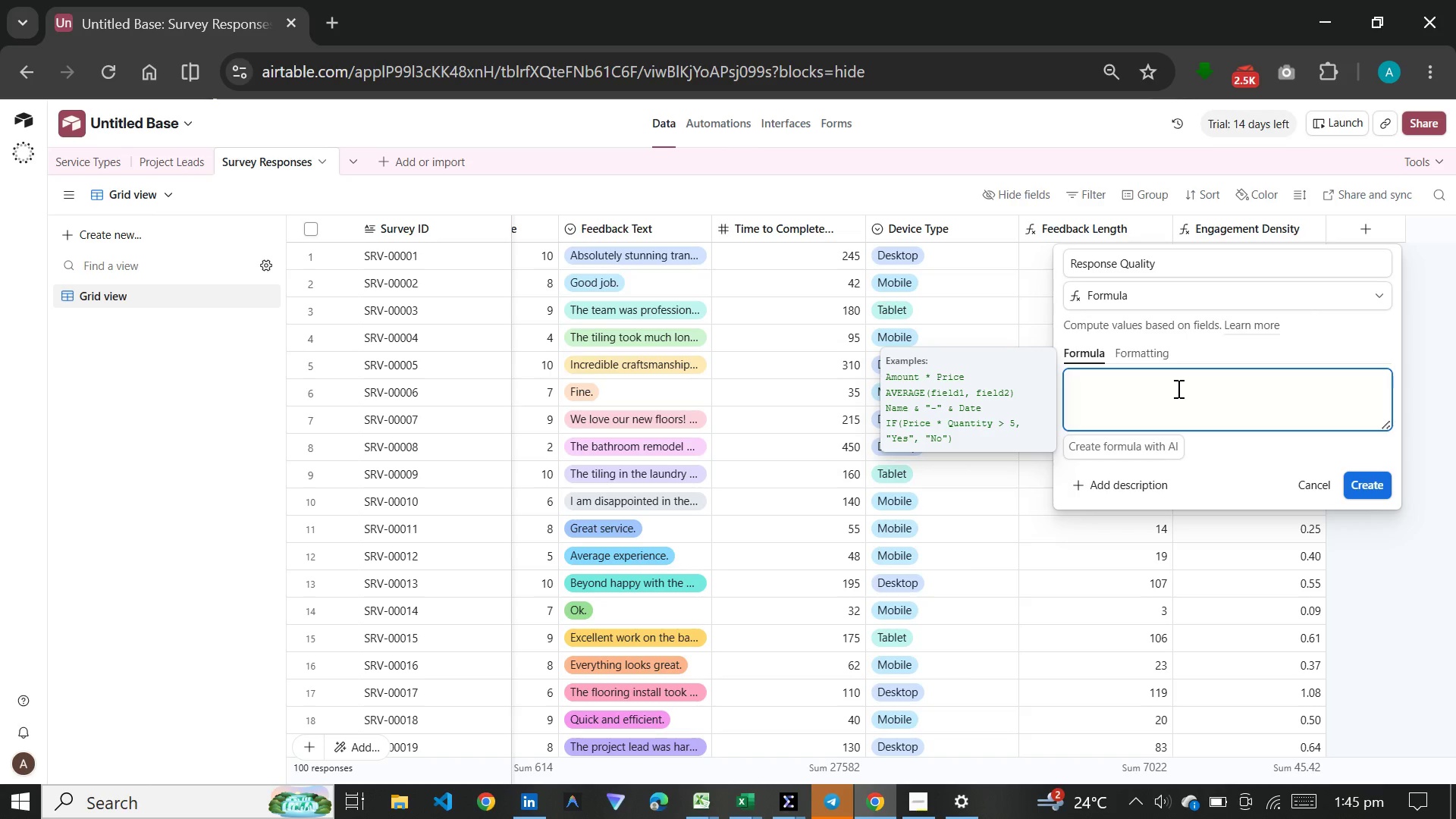 
key(Meta+V)
 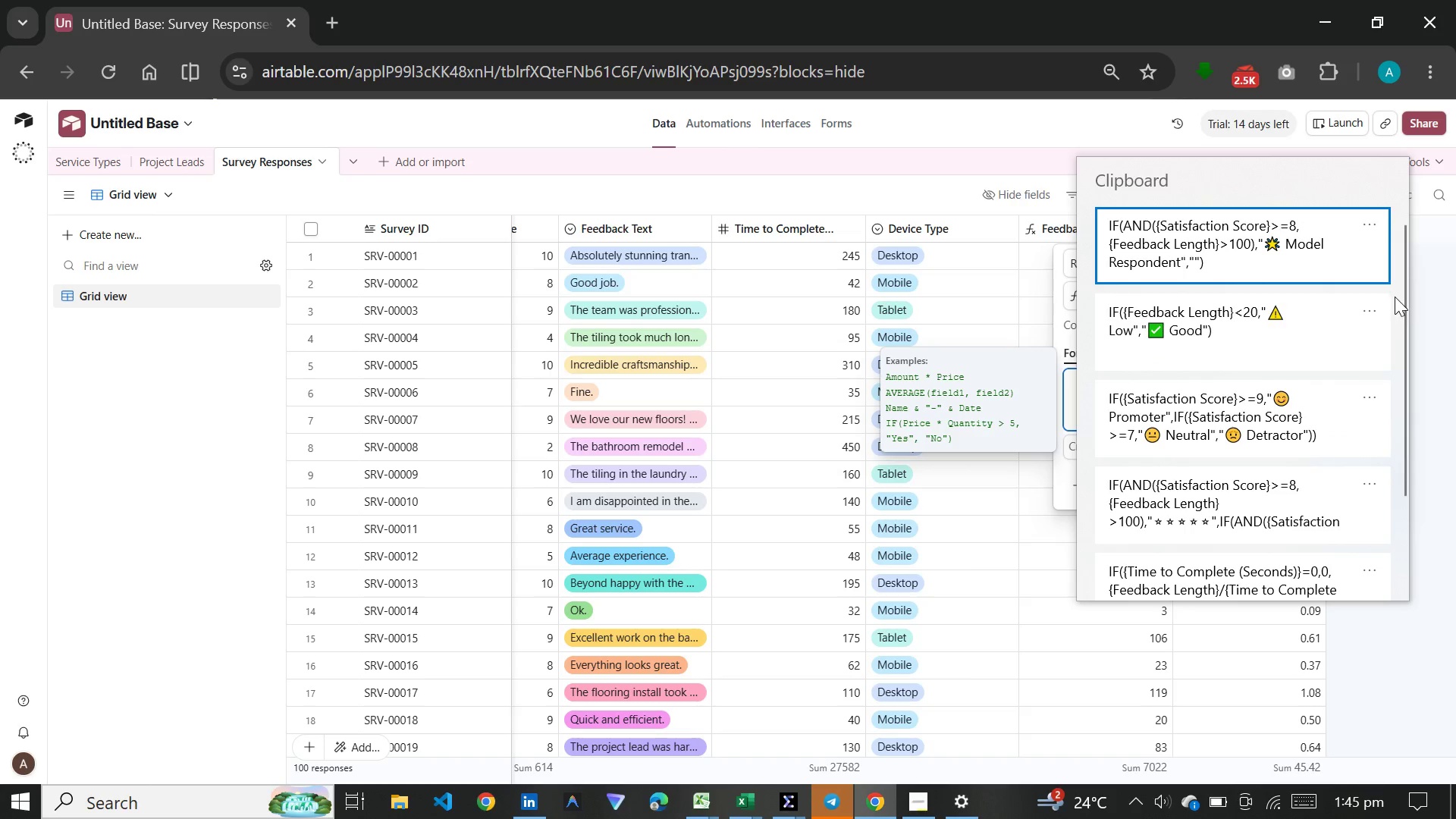 
left_click_drag(start_coordinate=[1392, 290], to_coordinate=[1386, 414])
 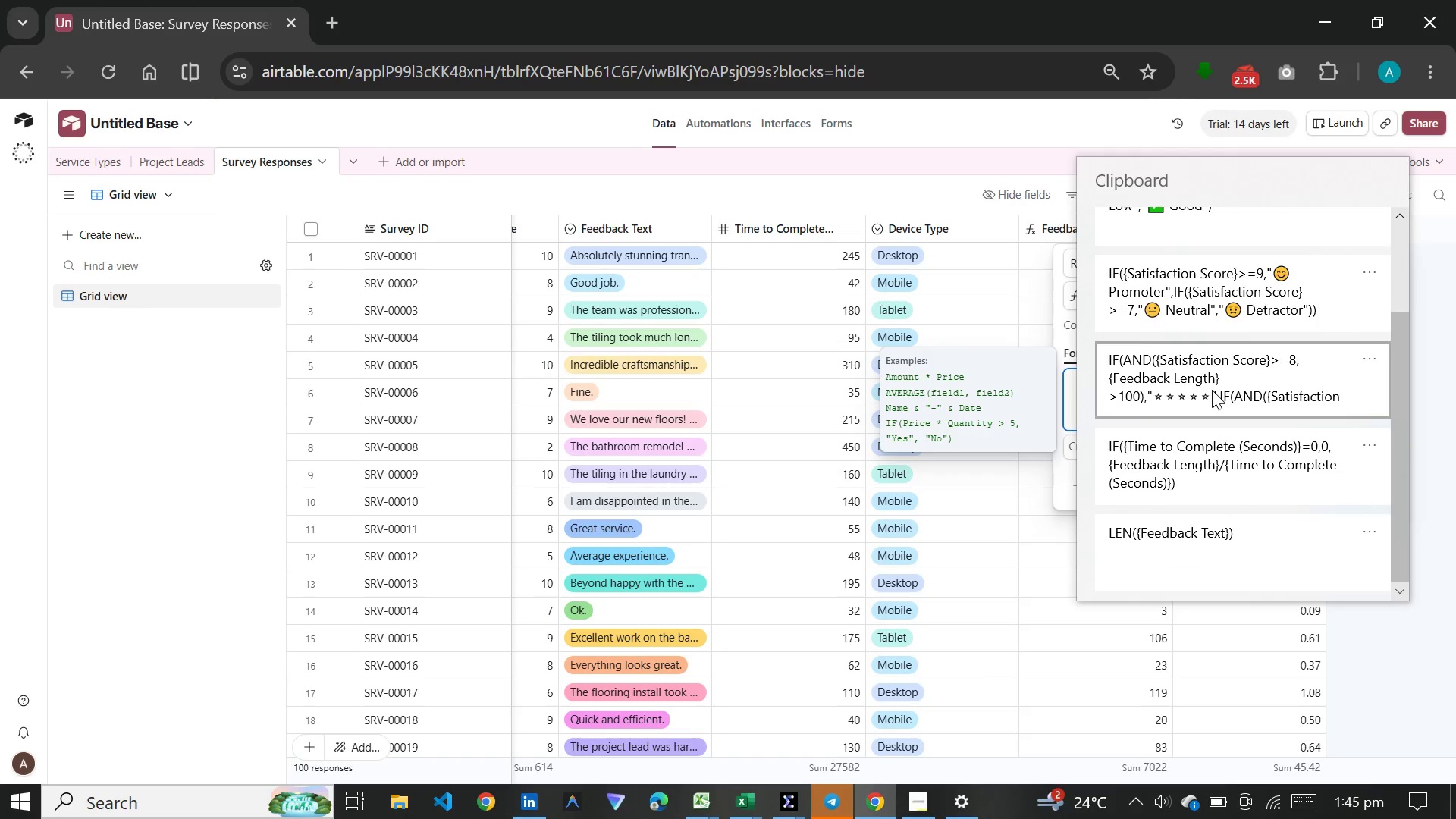 
left_click([1212, 390])
 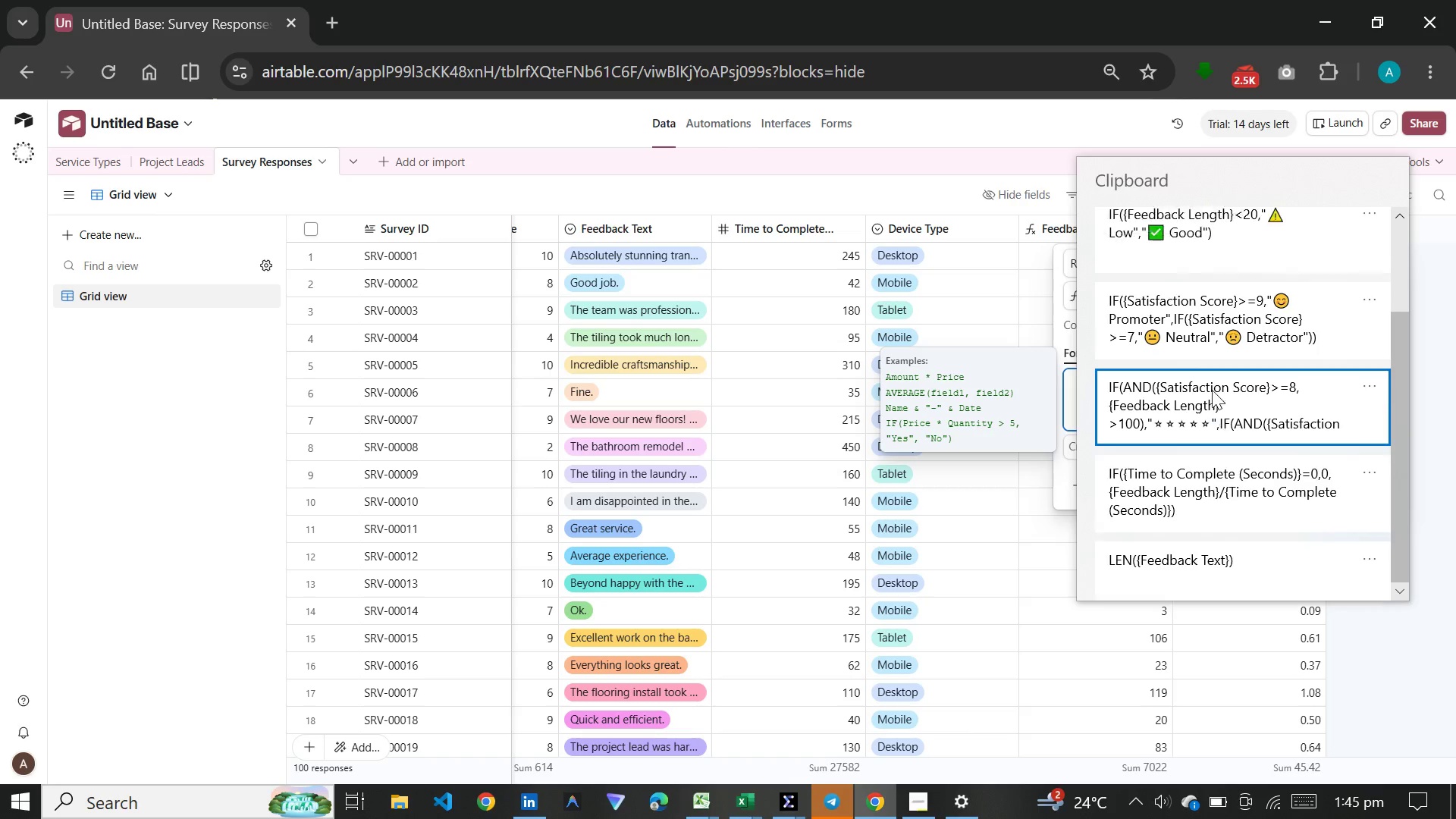 
key(Control+ControlLeft)
 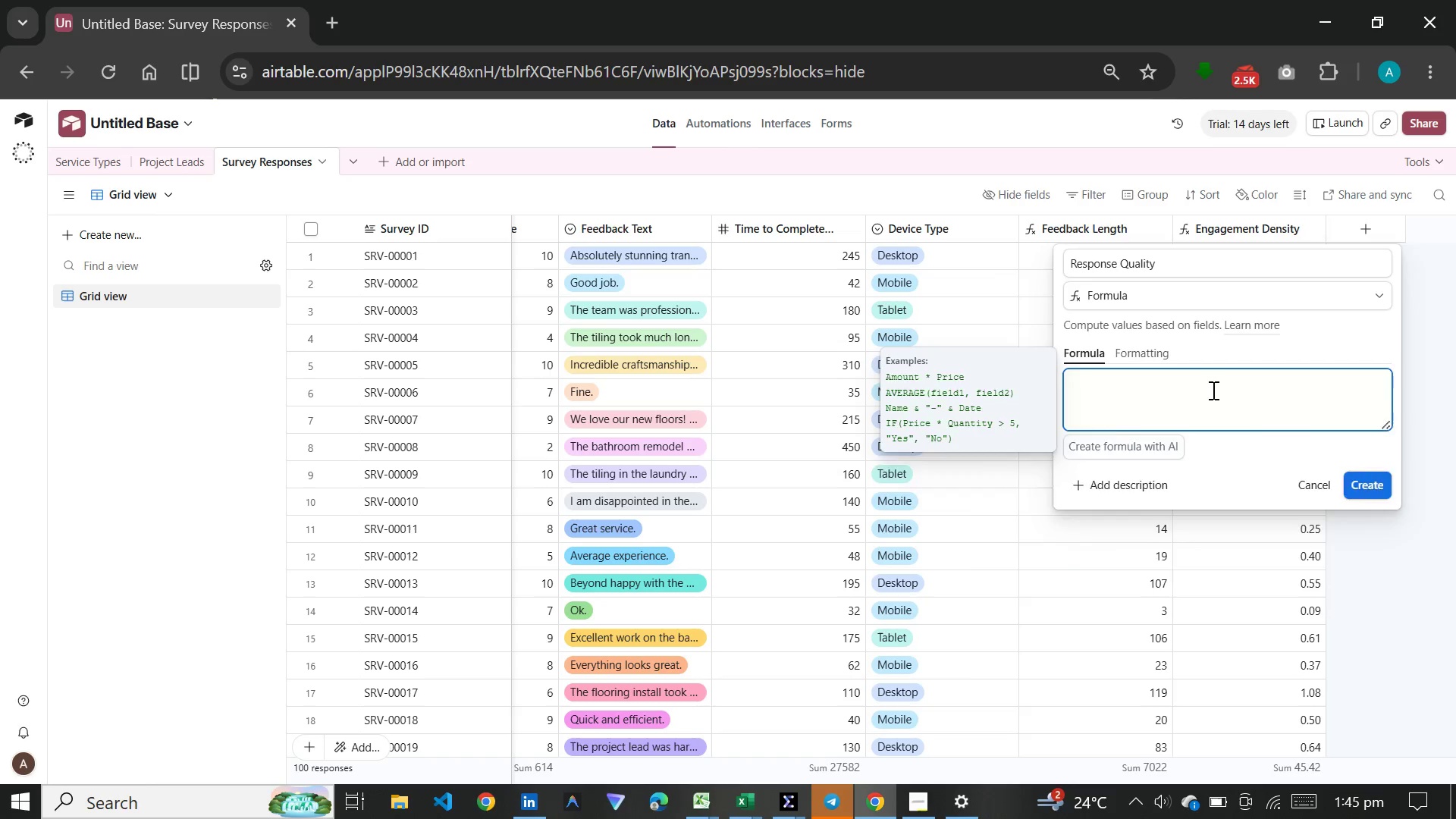 
wait(10.86)
 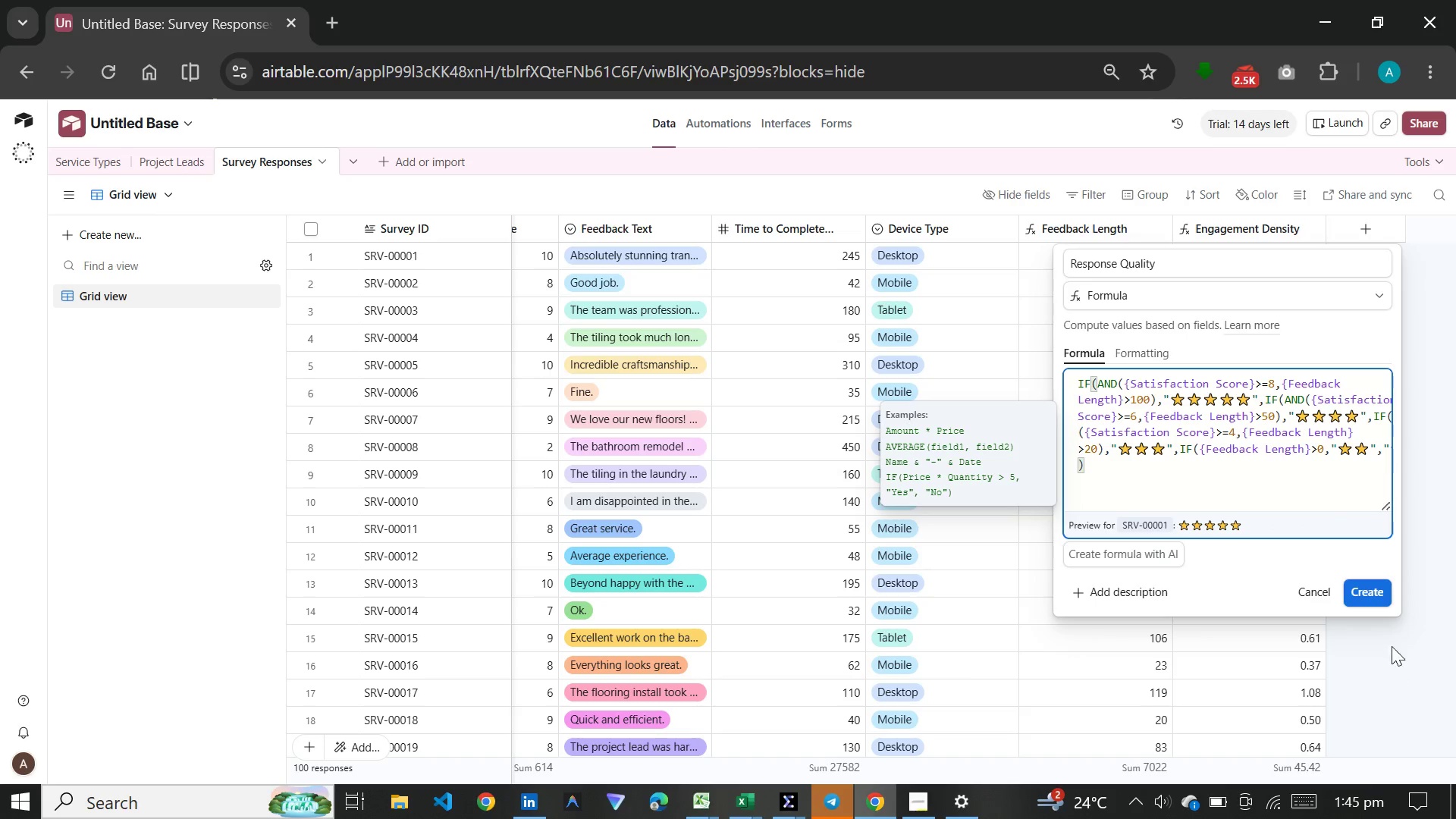 
left_click([1363, 587])
 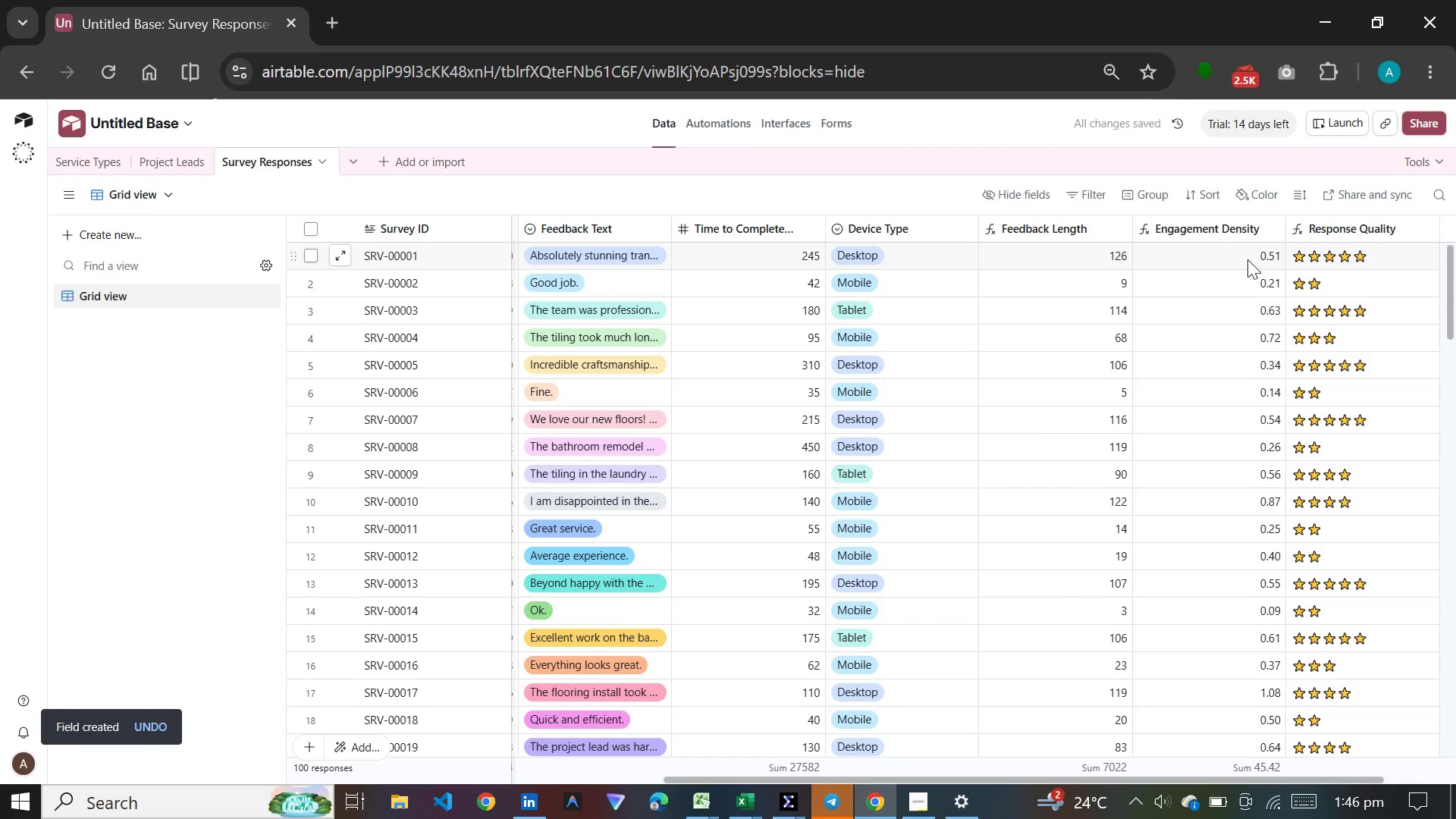 
left_click([1242, 259])
 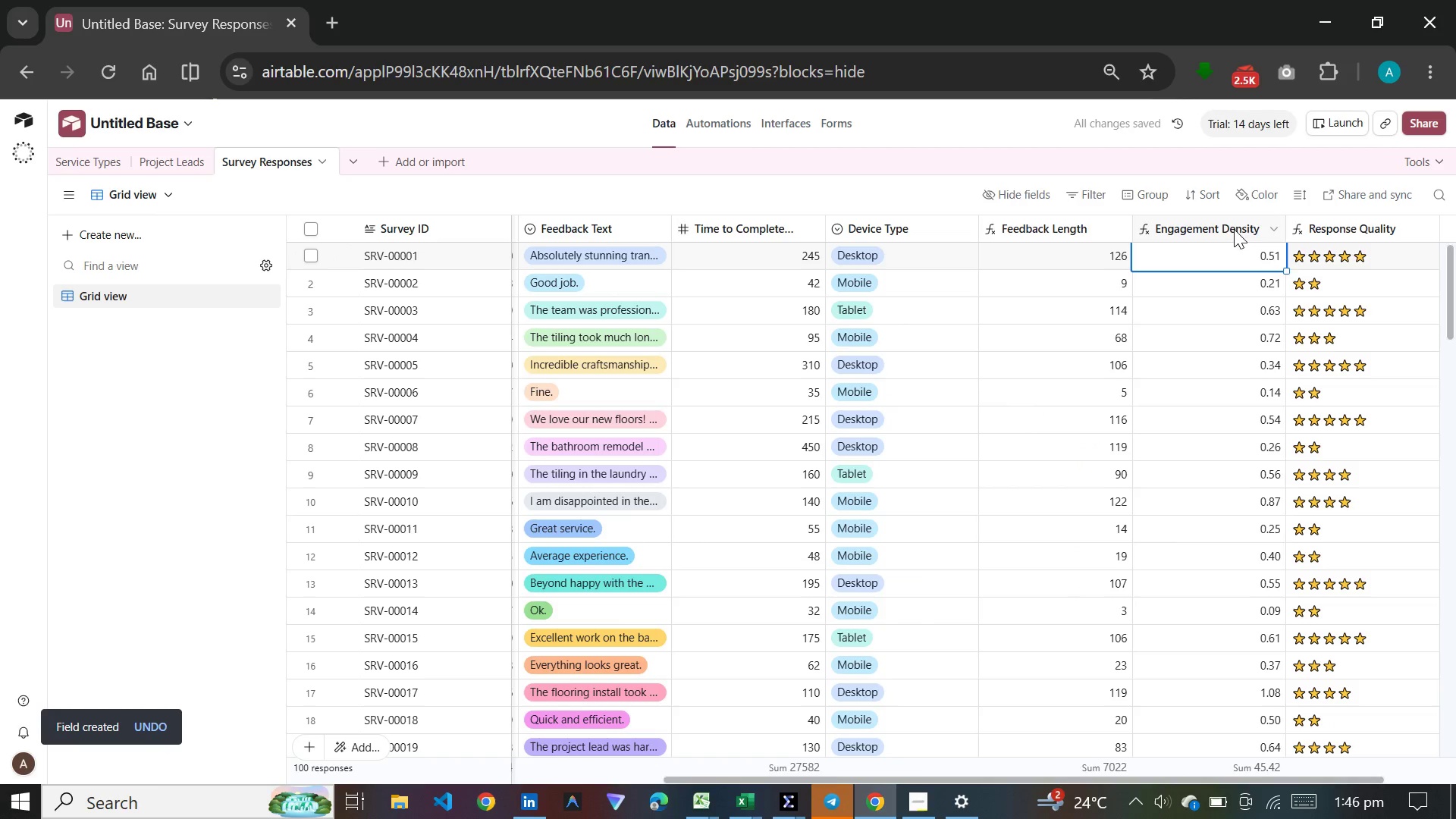 
double_click([1234, 229])
 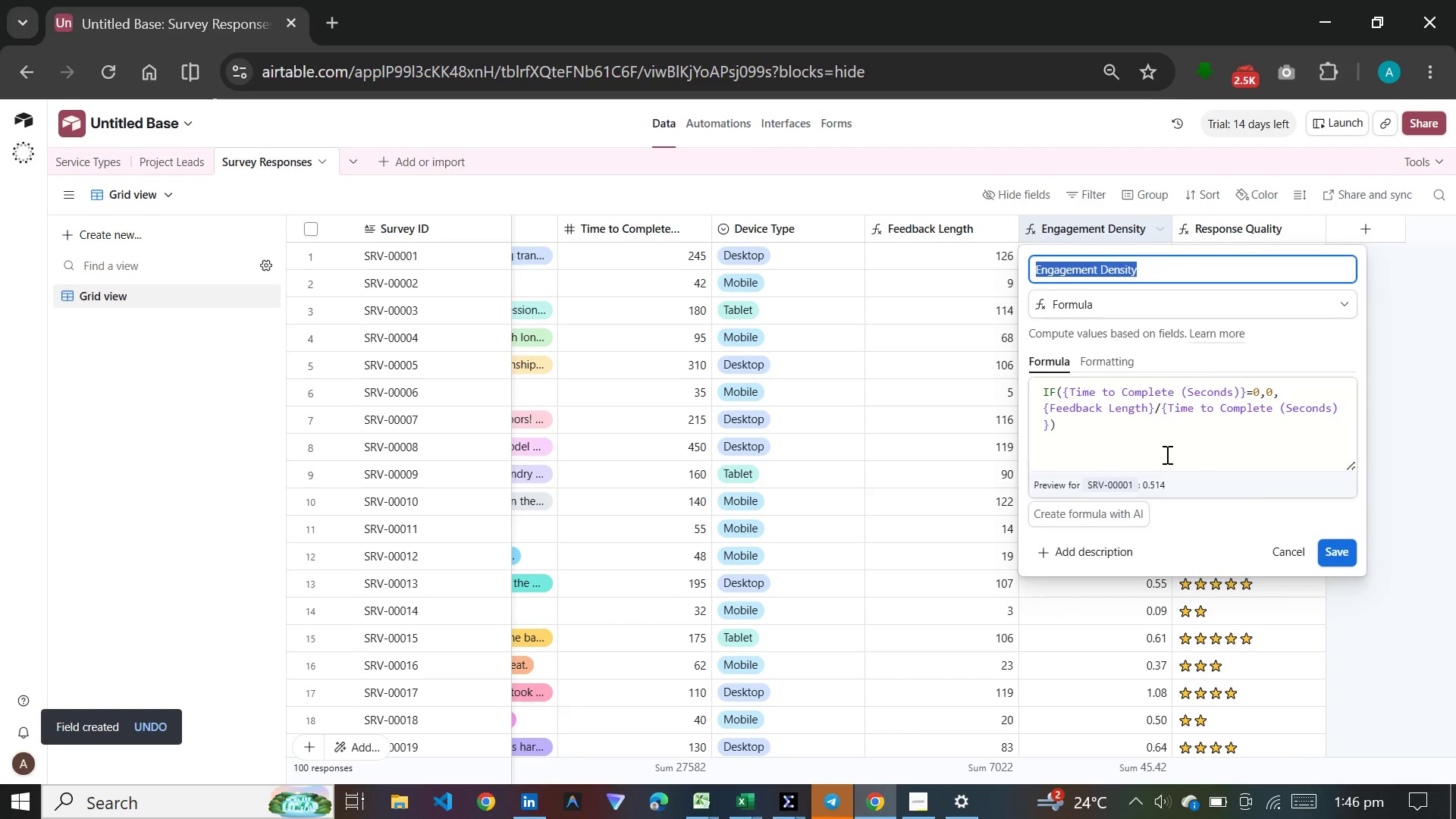 
wait(5.52)
 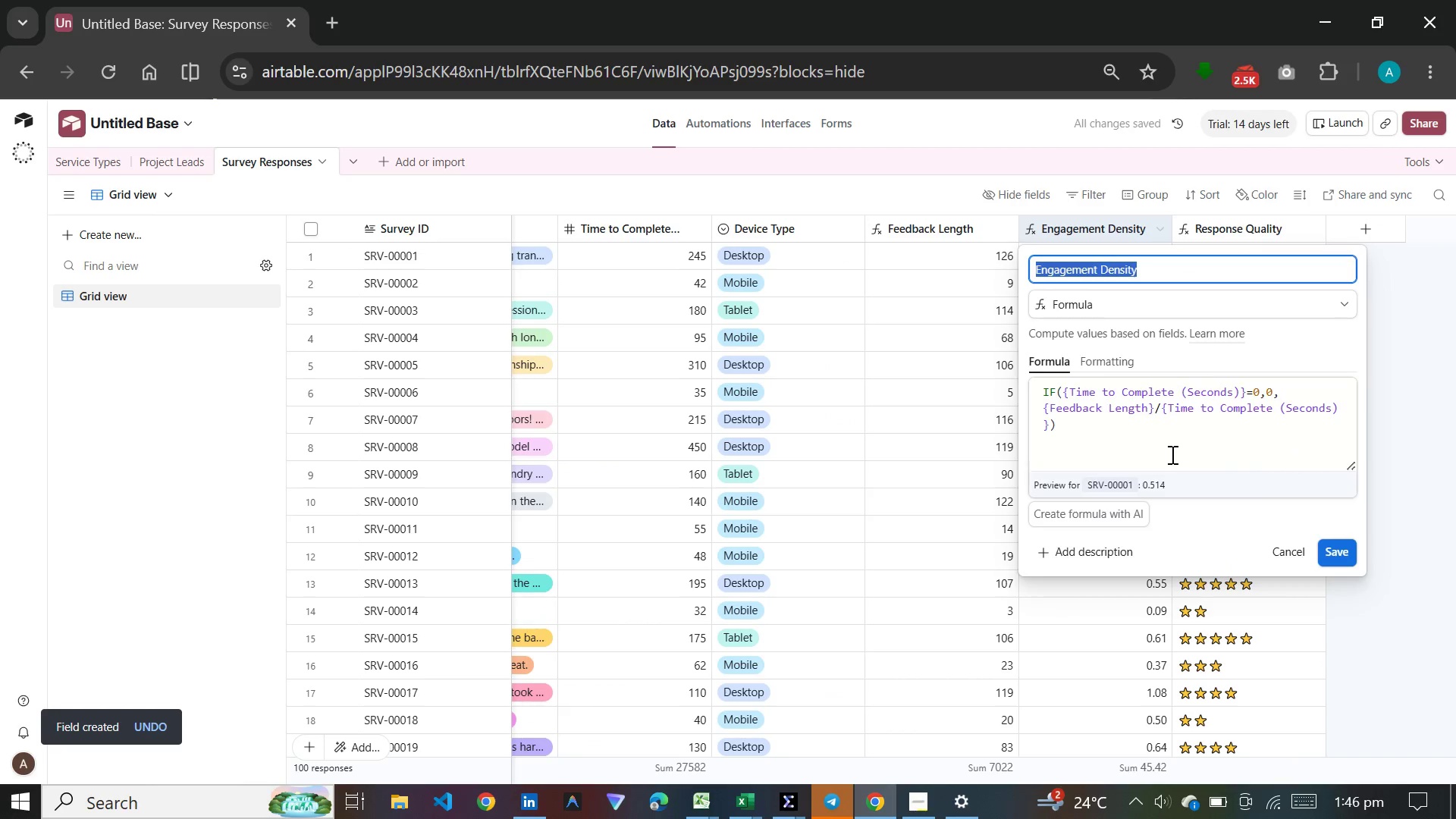 
left_click([1424, 408])
 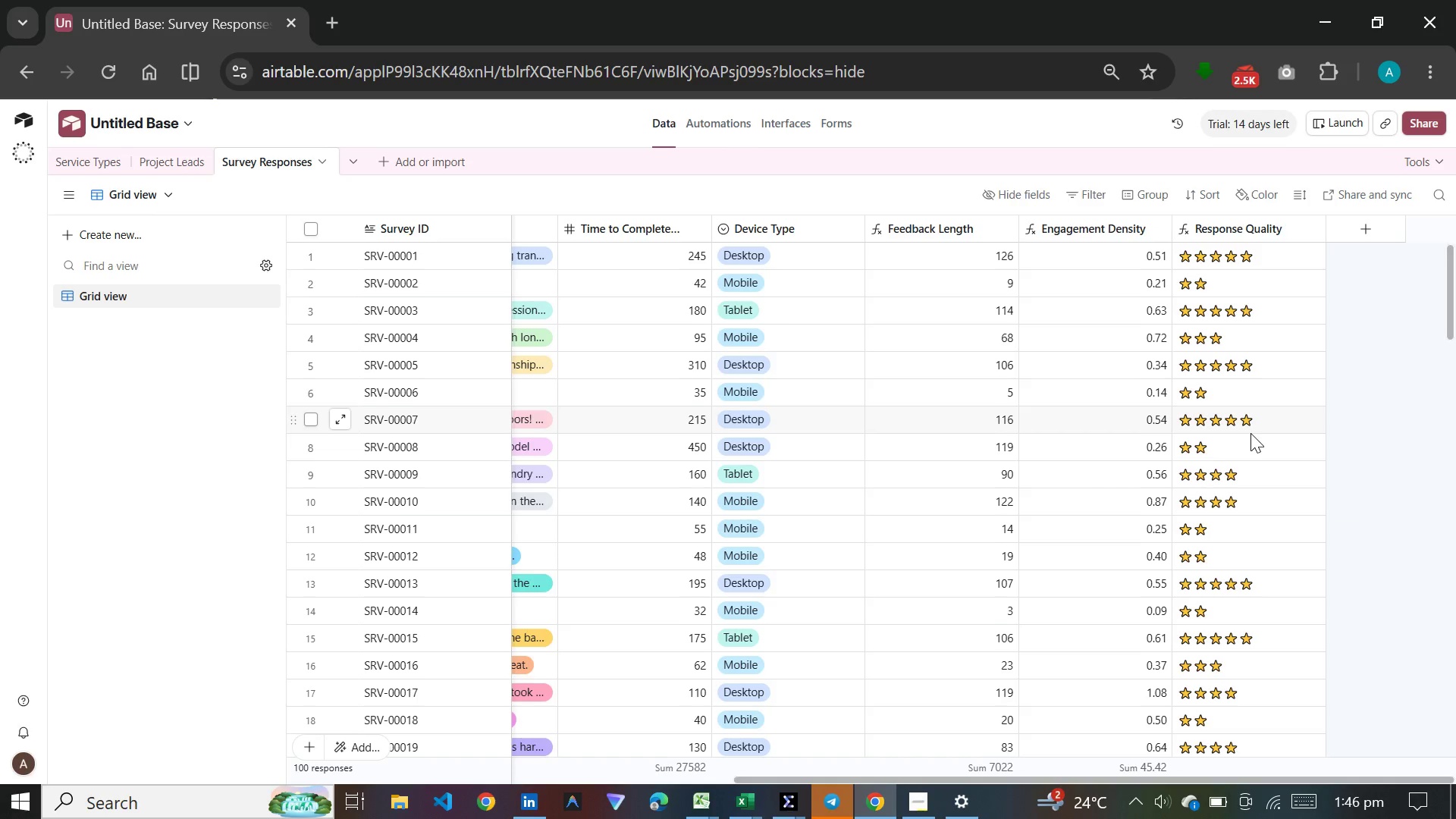 
scroll: coordinate [1250, 433], scroll_direction: up, amount: 3.0
 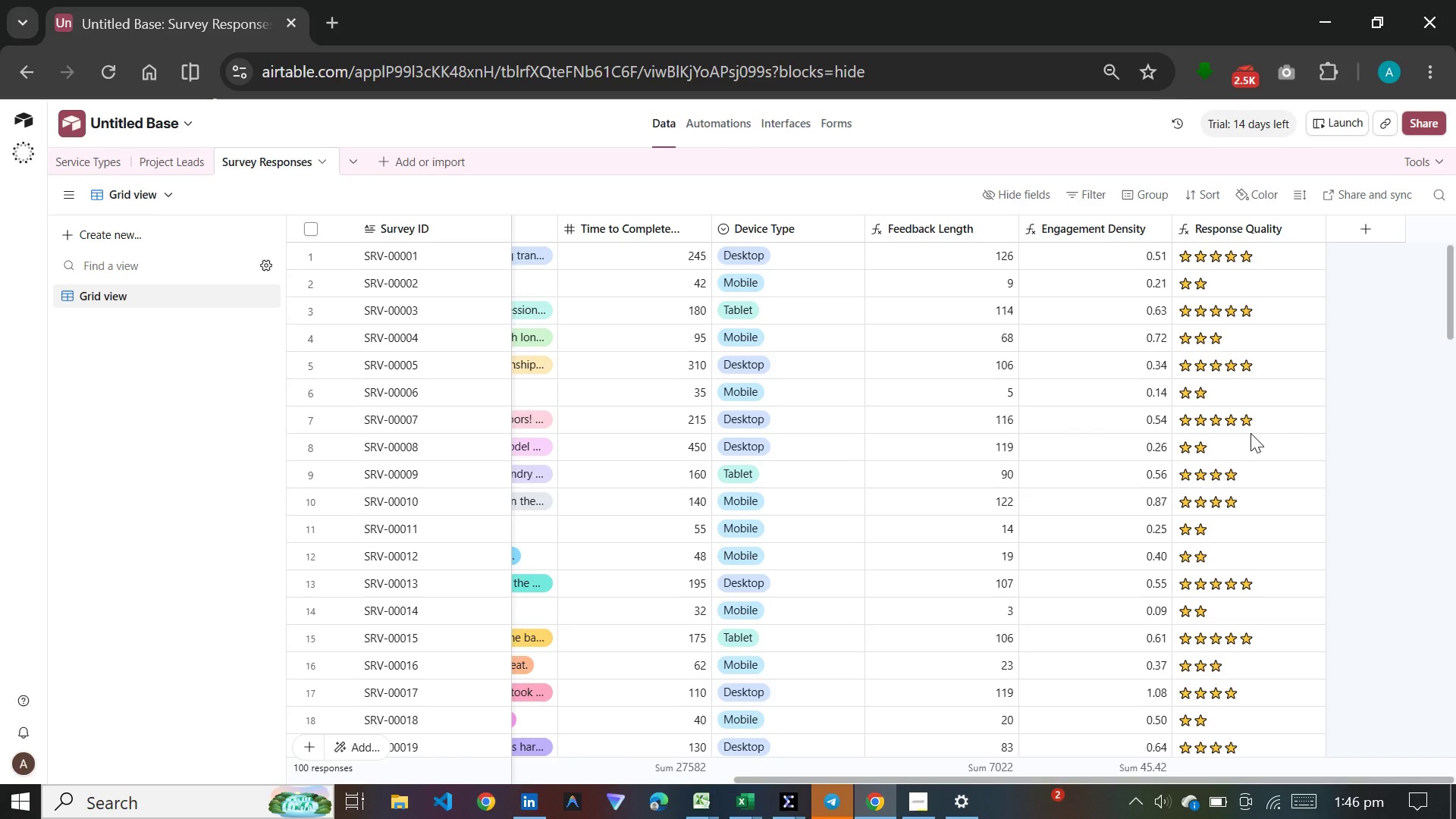 
left_click([1347, 218])
 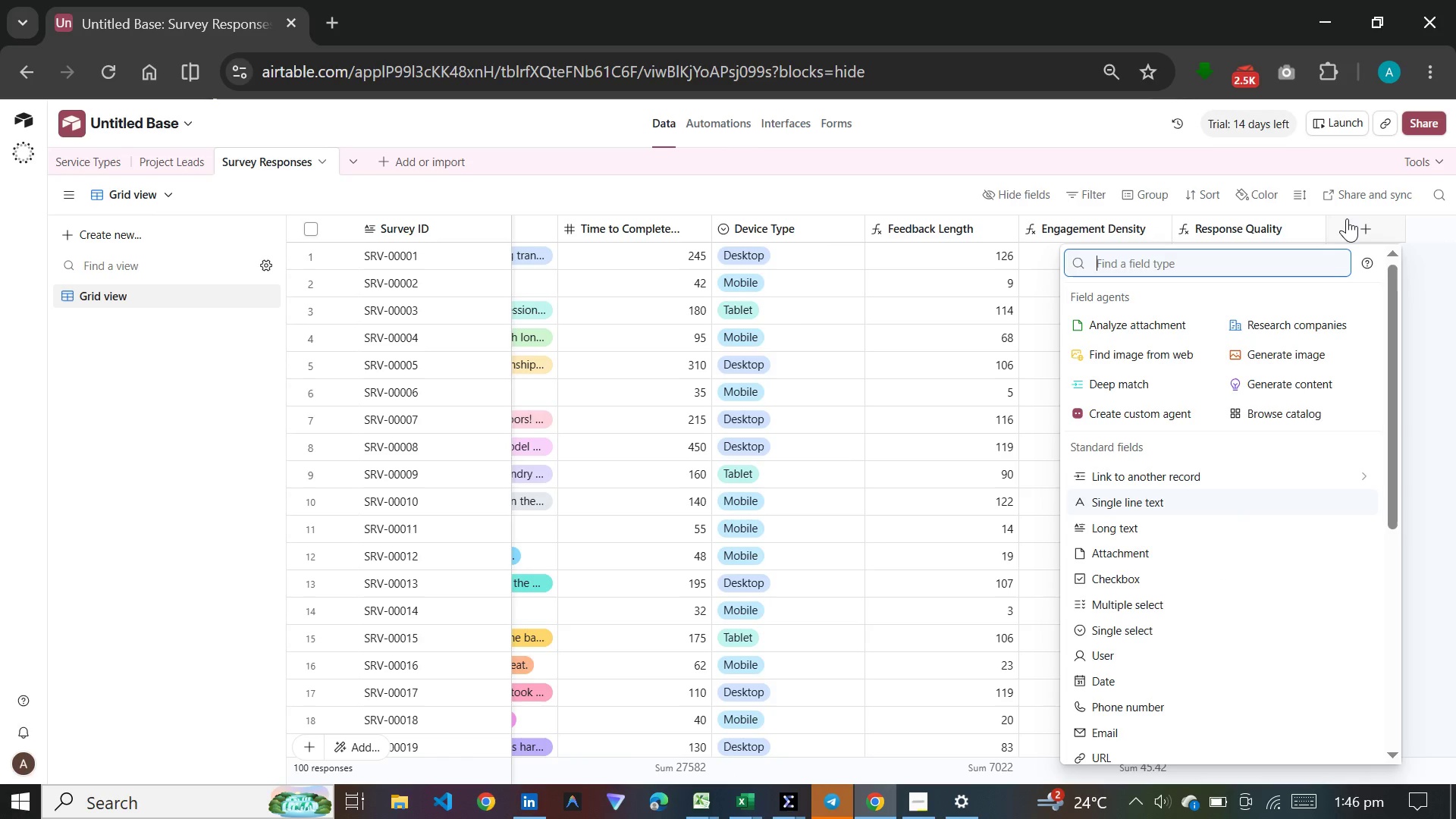 
type(form)
 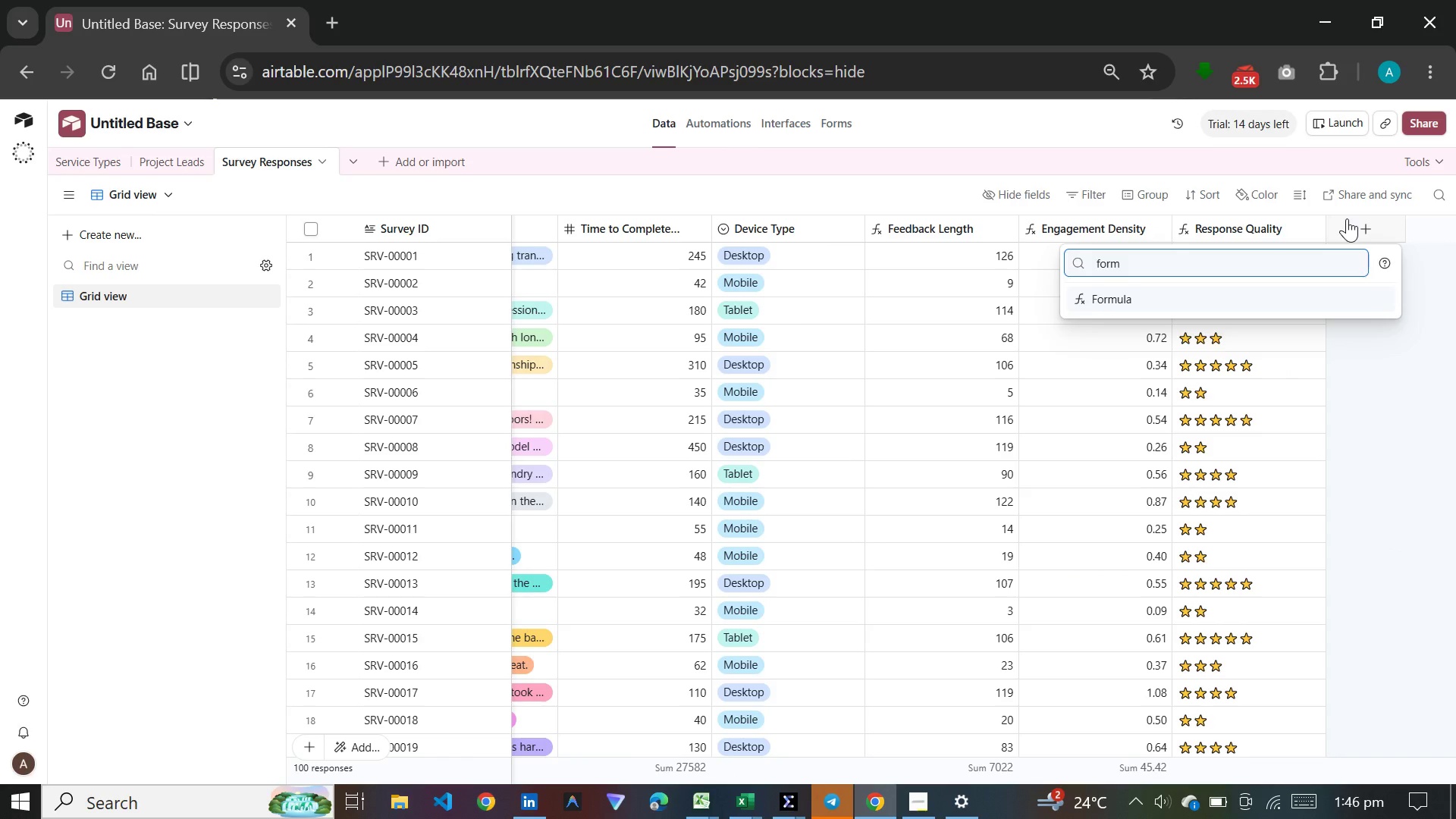 
key(Enter)
 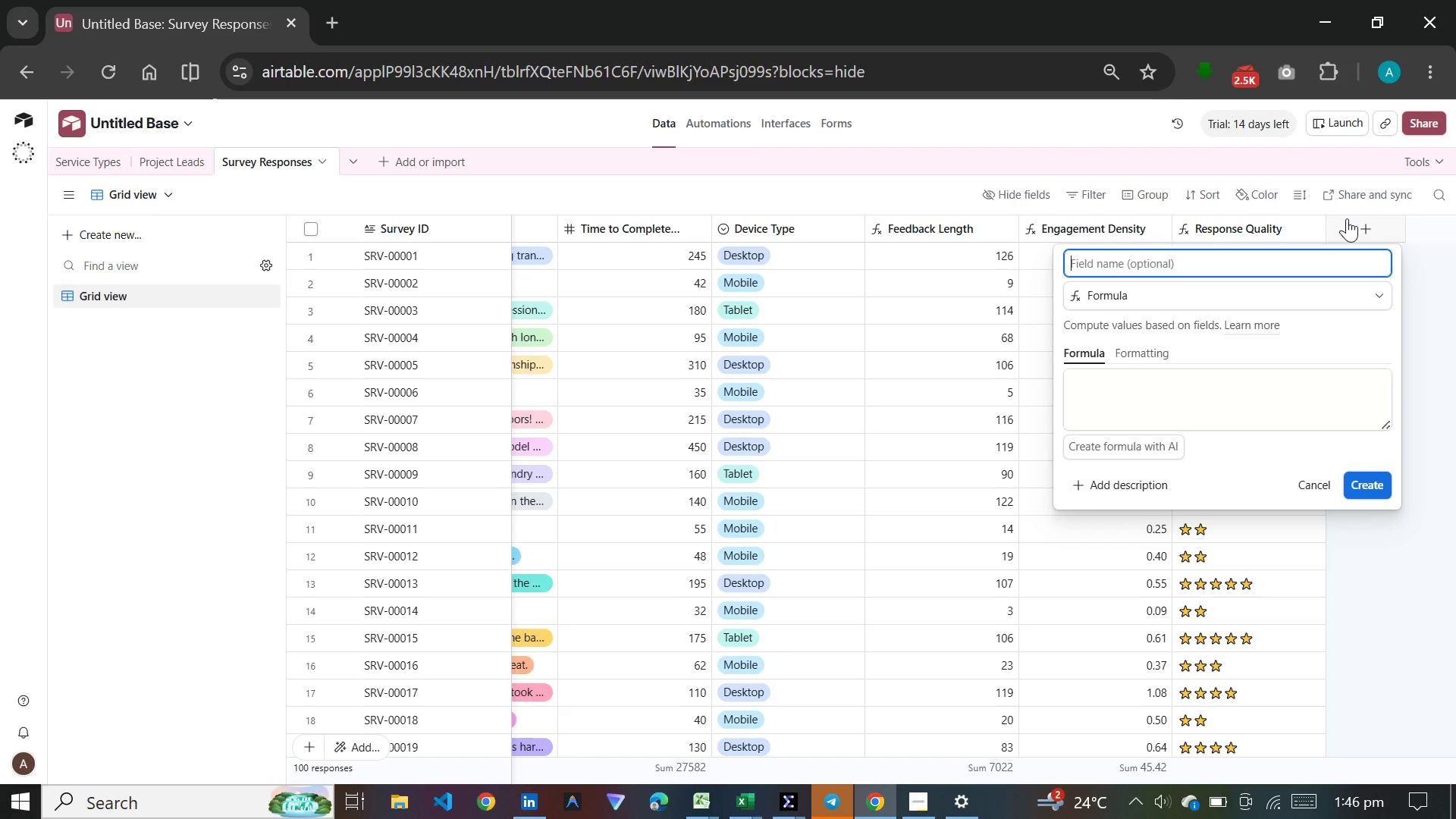 
hold_key(key=ShiftLeft, duration=0.62)
 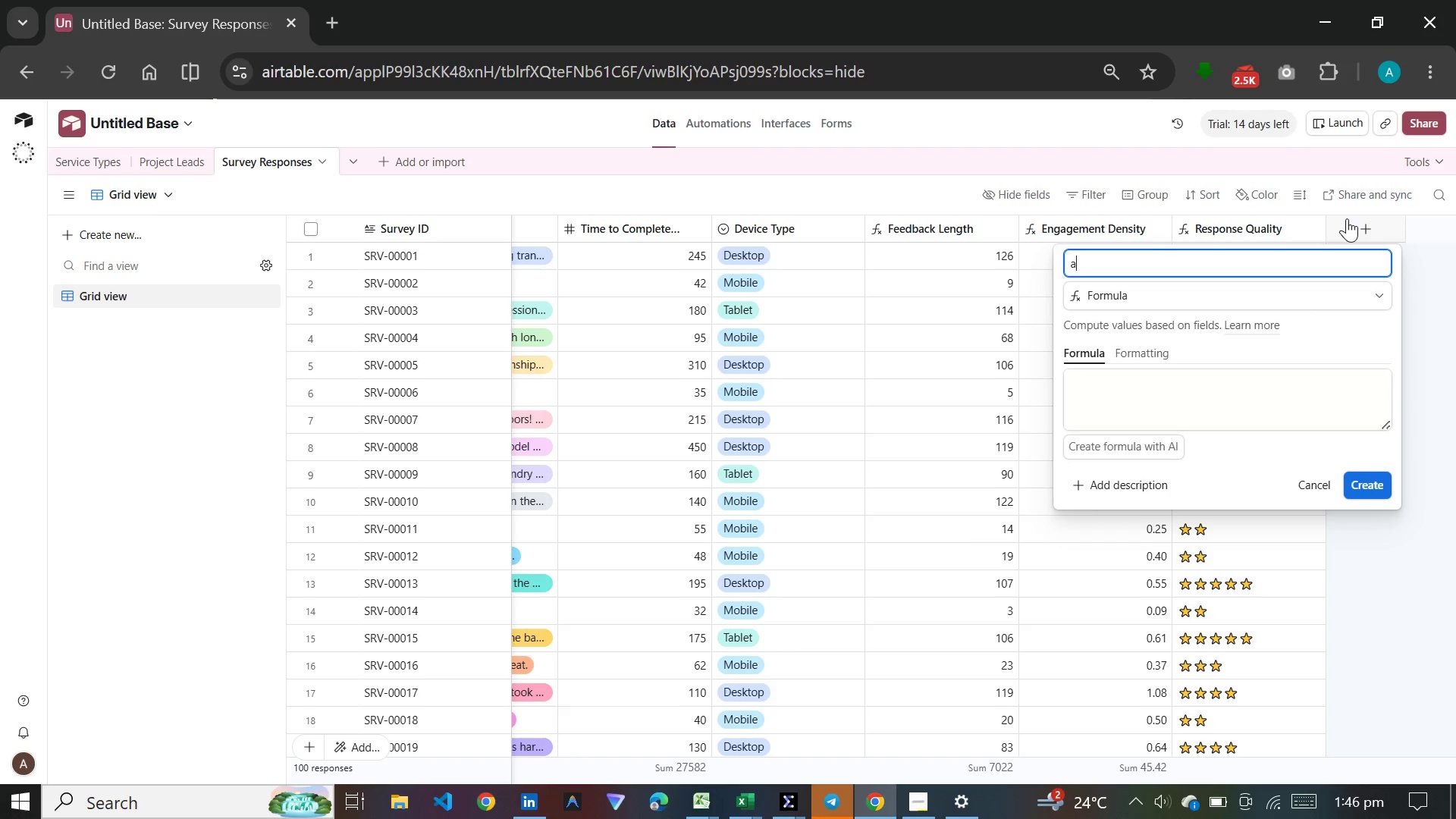 
type(atisfaction Car)
key(Backspace)
type(tegory)
 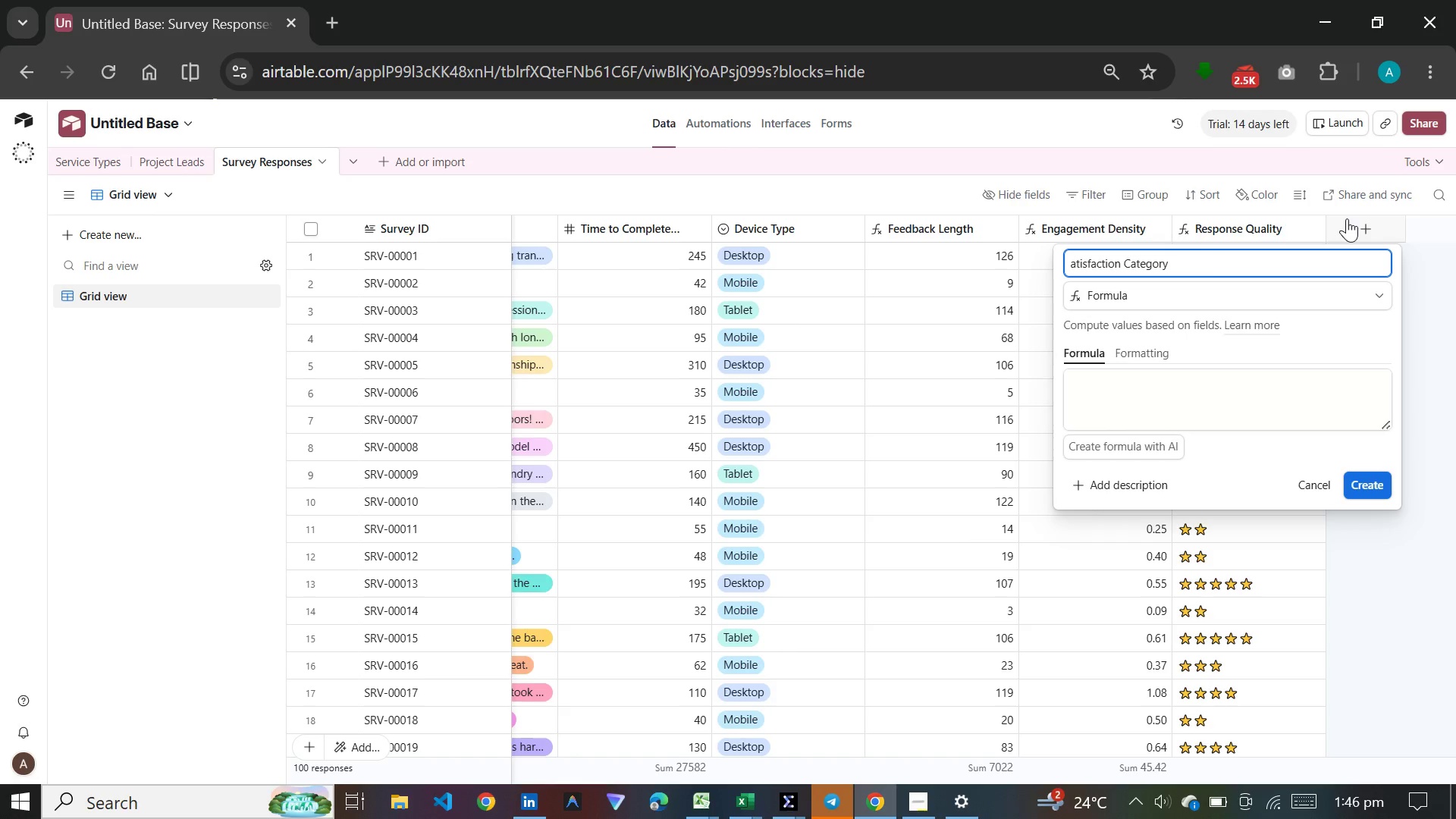 
hold_key(key=ArrowLeft, duration=1.28)
 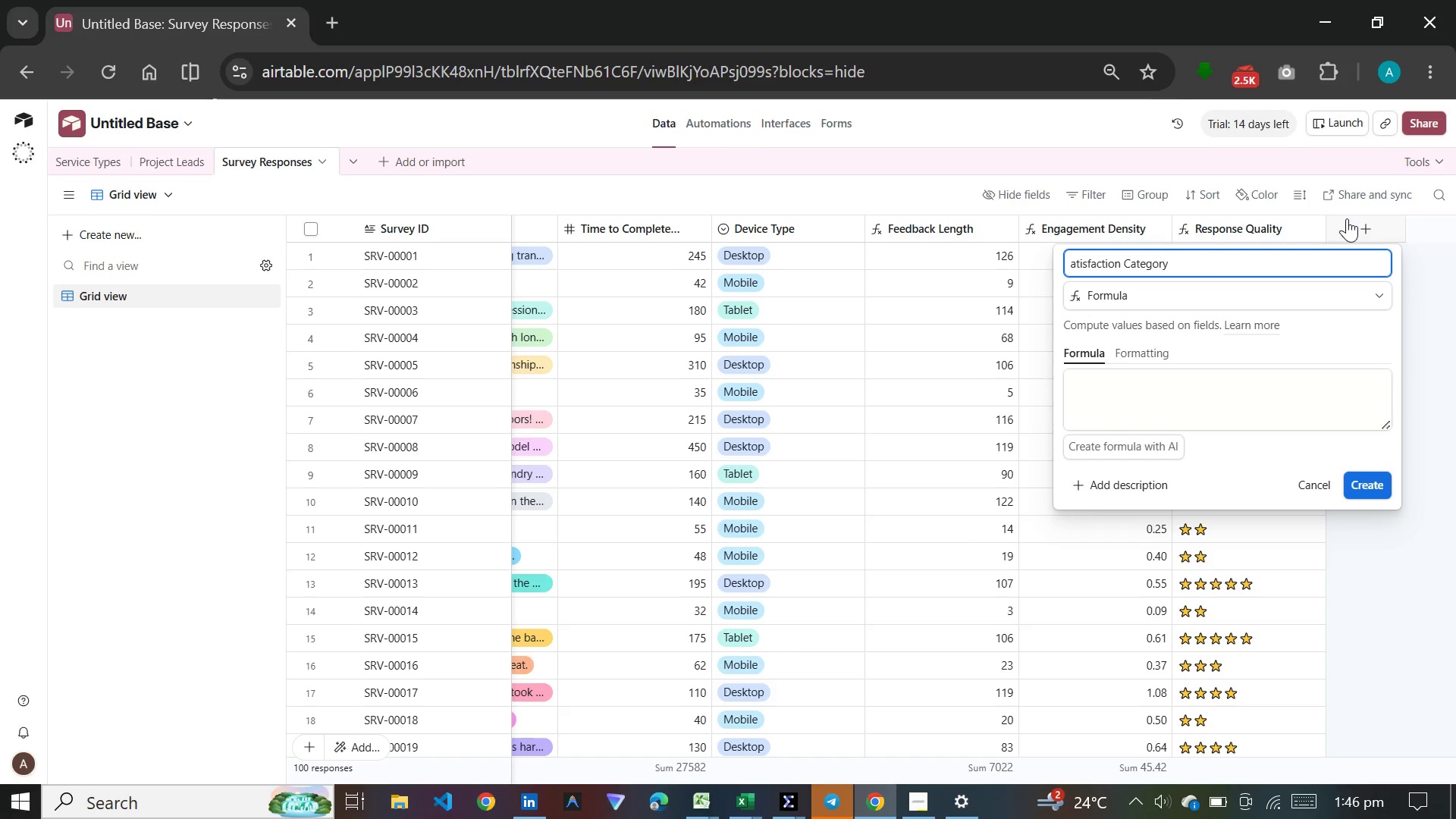 
key(Shift+S)
 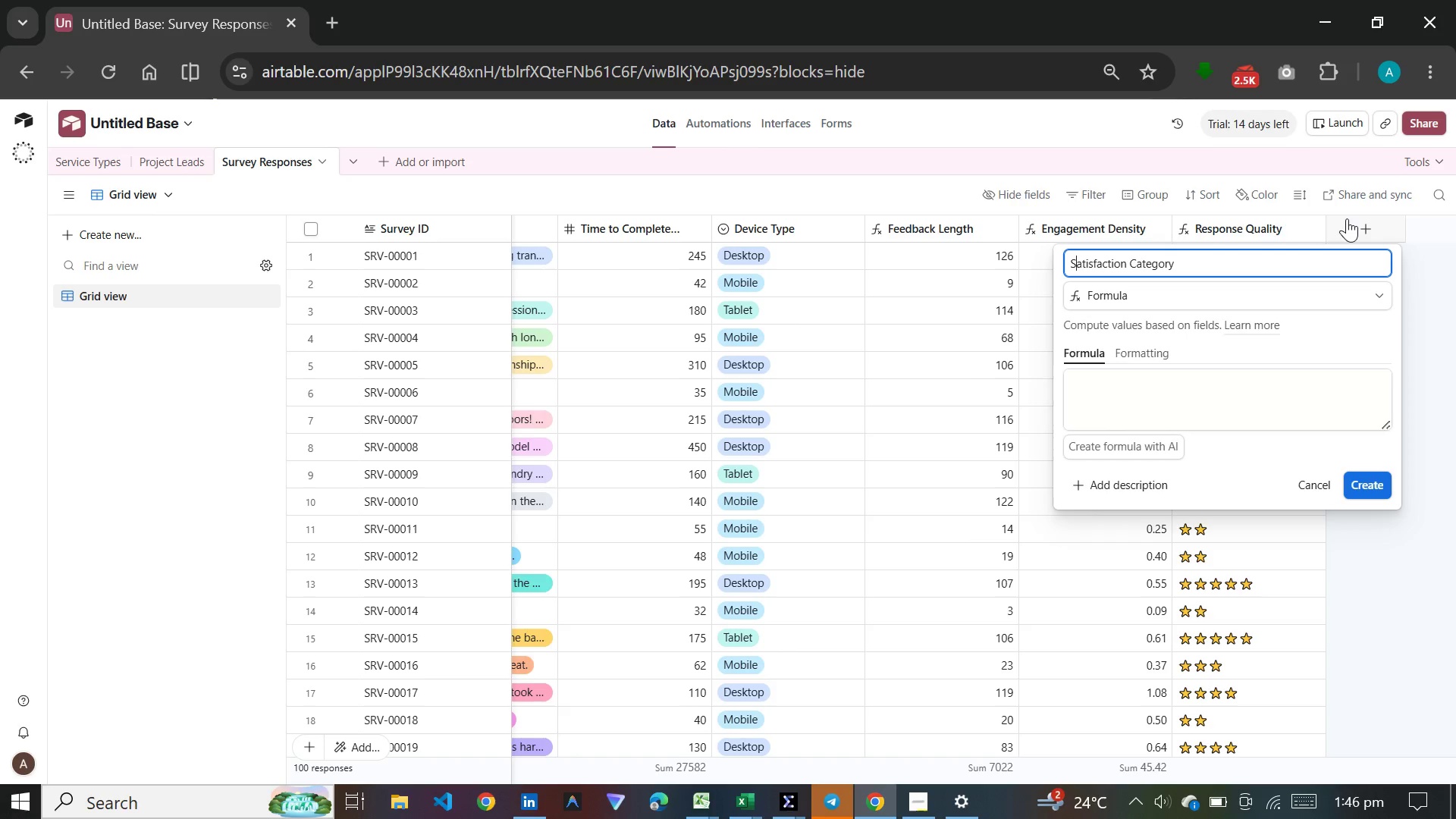 
wait(11.2)
 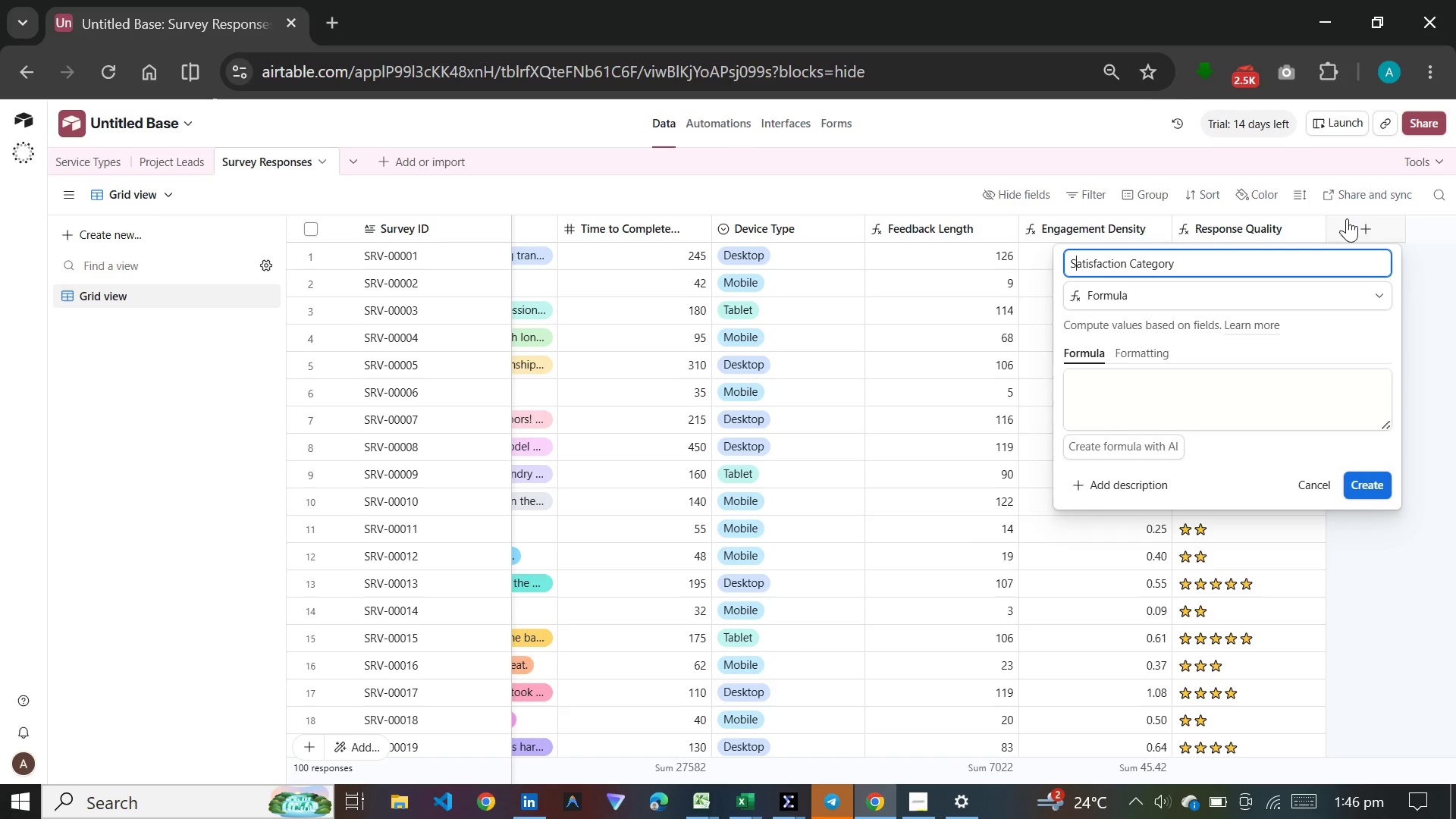 
left_click([1250, 395])
 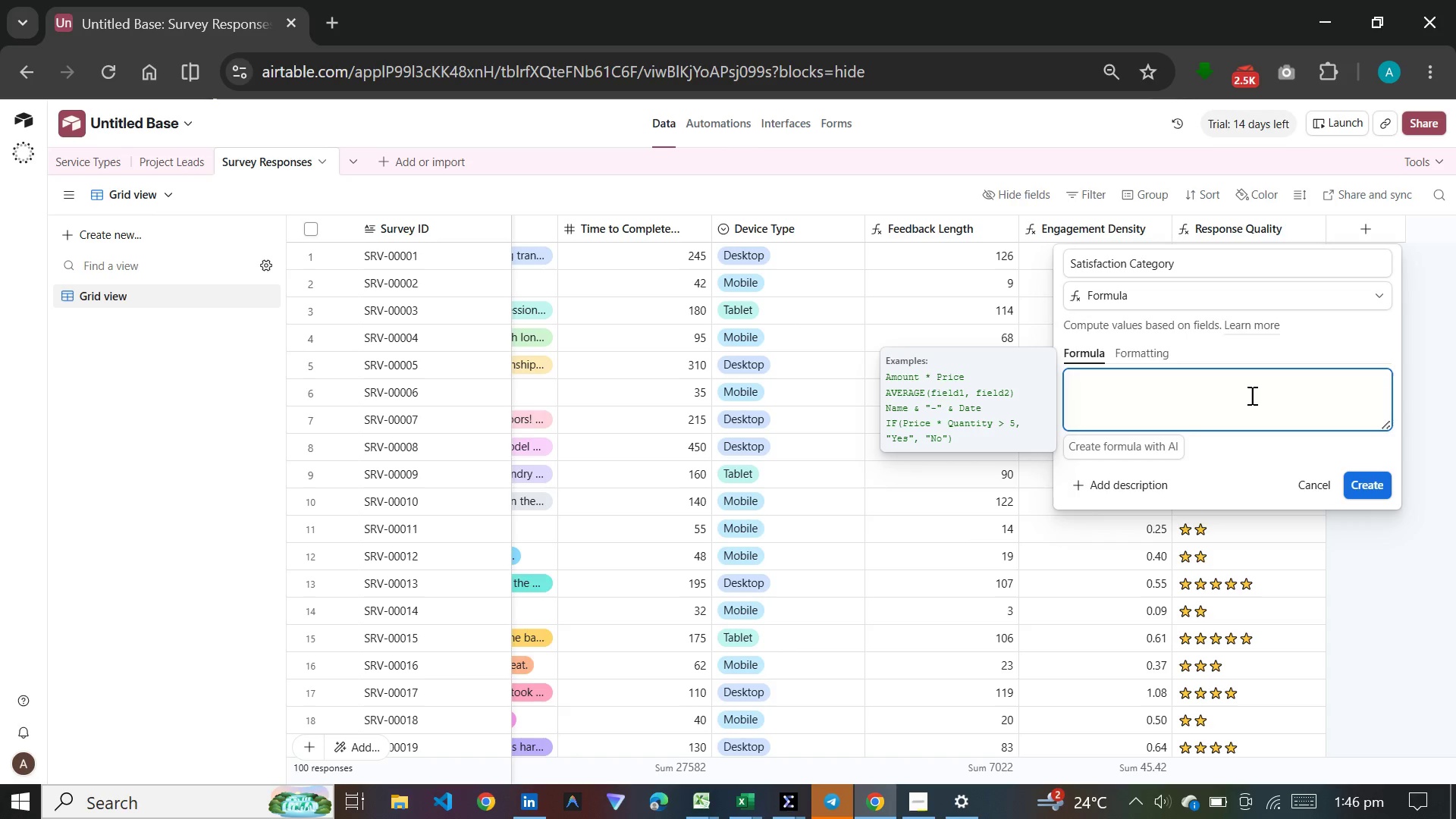 
key(Meta+V)
 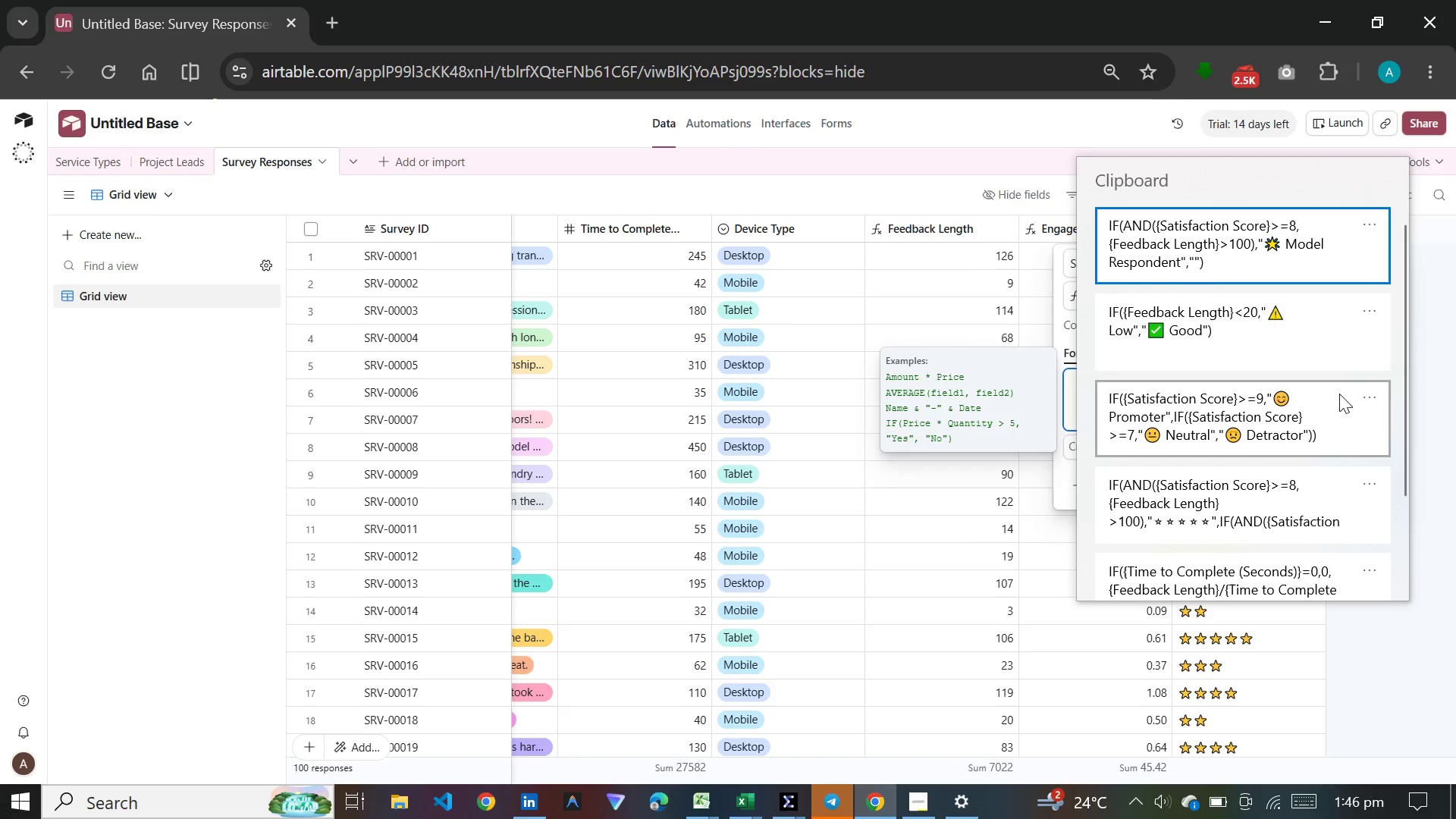 
left_click_drag(start_coordinate=[1395, 337], to_coordinate=[1404, 368])
 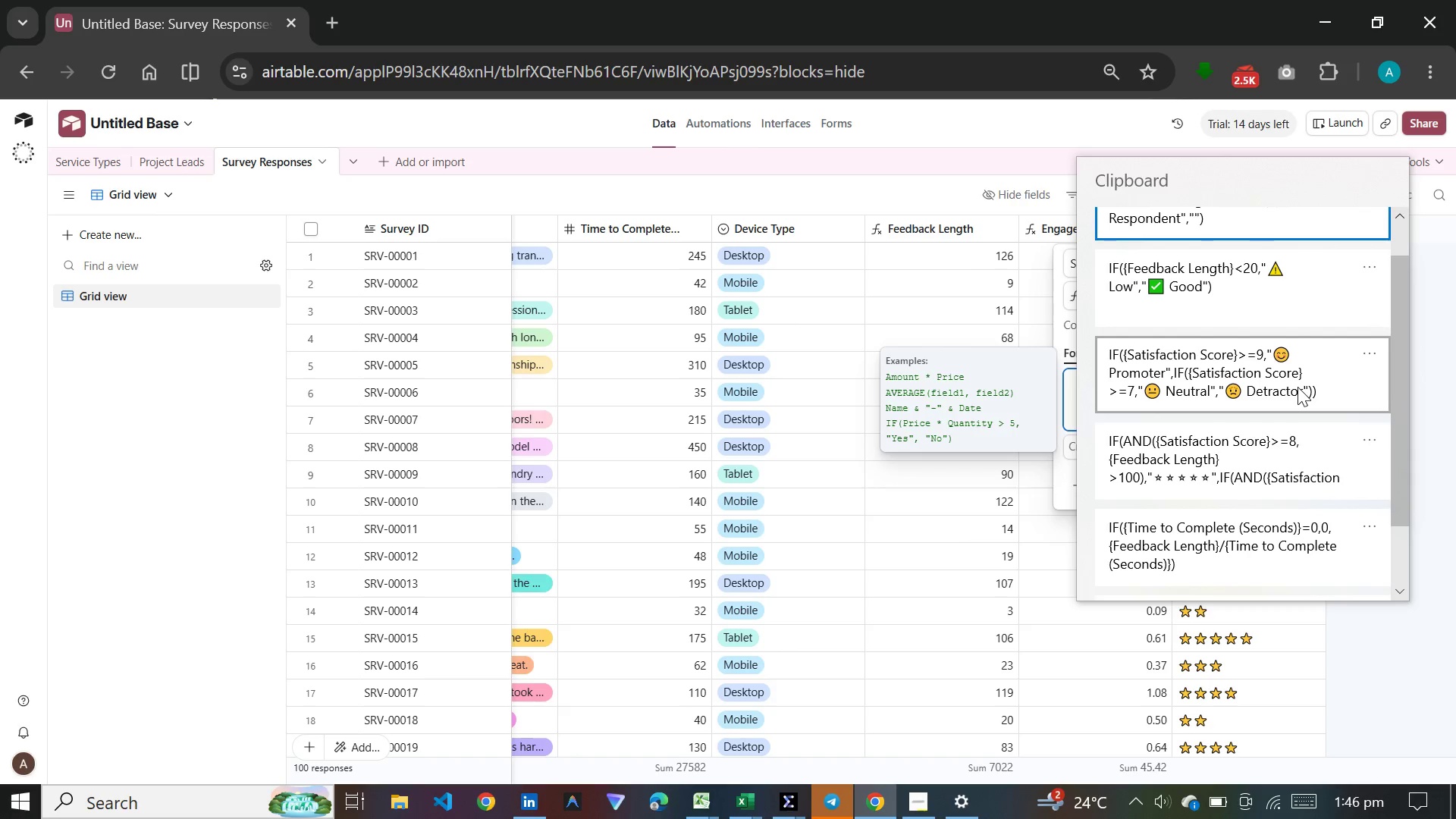 
left_click([1298, 387])
 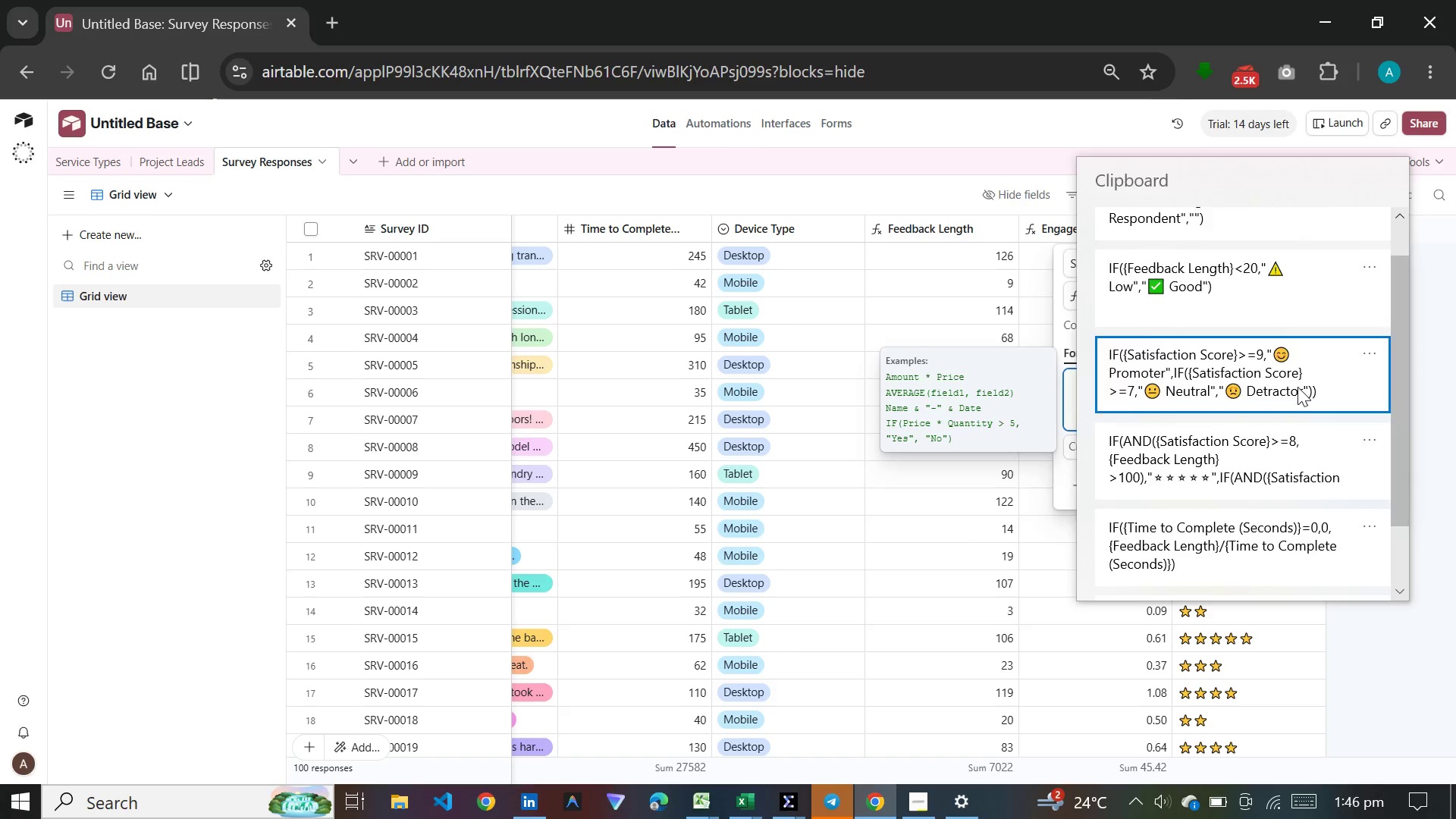 
key(Control+ControlLeft)
 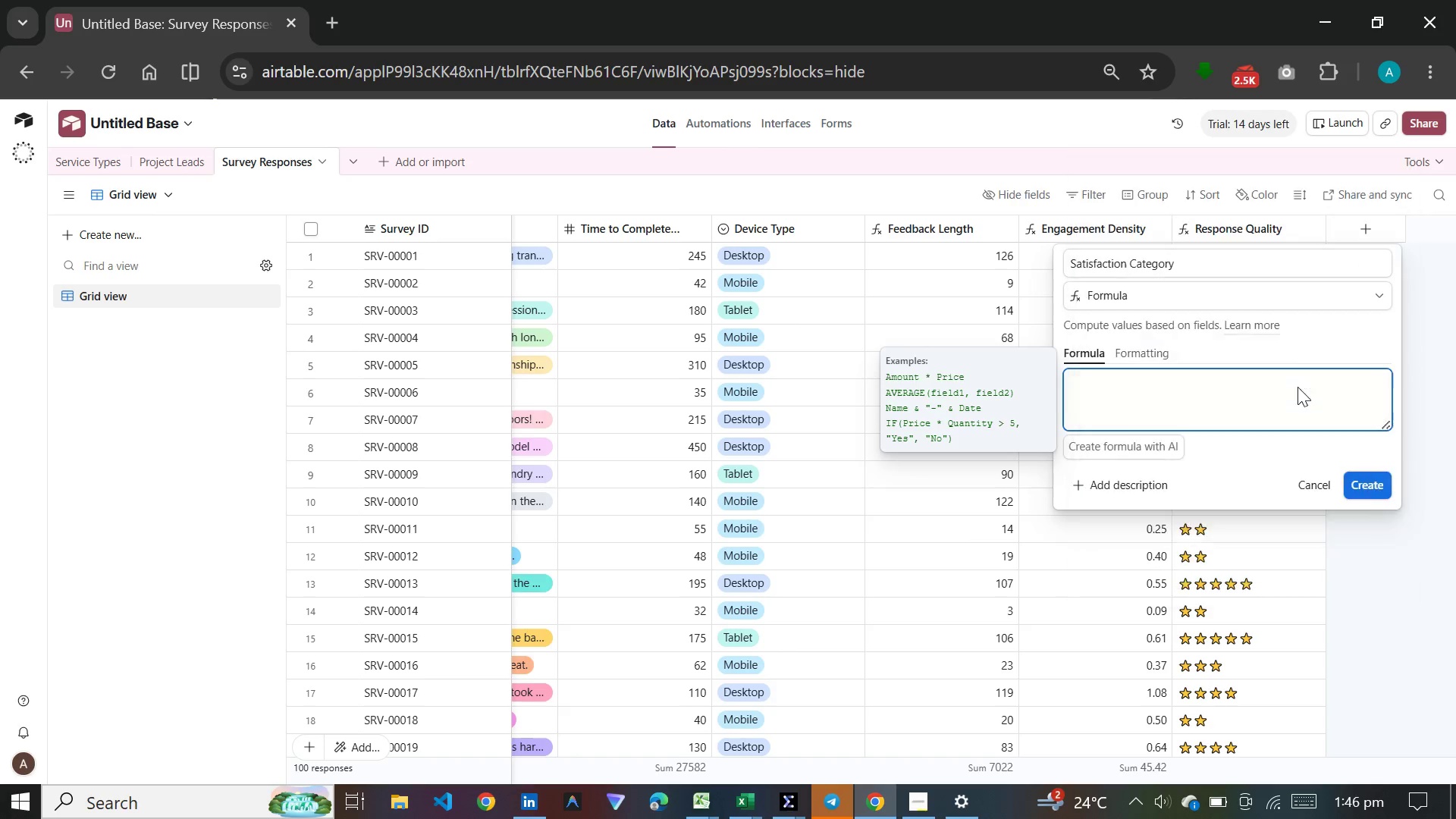 
key(Control+V)
 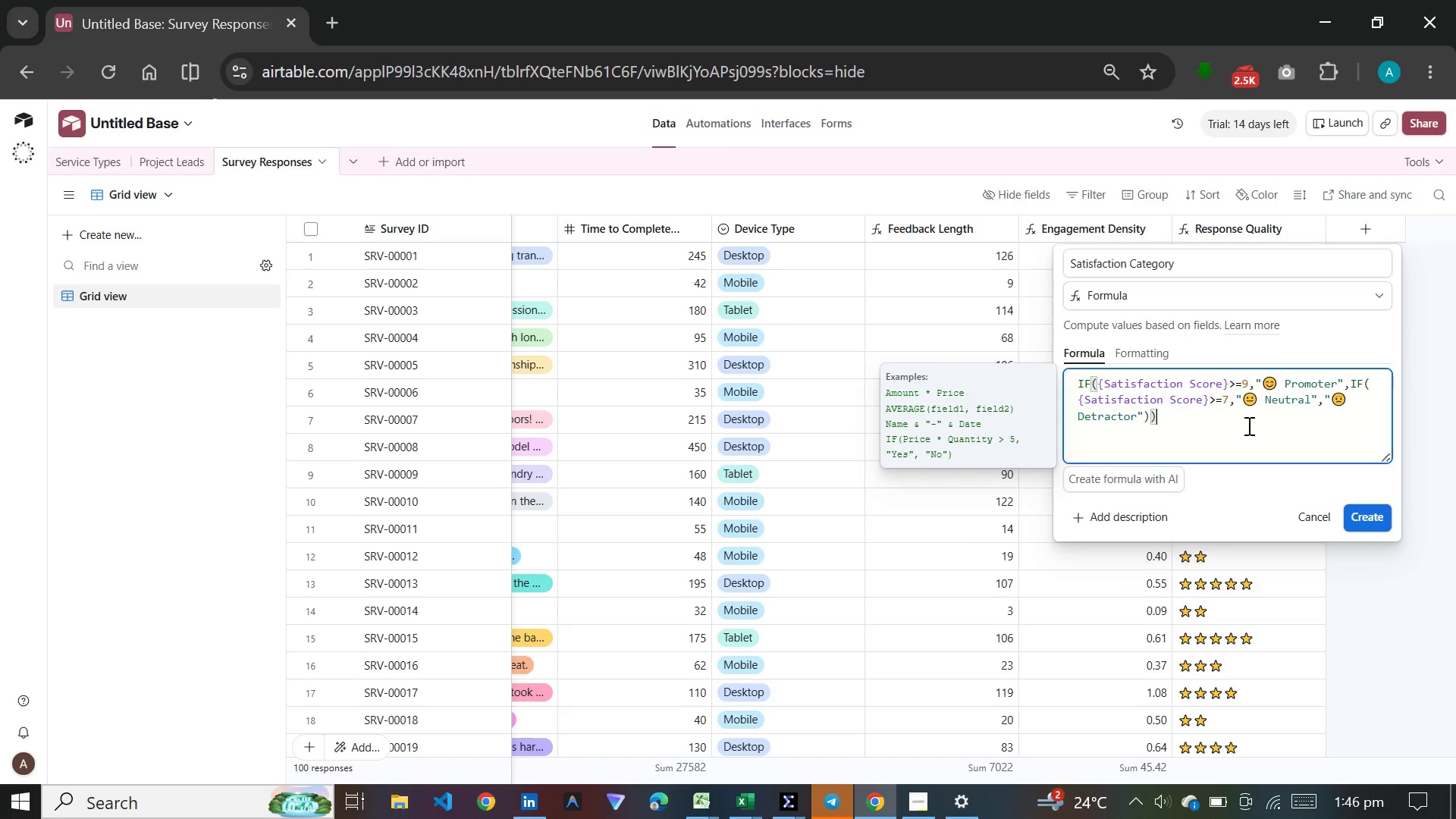 
mouse_move([1259, 431])
 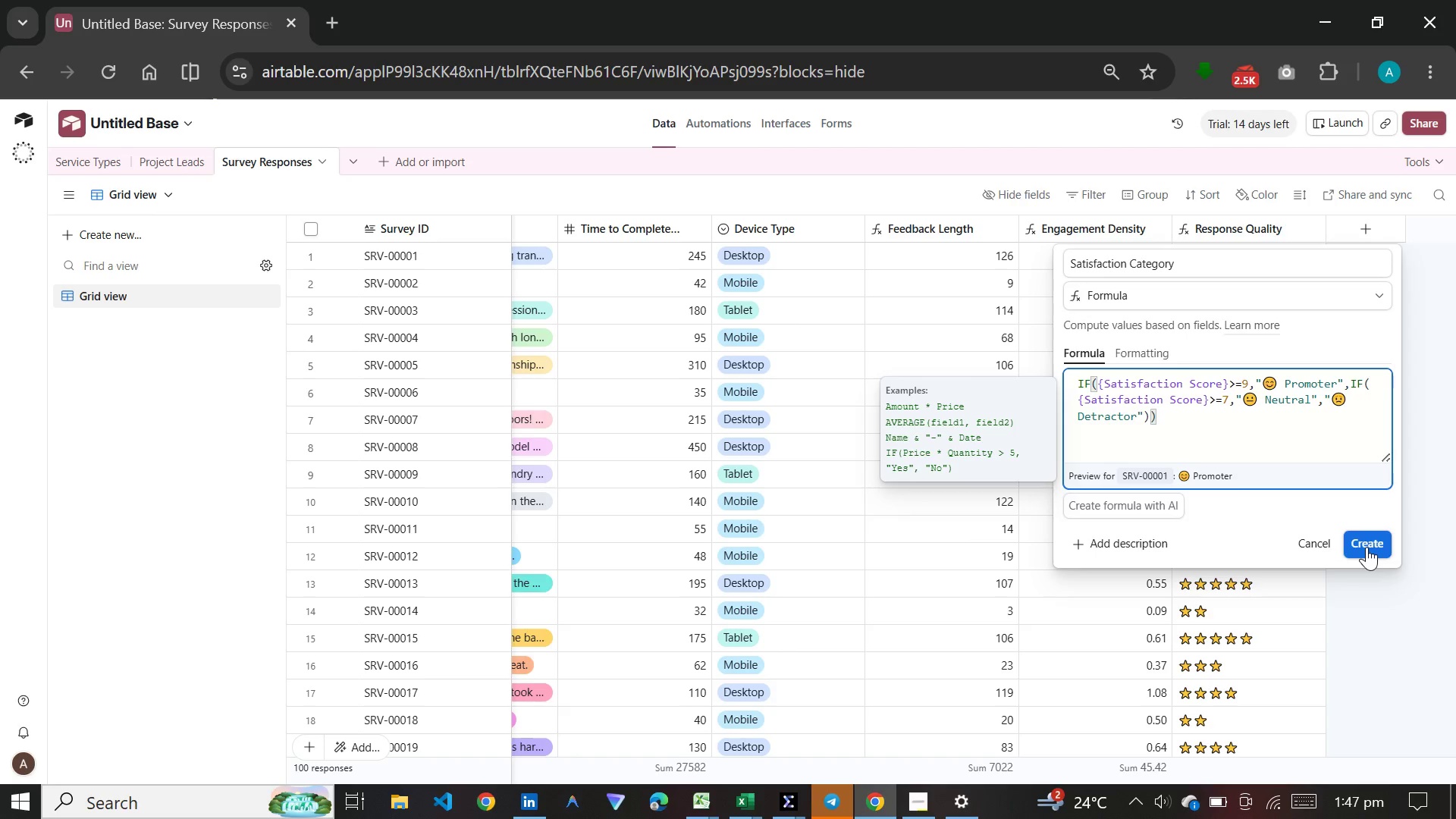 
wait(9.27)
 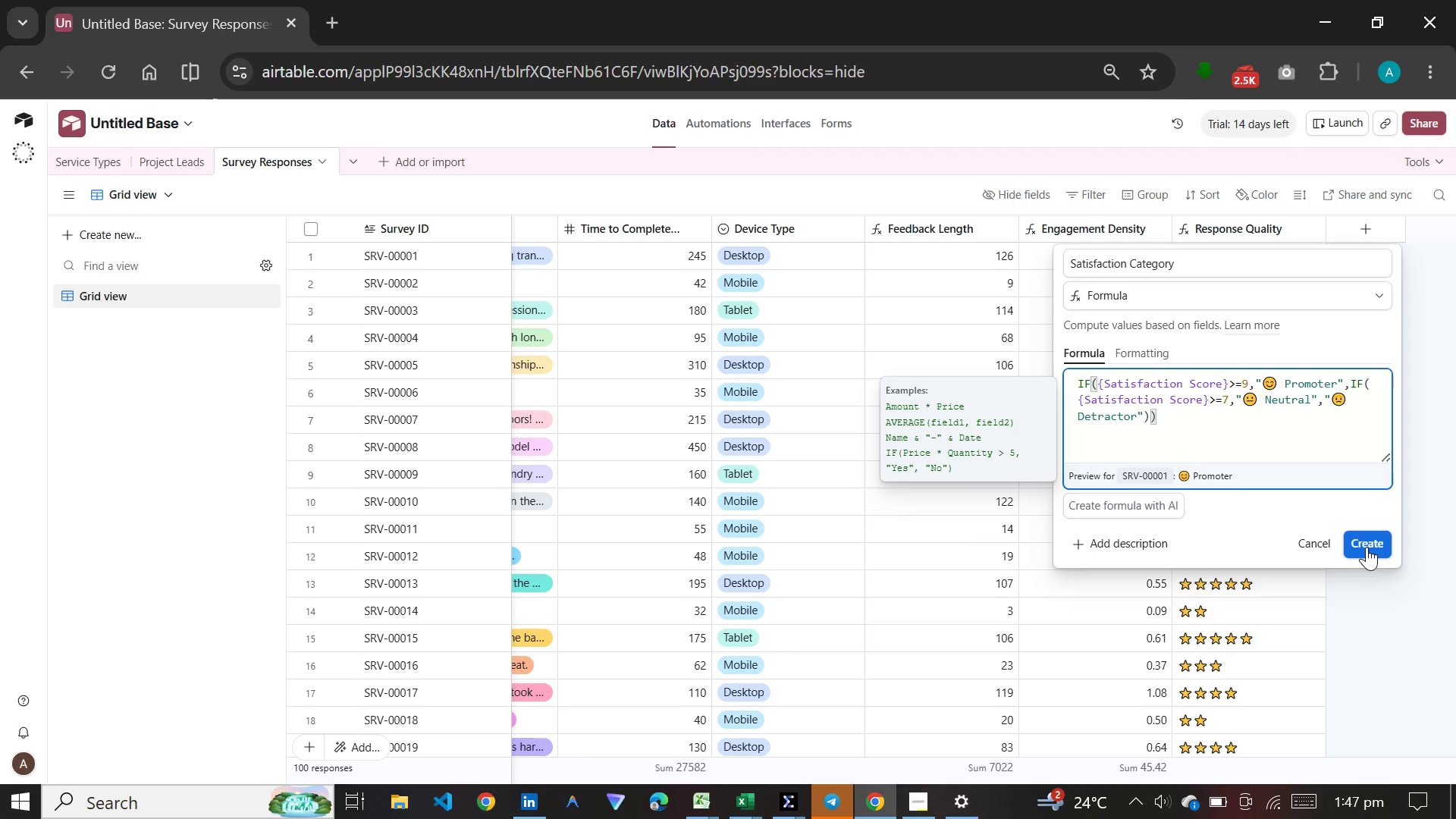 
left_click([1367, 547])
 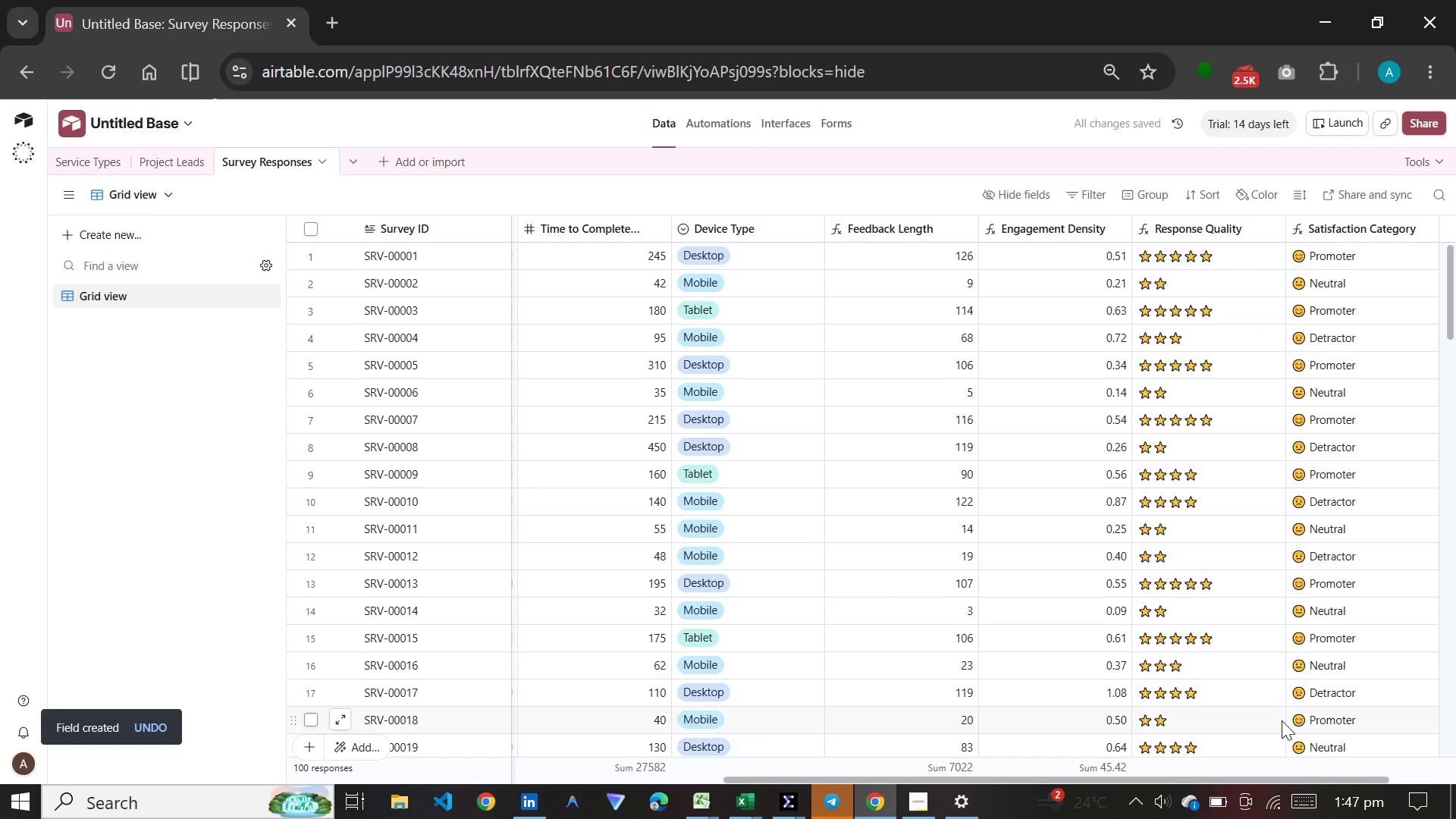 
left_click_drag(start_coordinate=[1291, 777], to_coordinate=[1396, 761])
 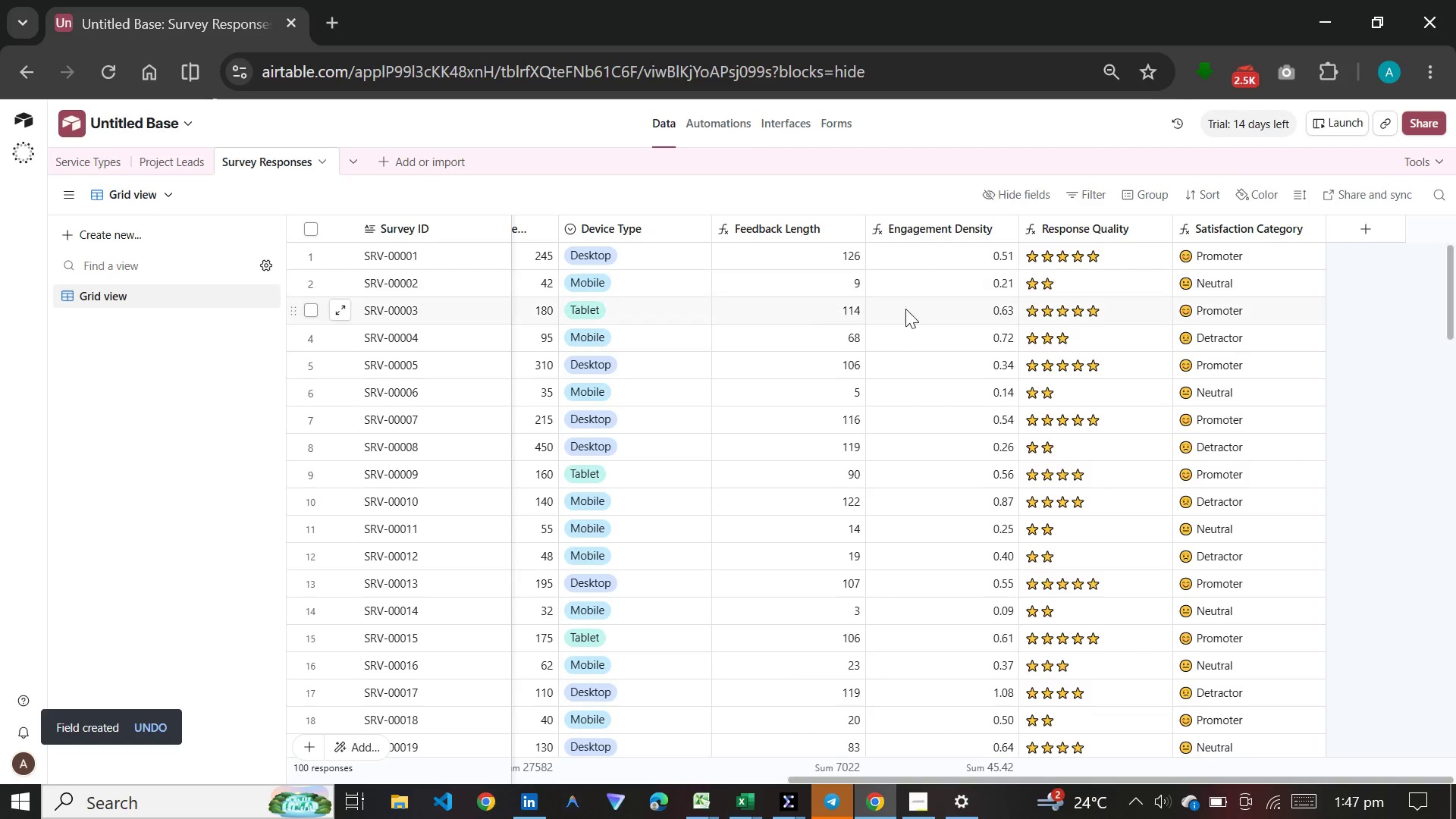 
wait(6.12)
 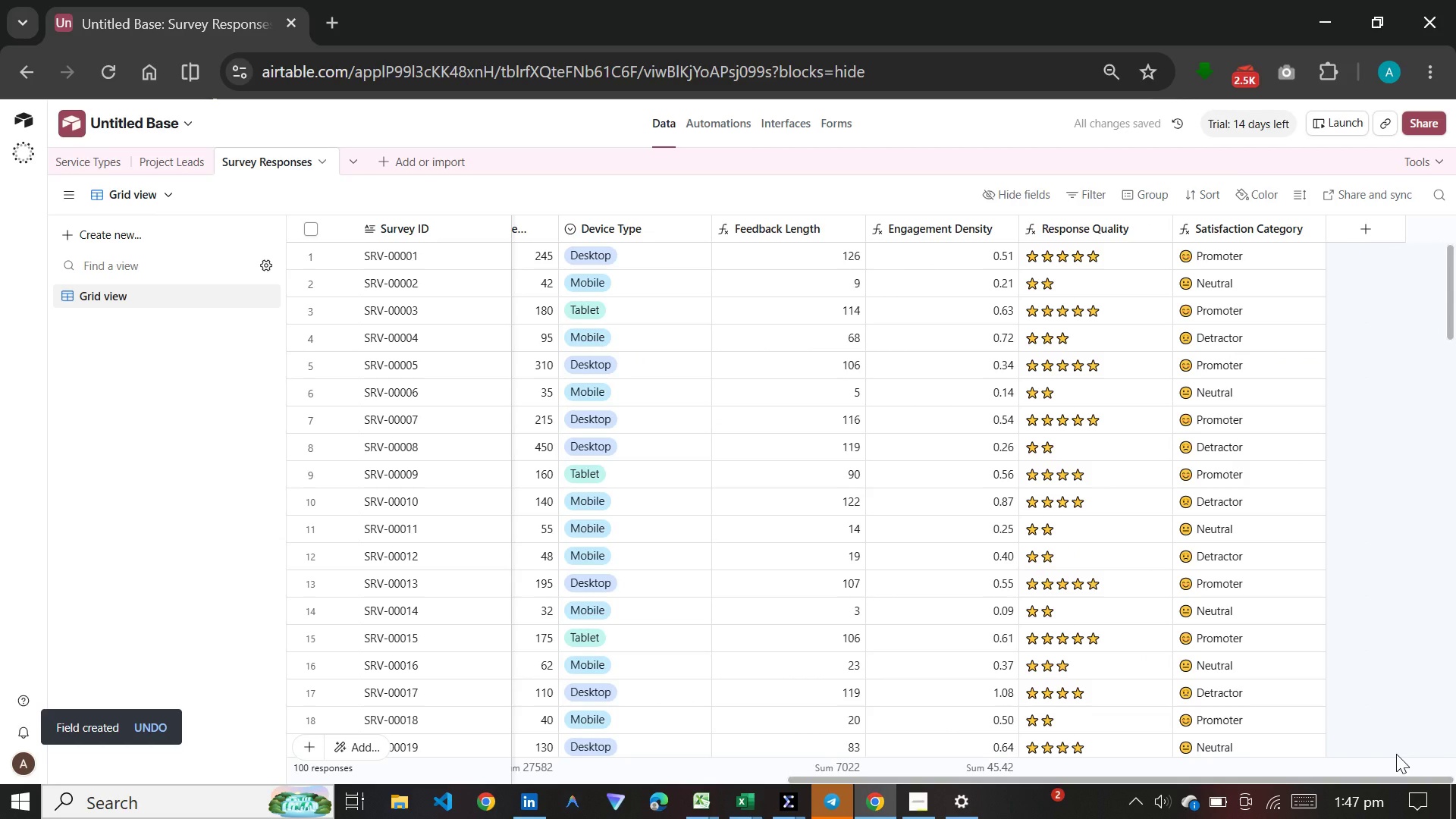 
left_click([1348, 216])
 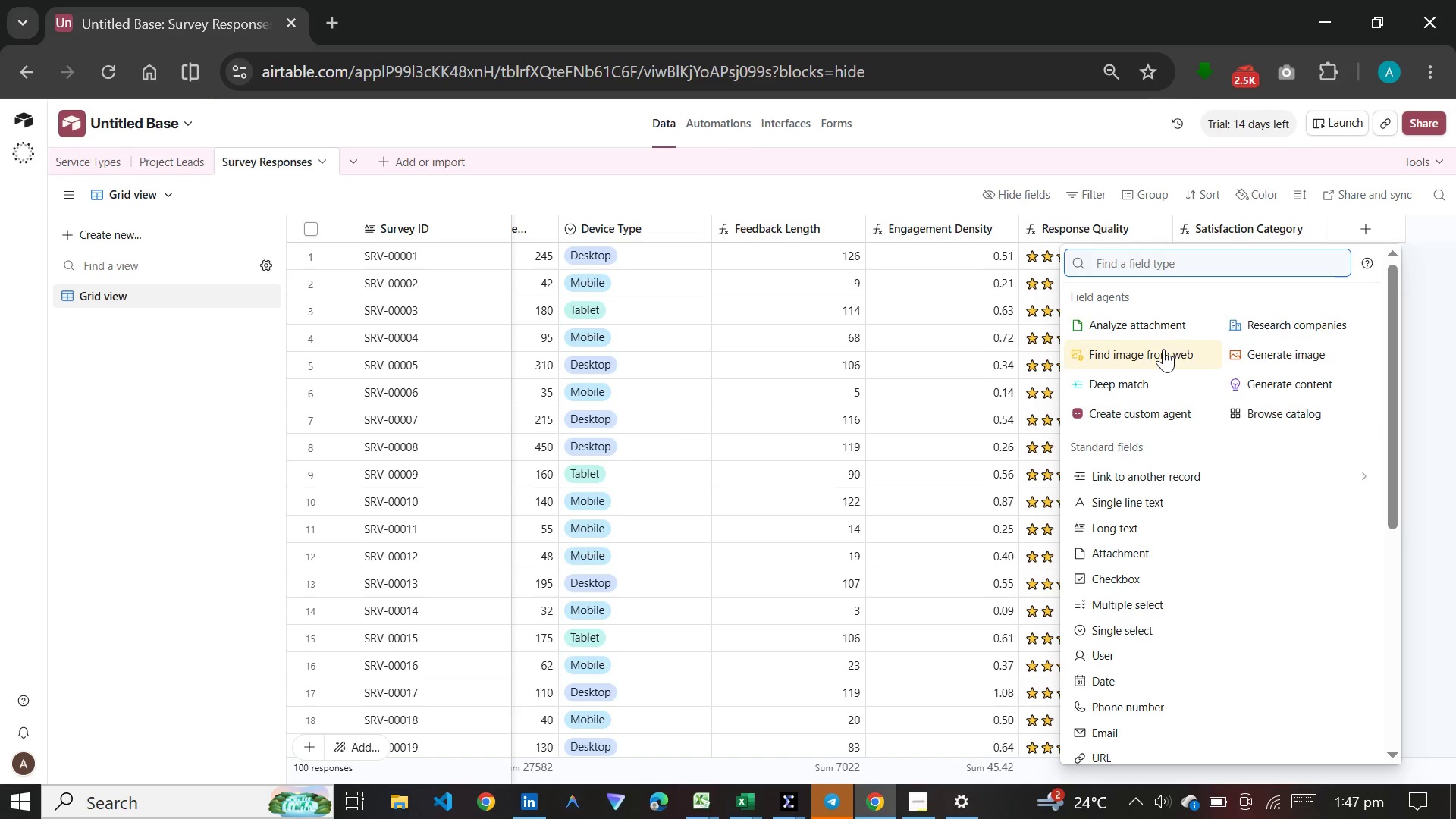 
type(form)
 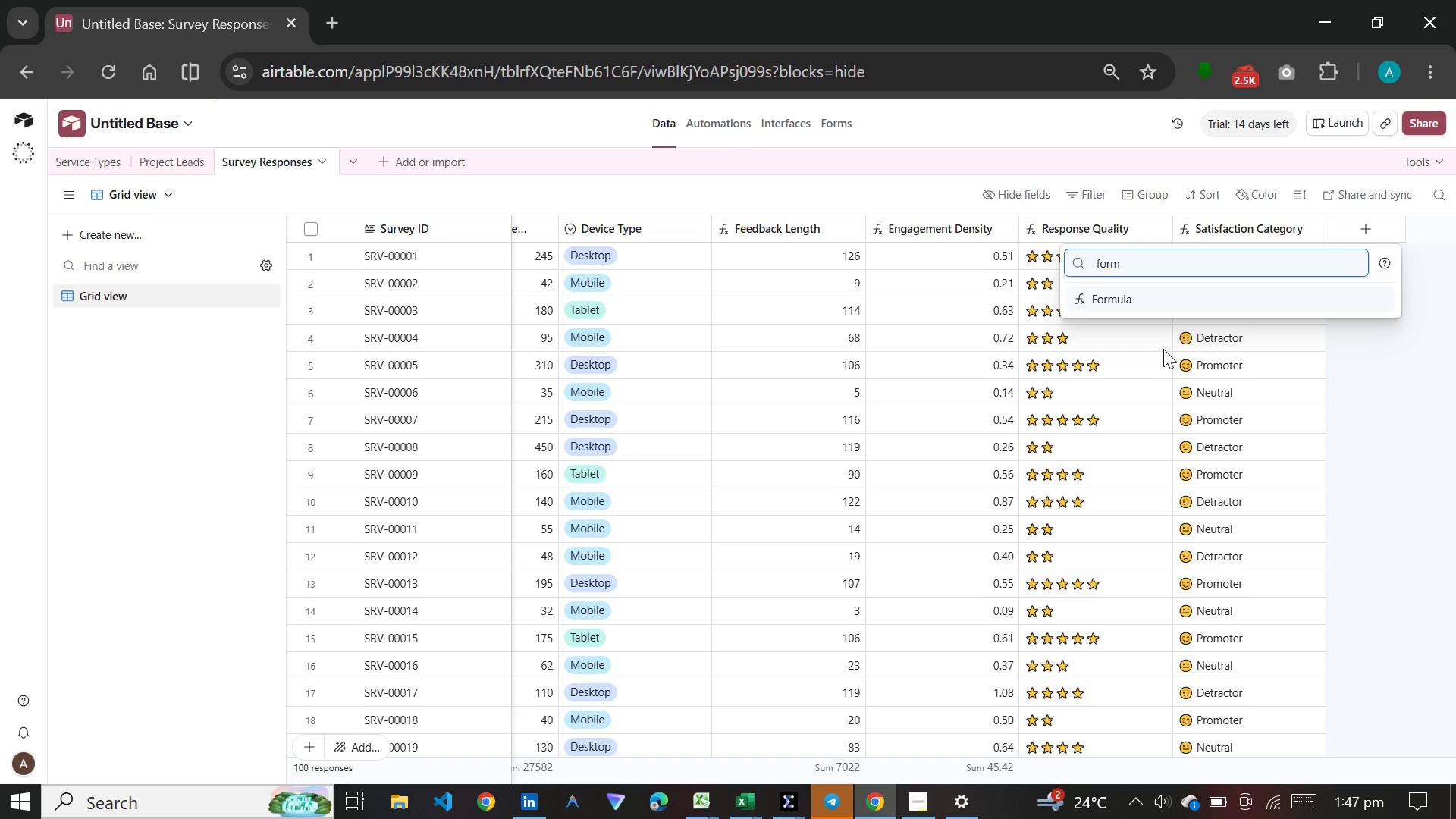 
key(Enter)
 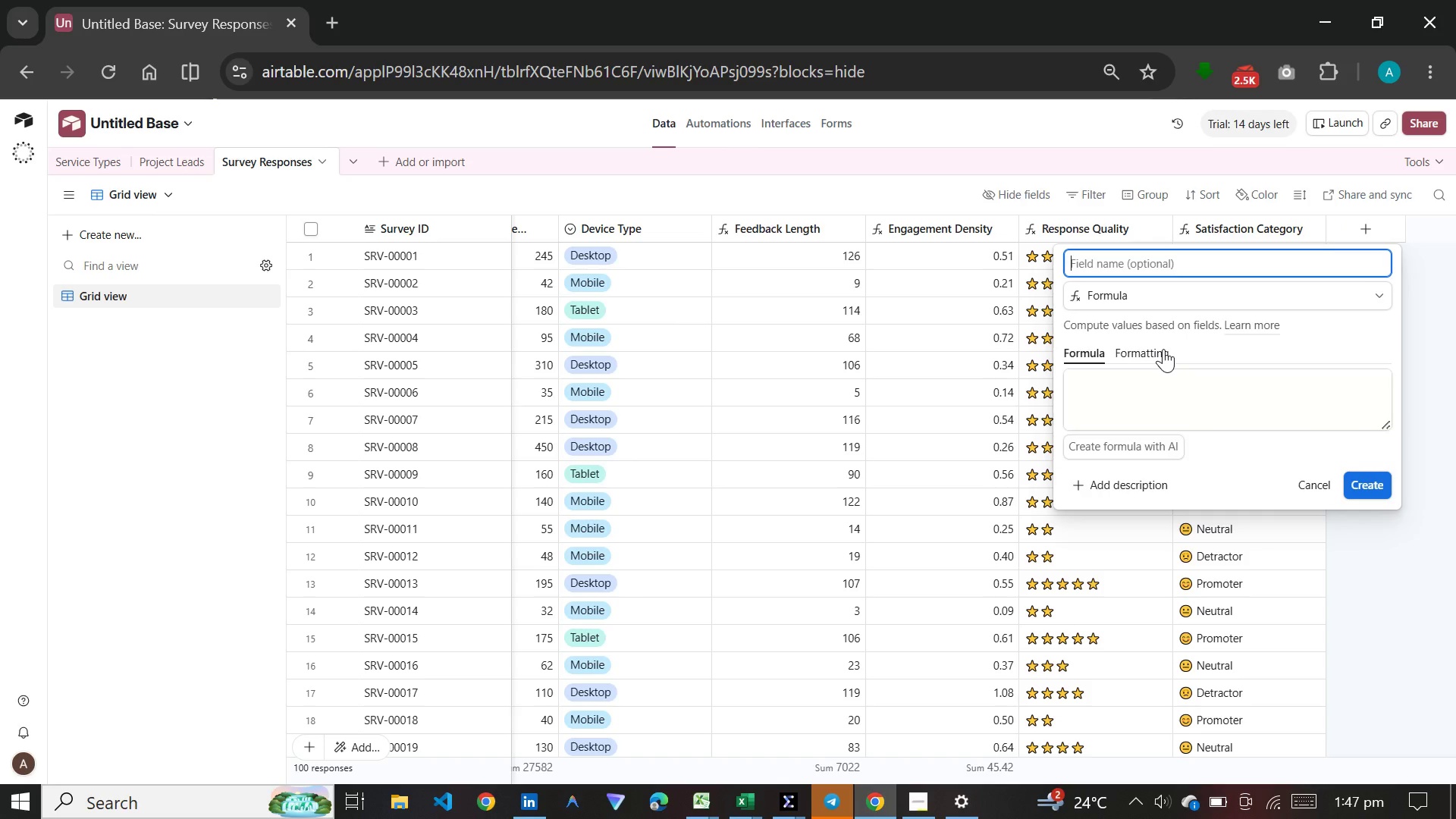 
type(Low Engagement)
 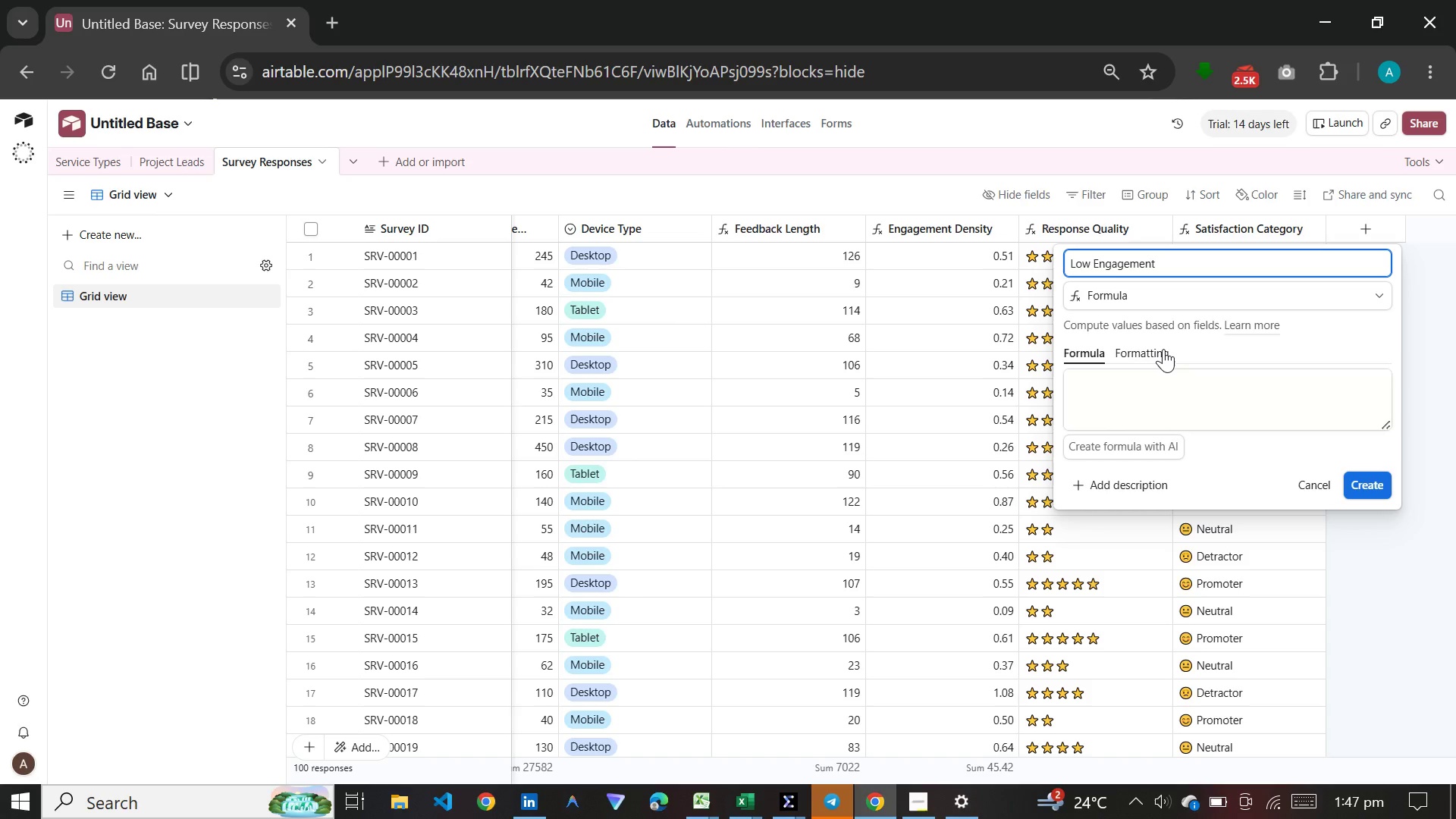 
wait(7.12)
 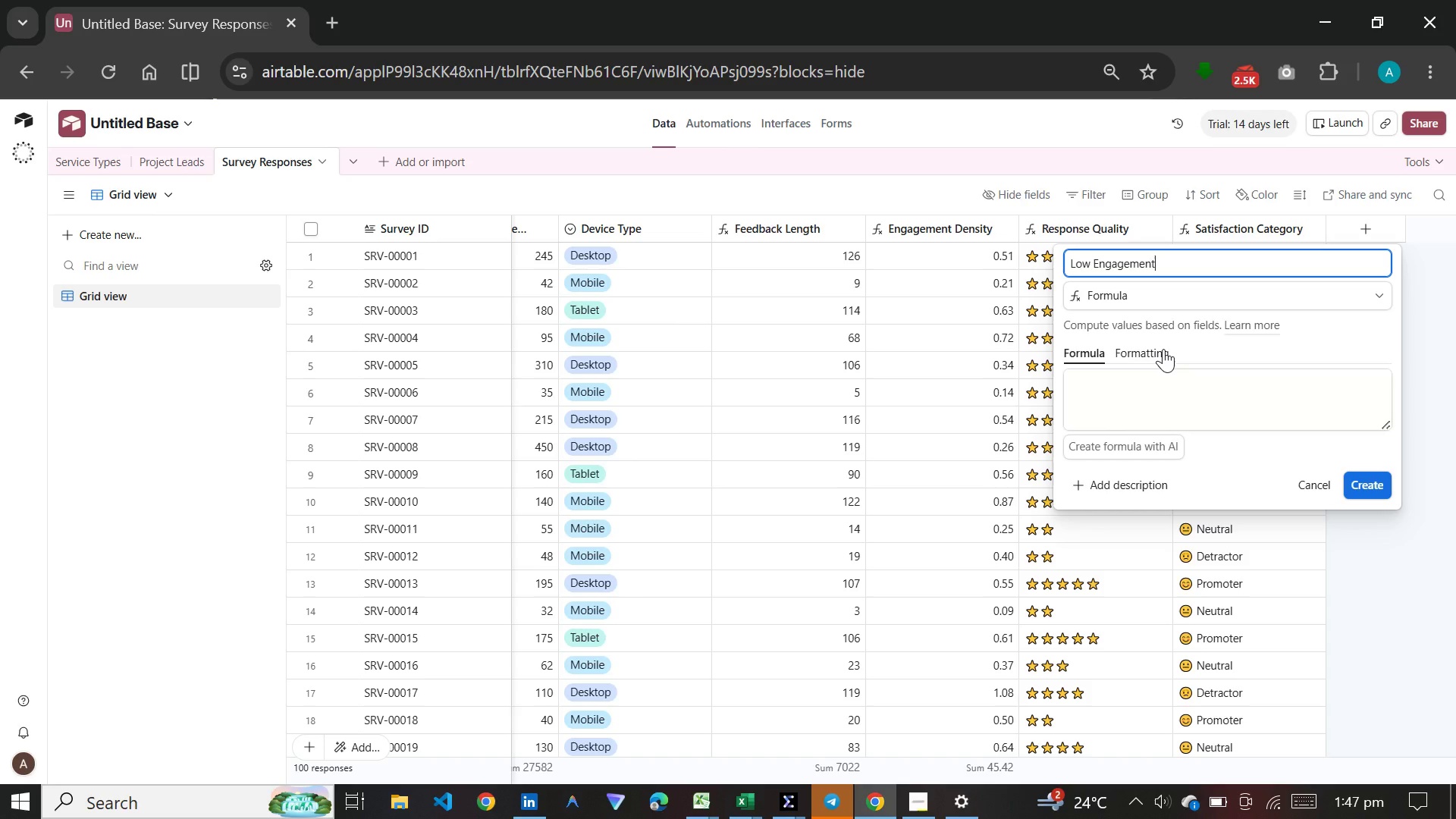 
left_click([1221, 397])
 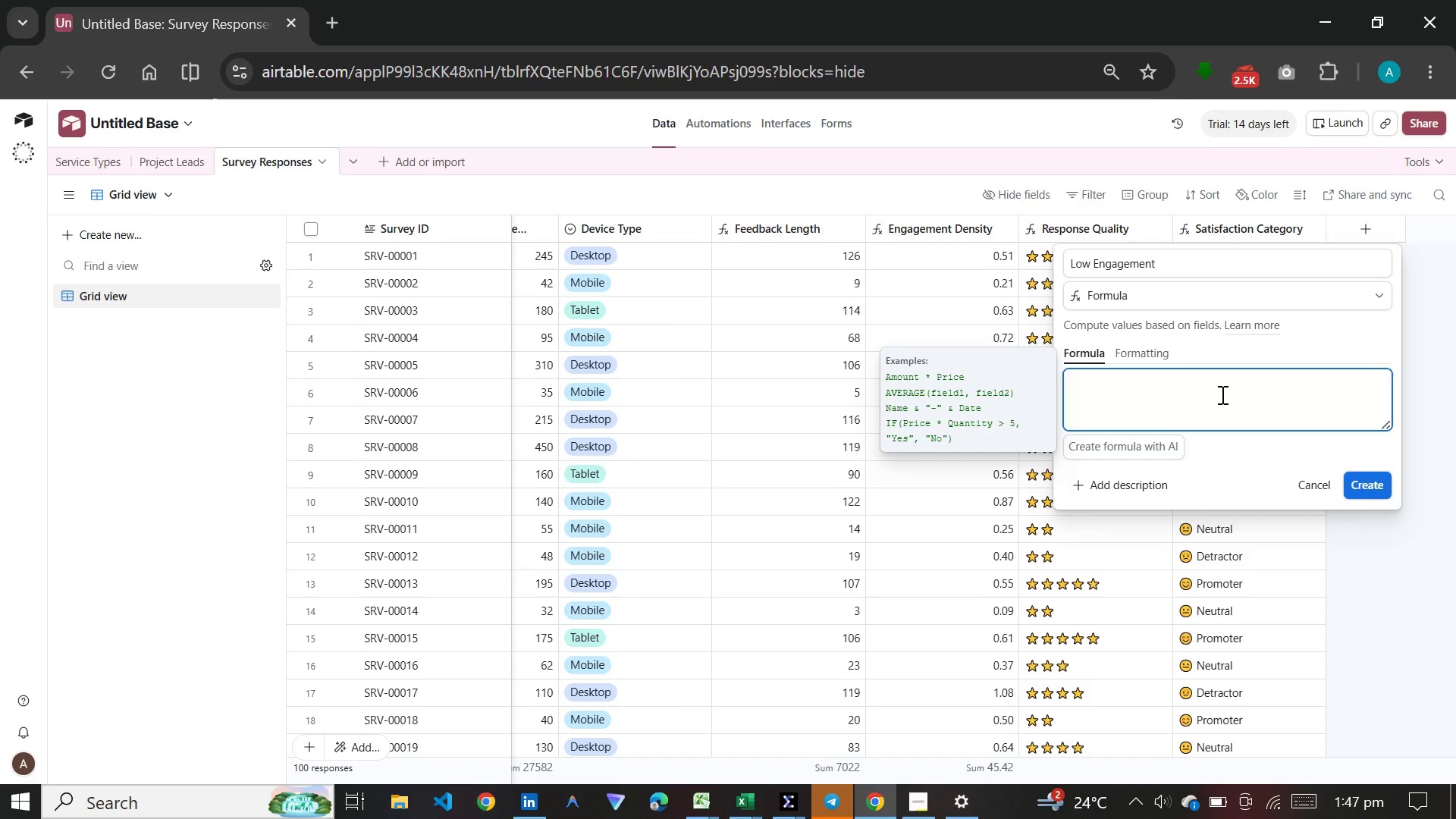 
key(Meta+V)
 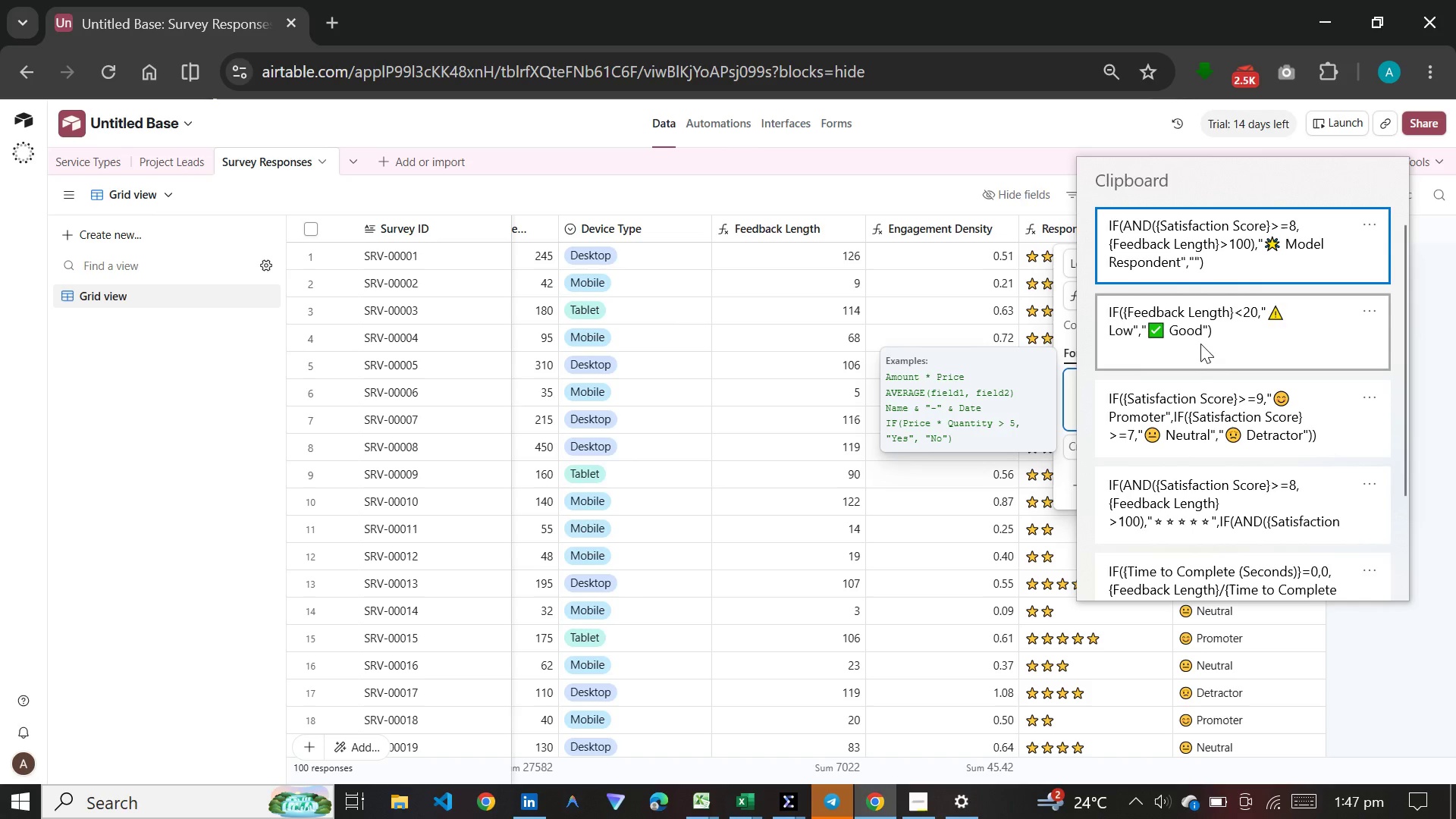 
left_click([1200, 344])
 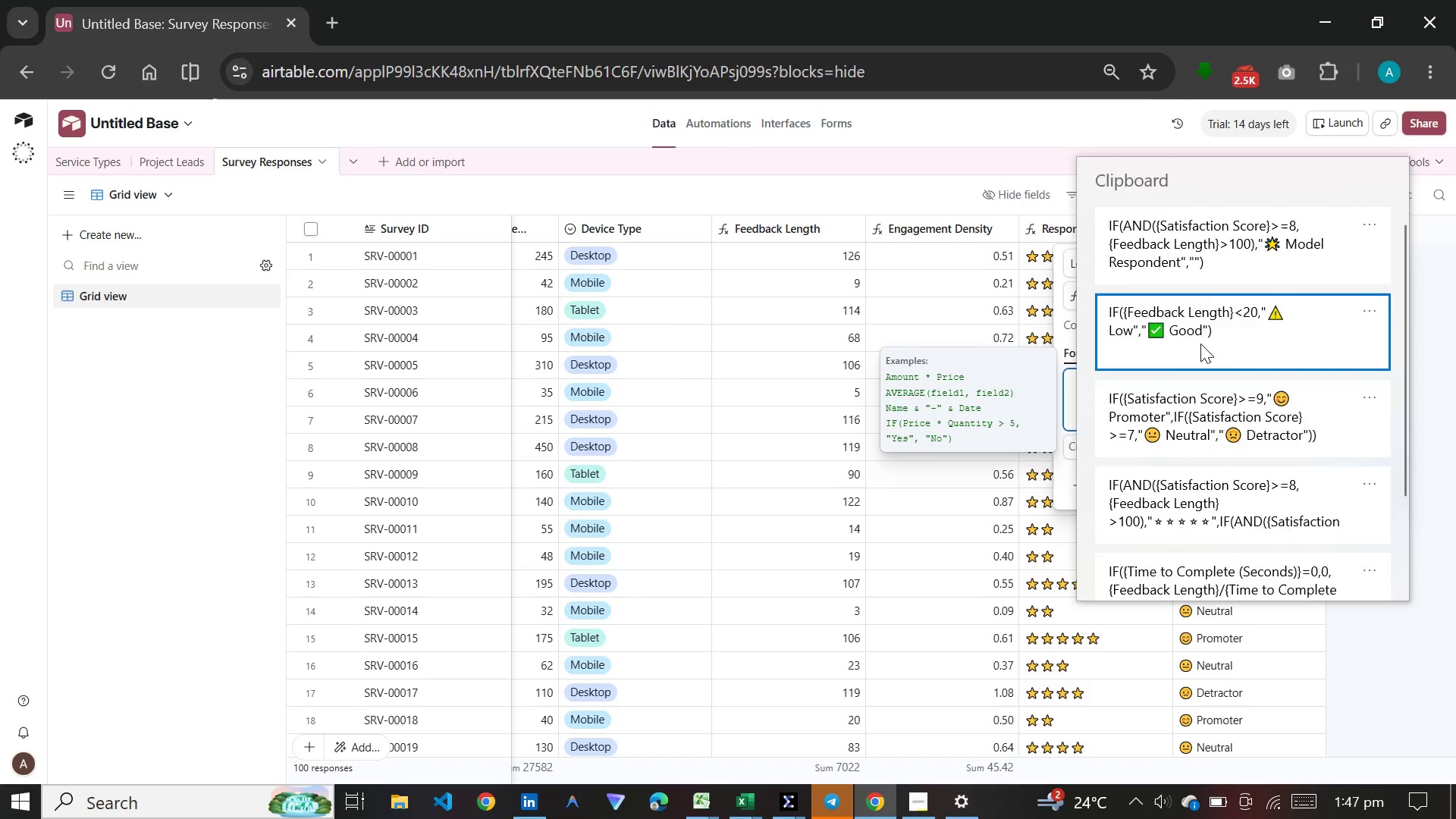 
key(Control+ControlLeft)
 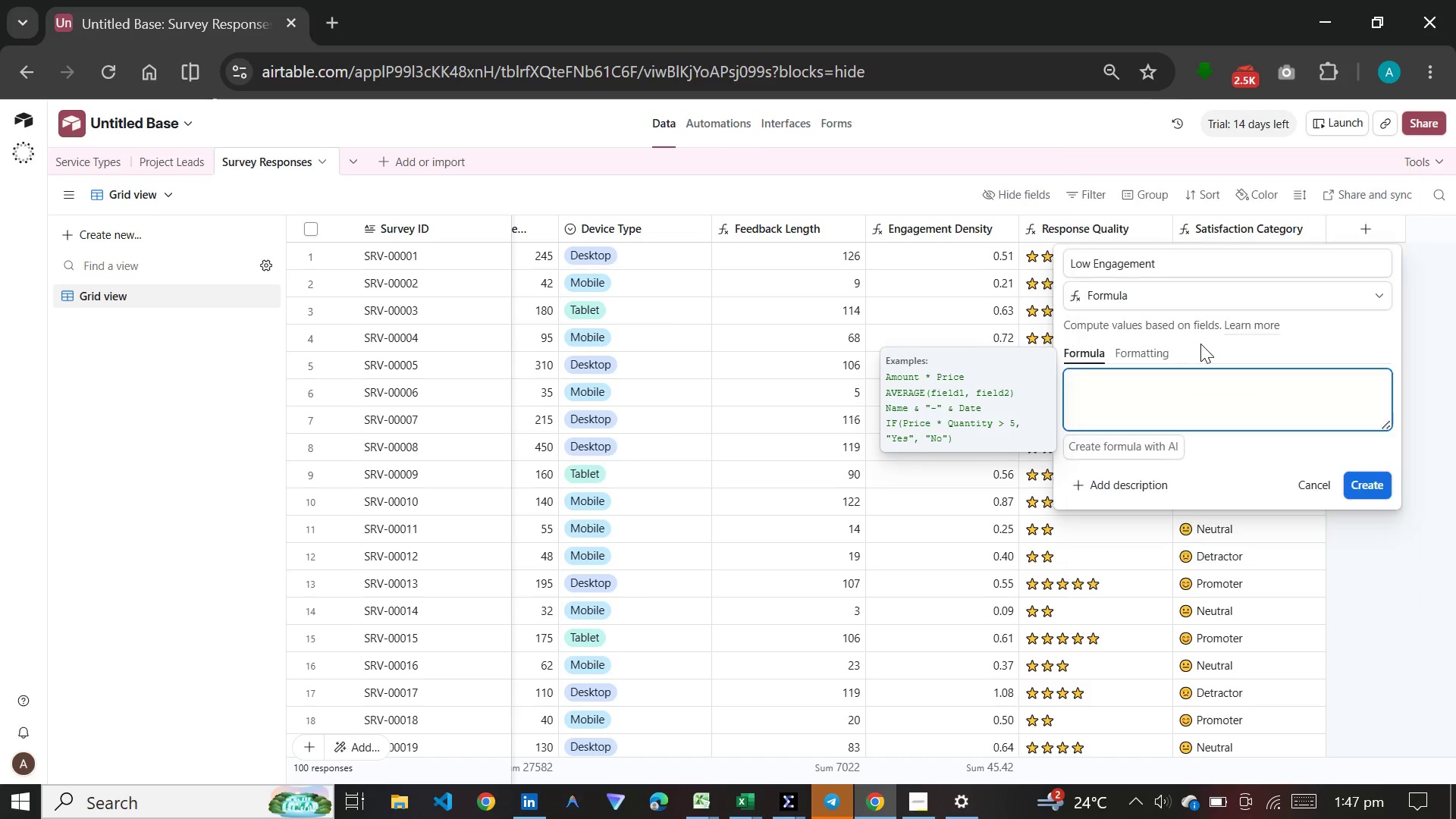 
left_click([1363, 500])
 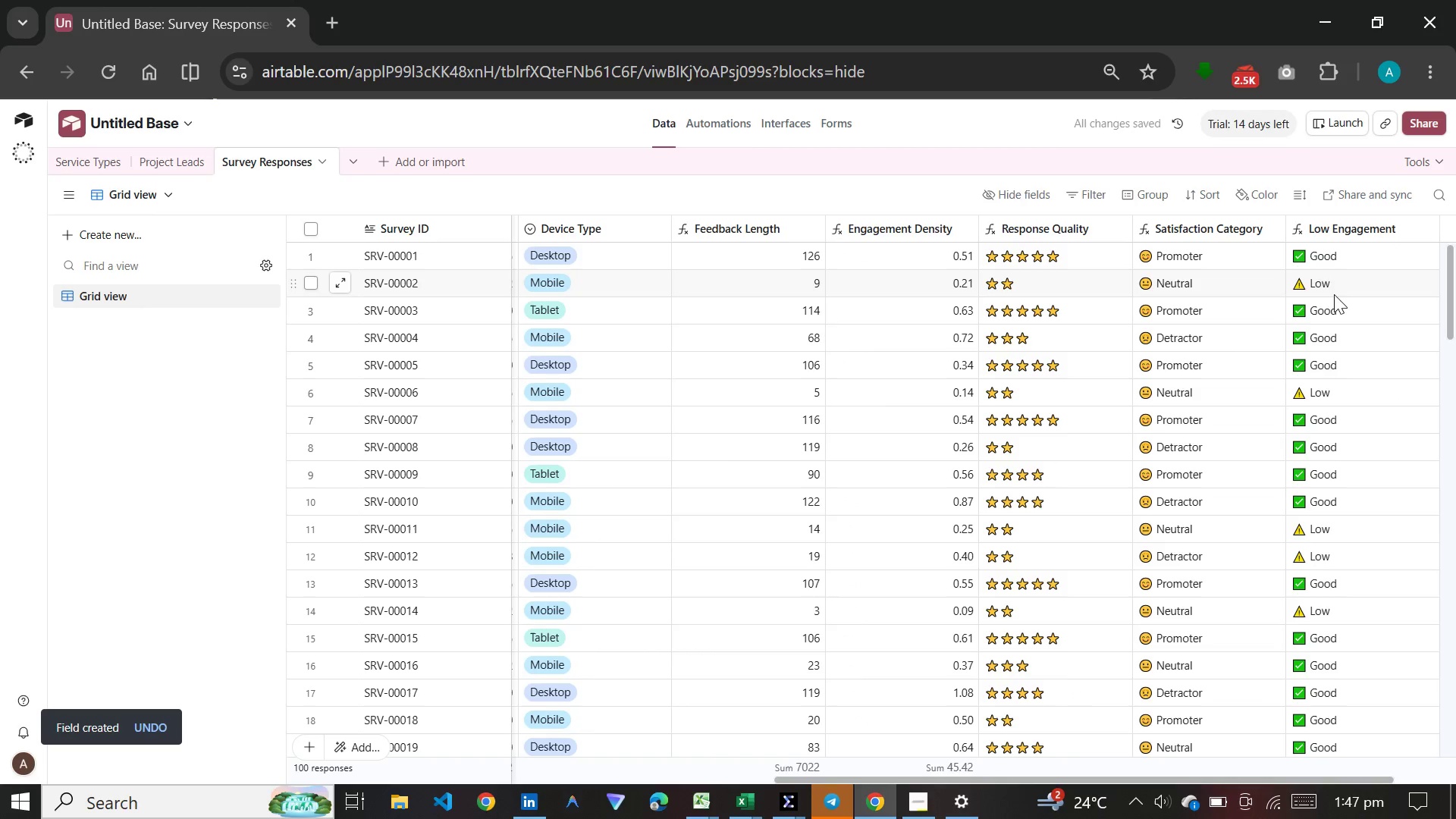 
wait(5.91)
 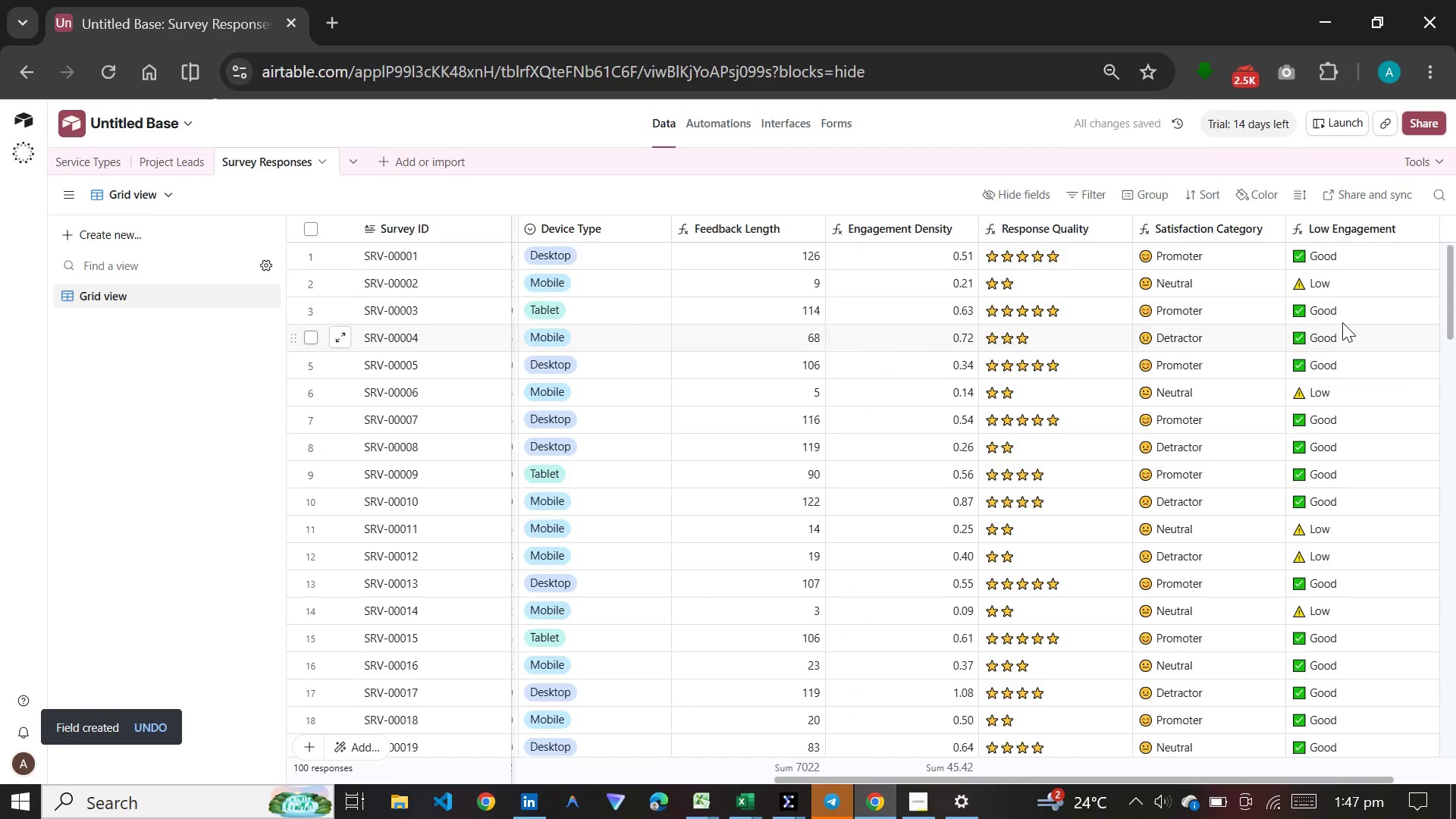 
left_click_drag(start_coordinate=[1298, 775], to_coordinate=[1450, 774])
 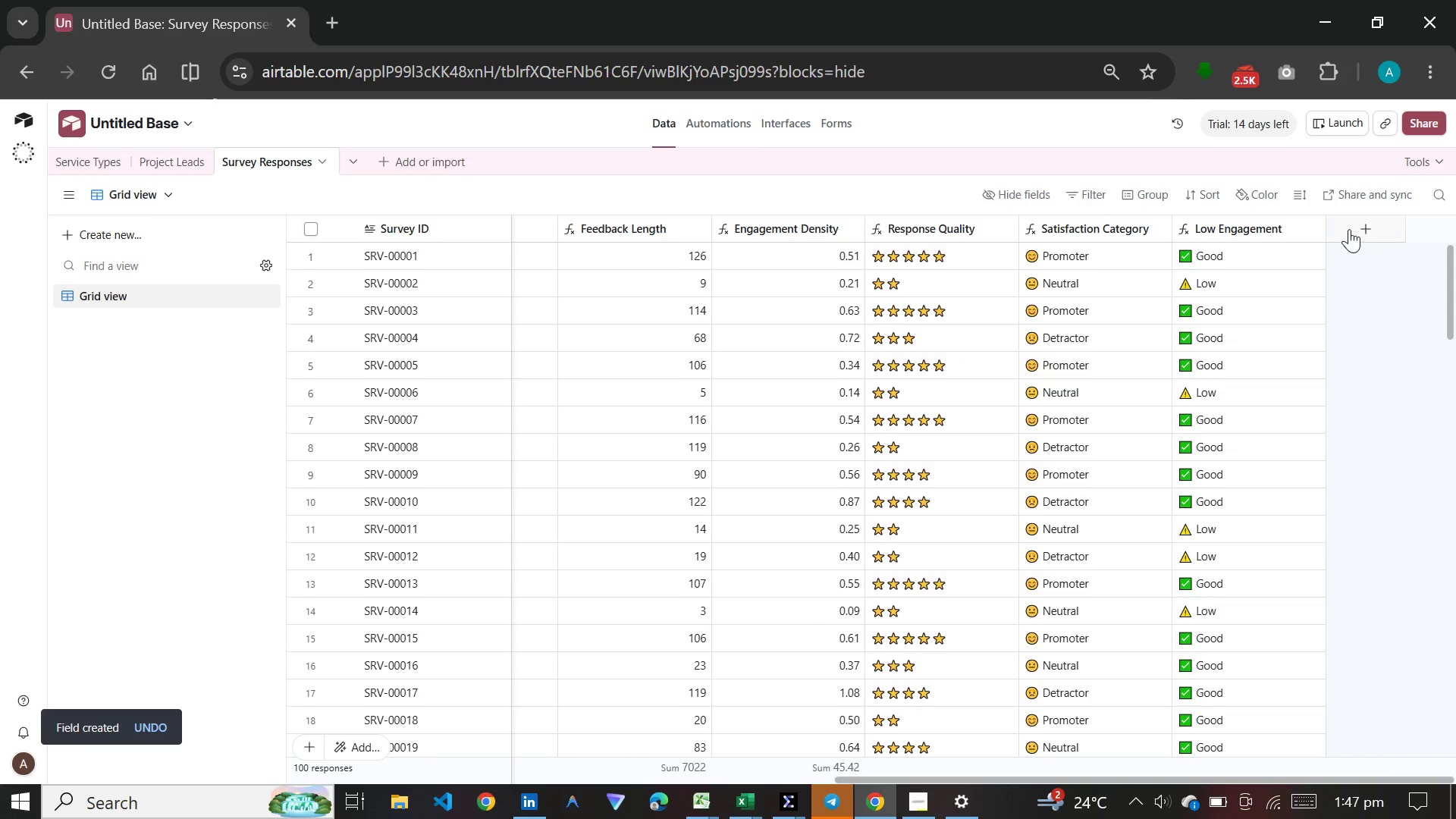 
left_click([1351, 225])
 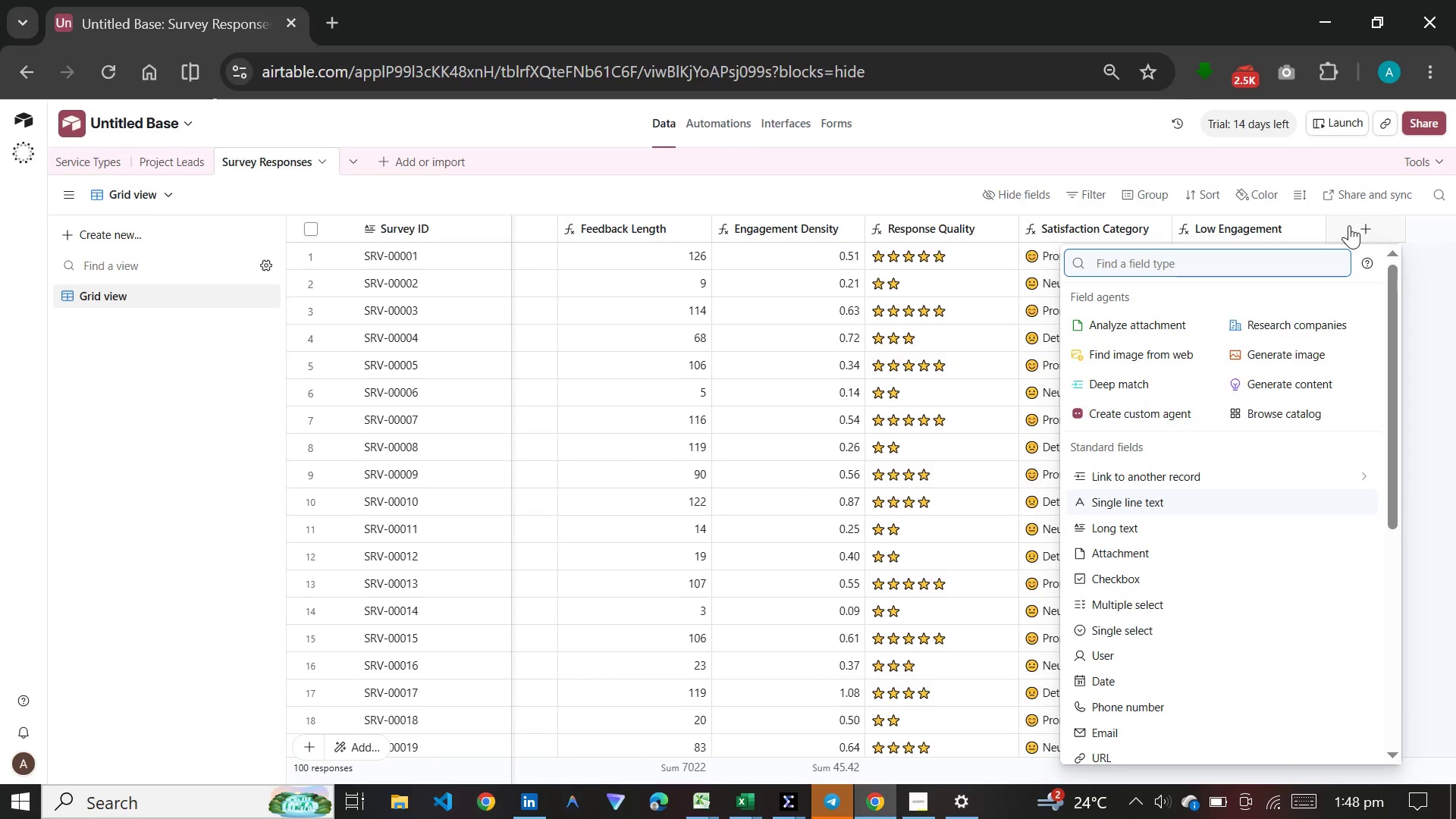 
wait(5.11)
 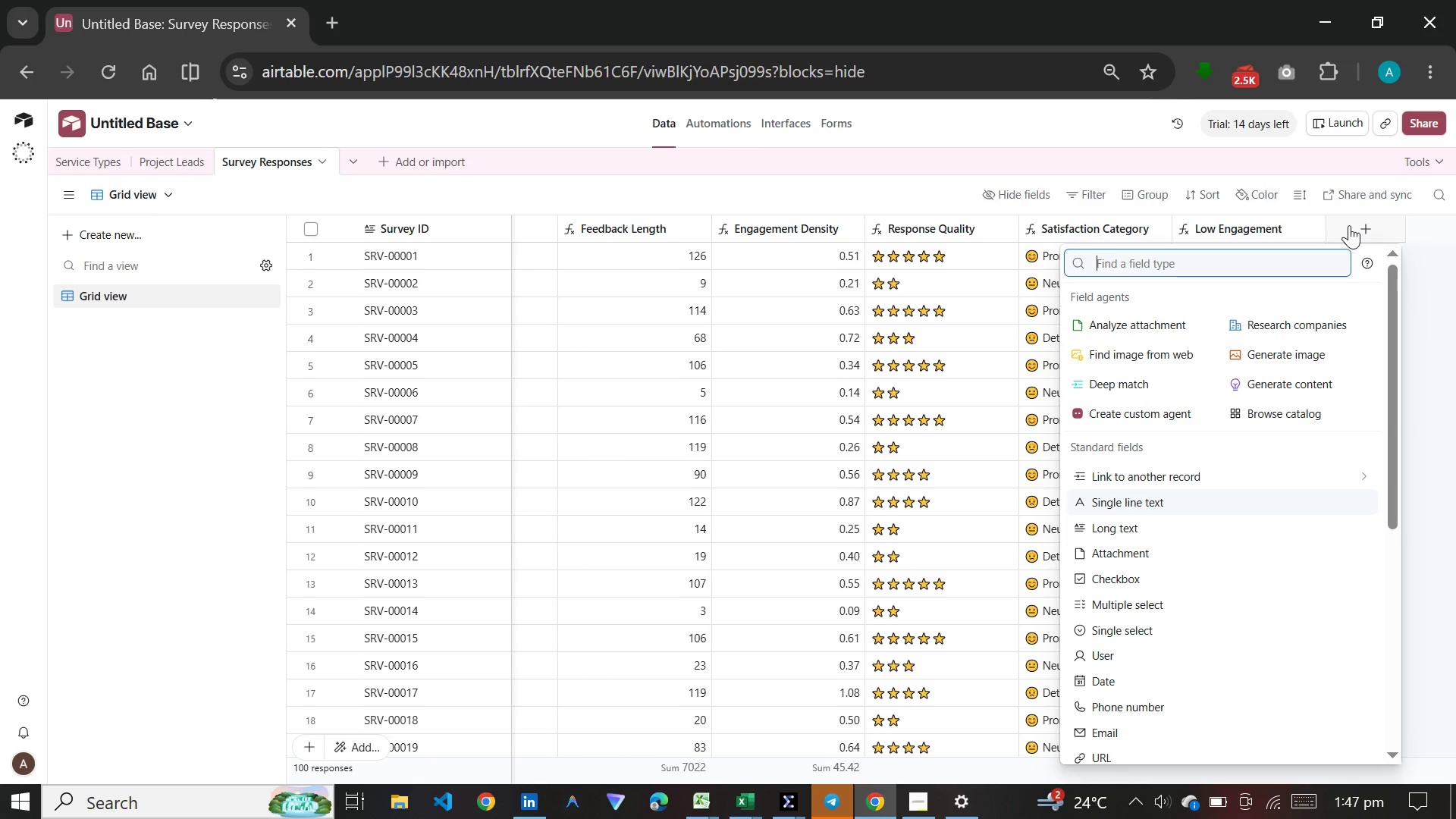 
type(formu)
 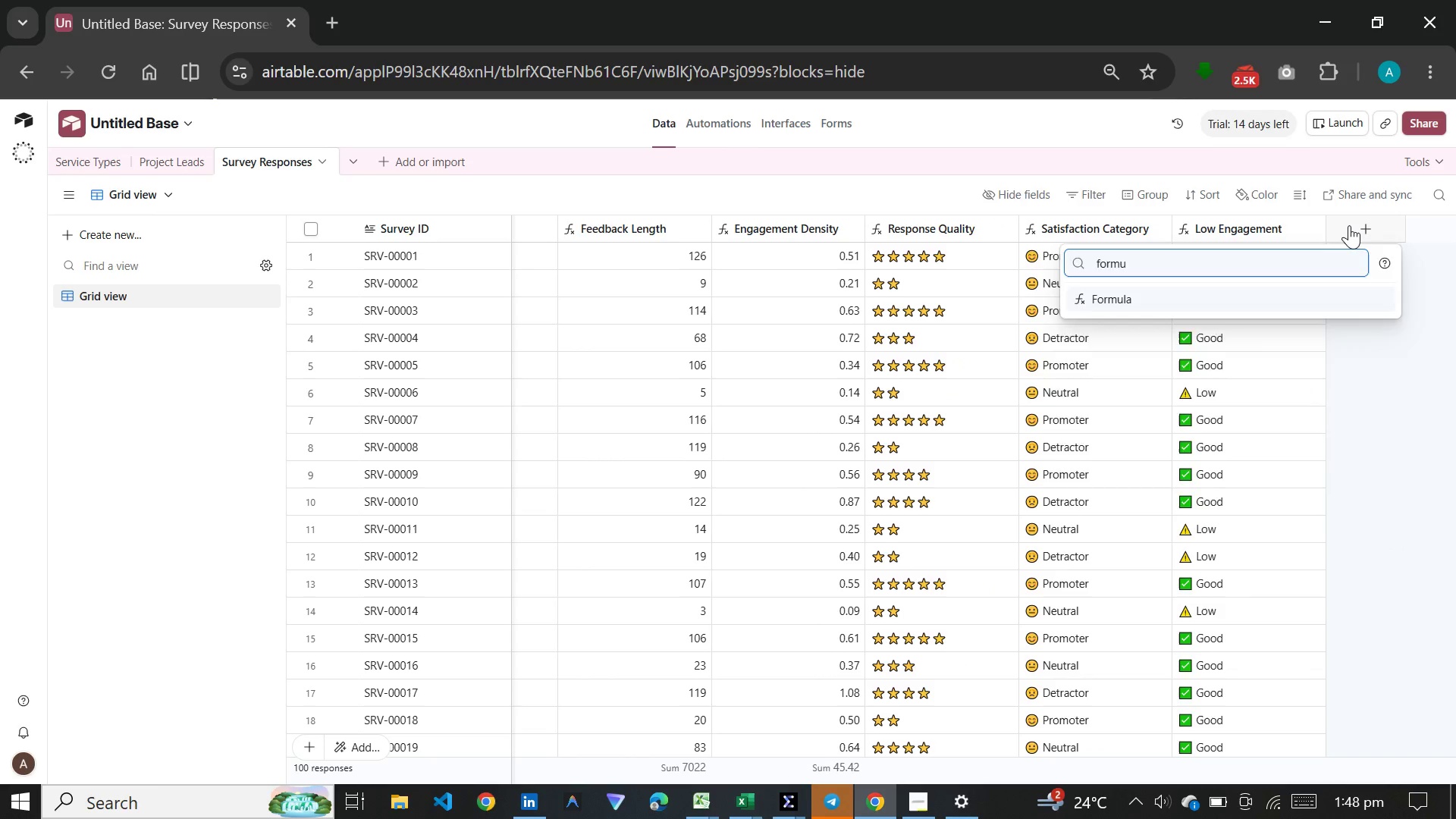 
key(Enter)
 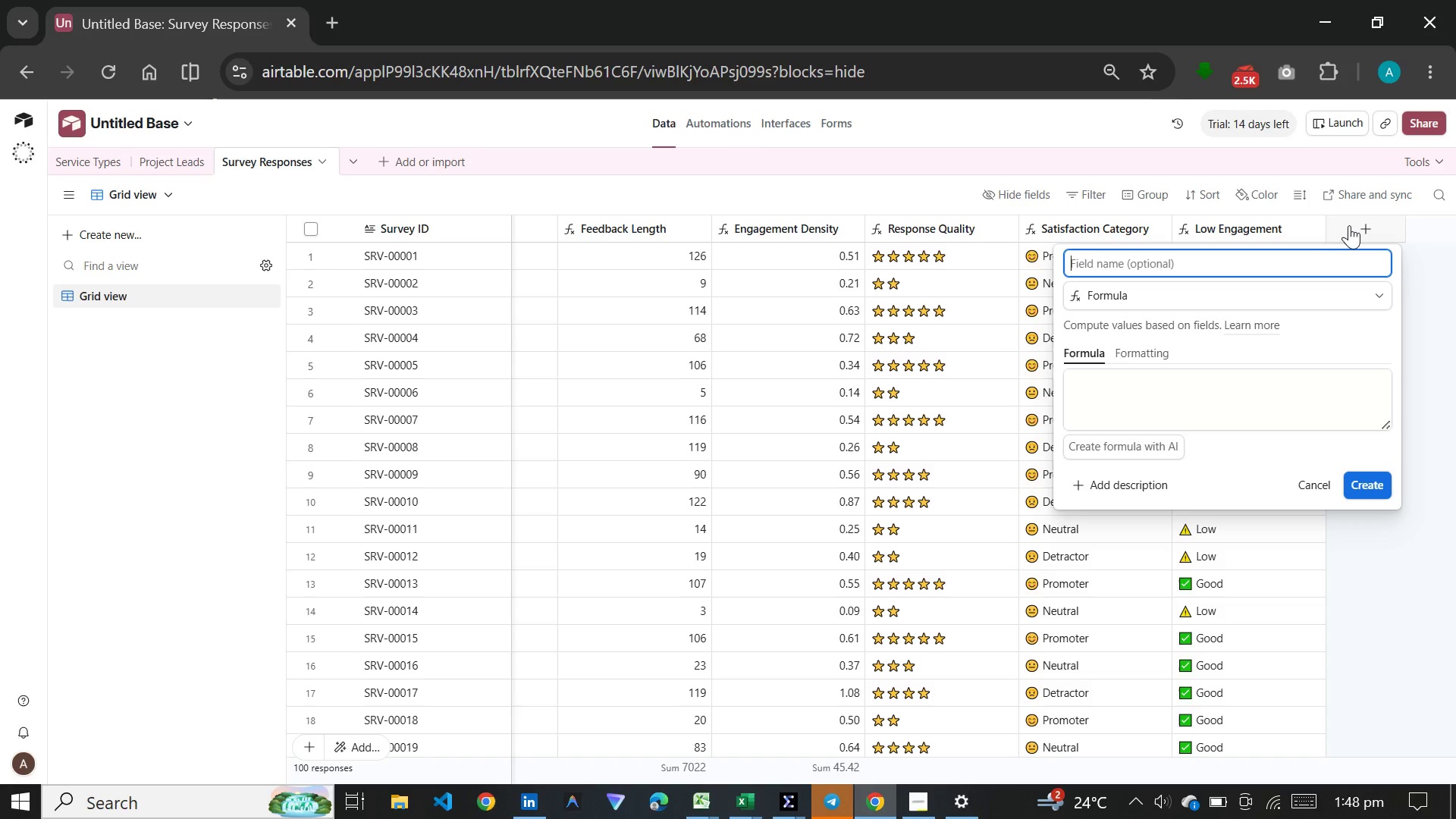 
type(Mode;)
key(Backspace)
type(l )
 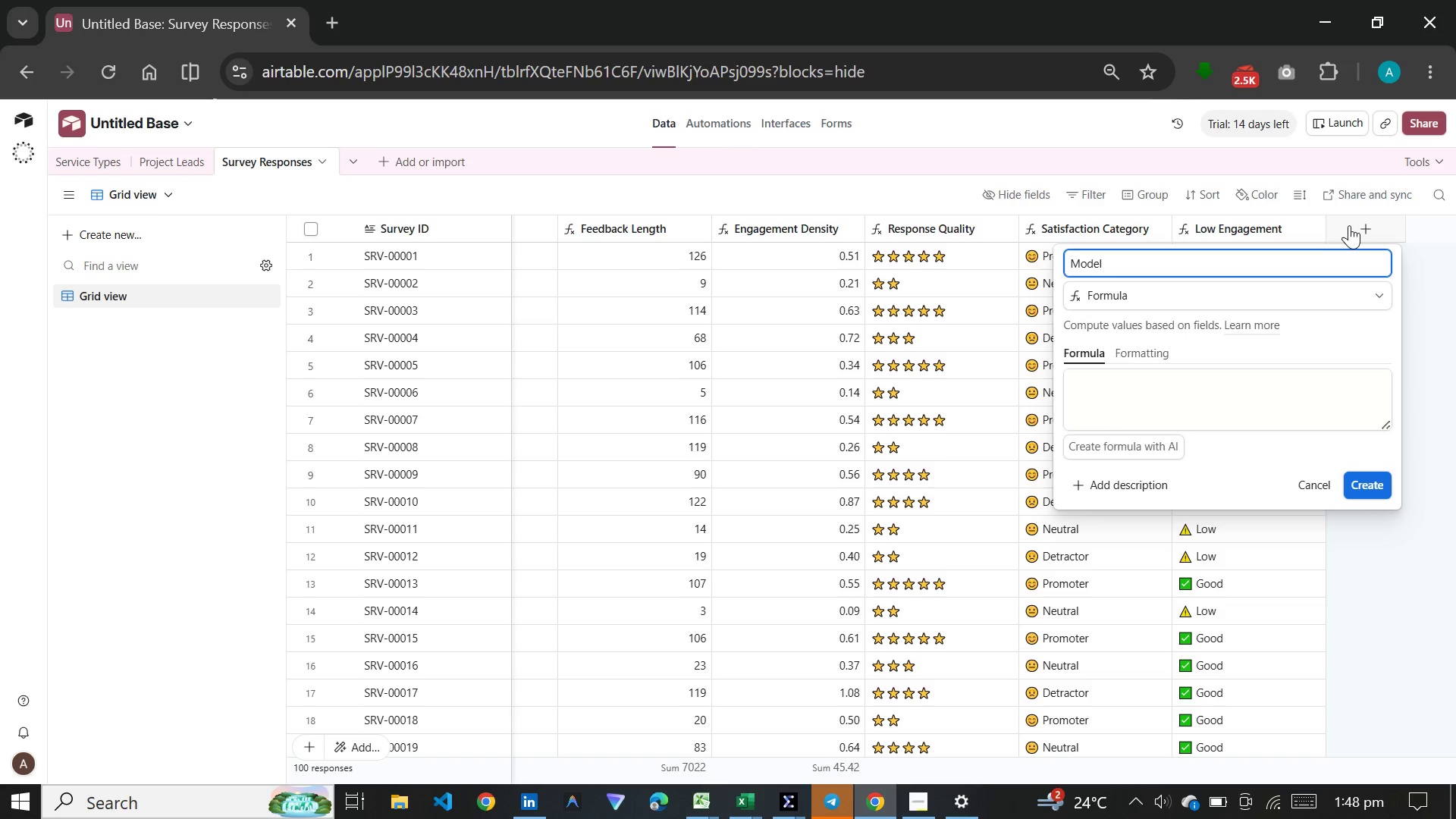 
wait(5.22)
 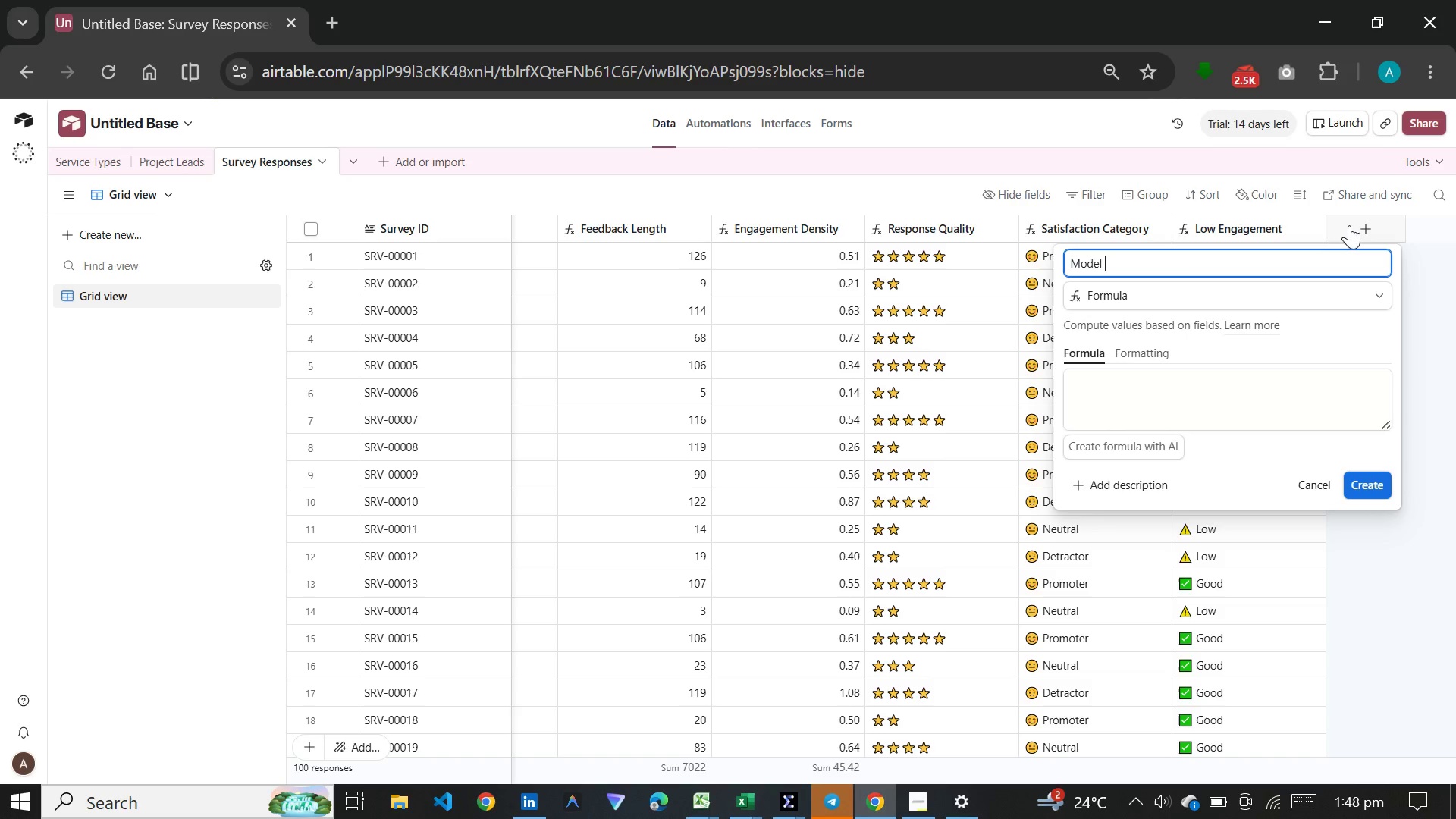 
type(Respon)
 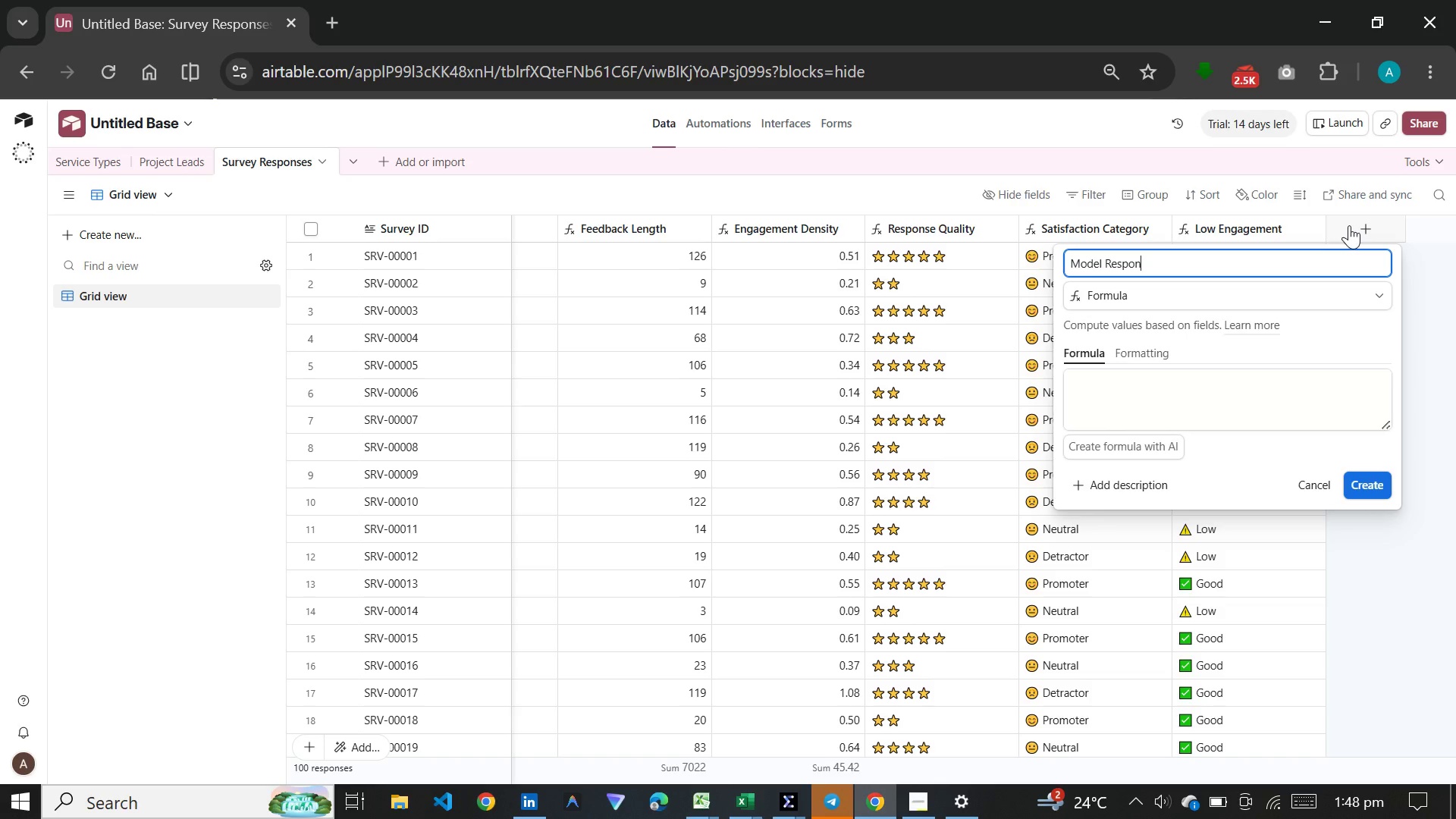 
wait(8.11)
 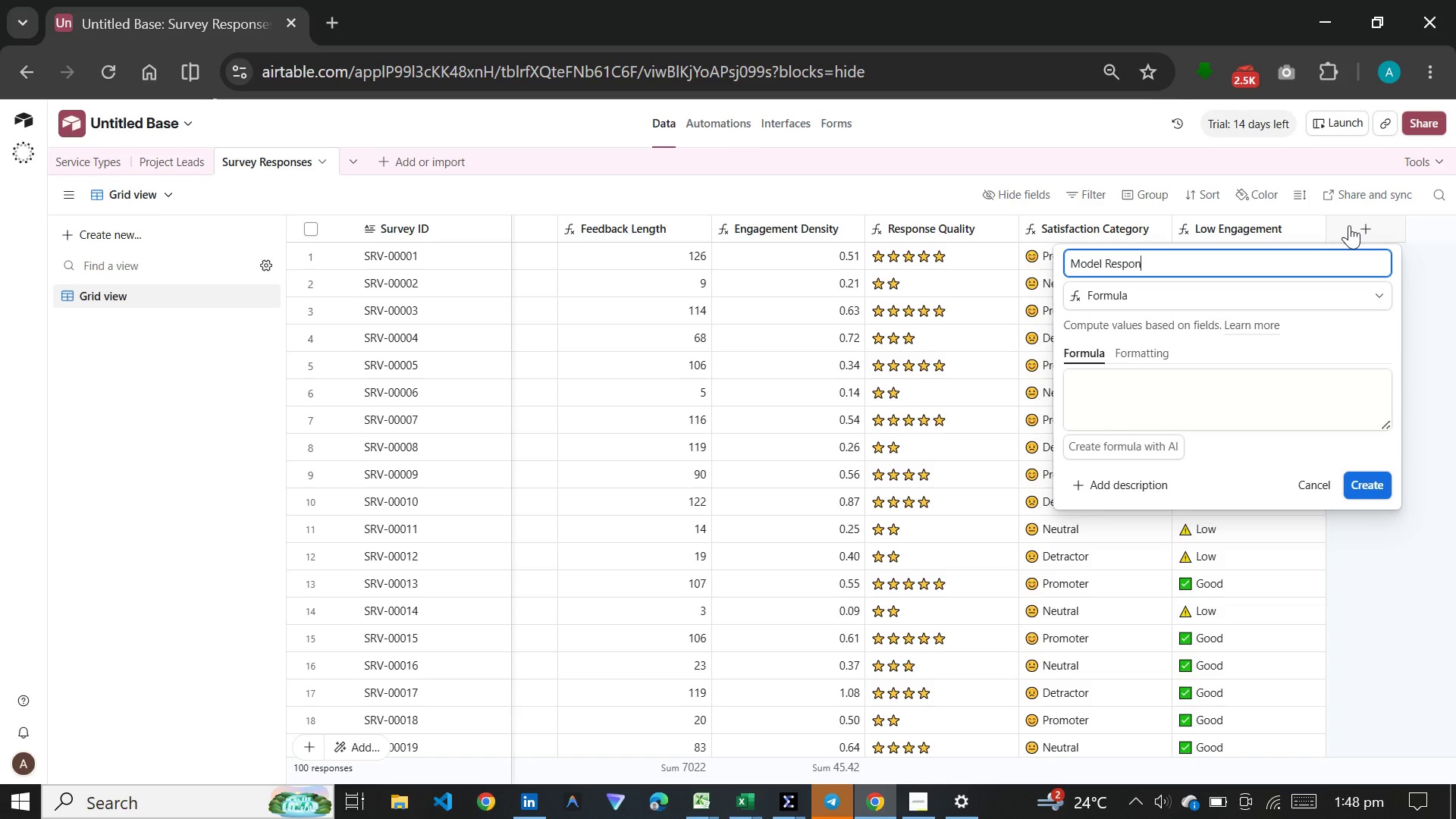 
type(dent)
 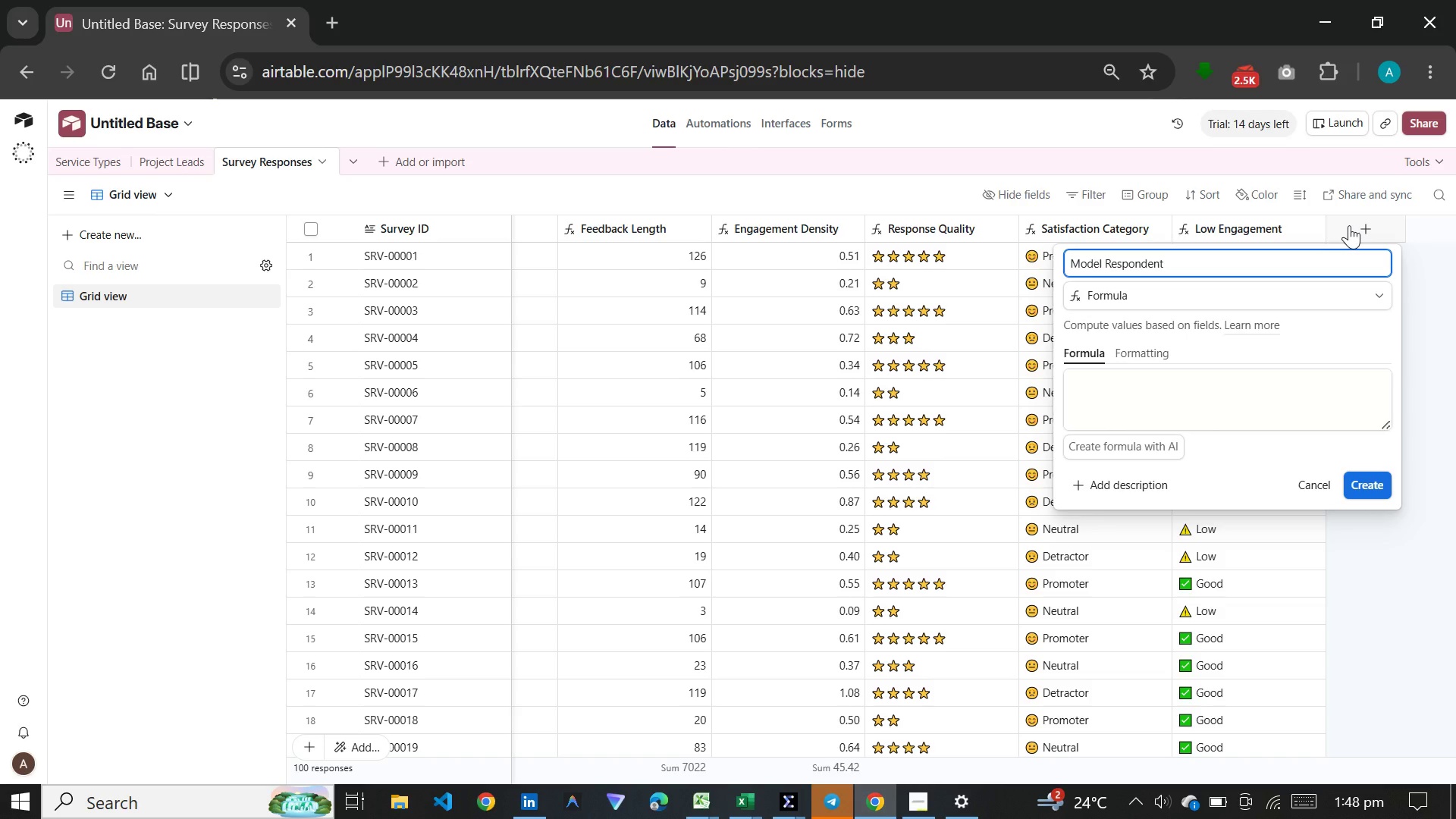 
wait(13.0)
 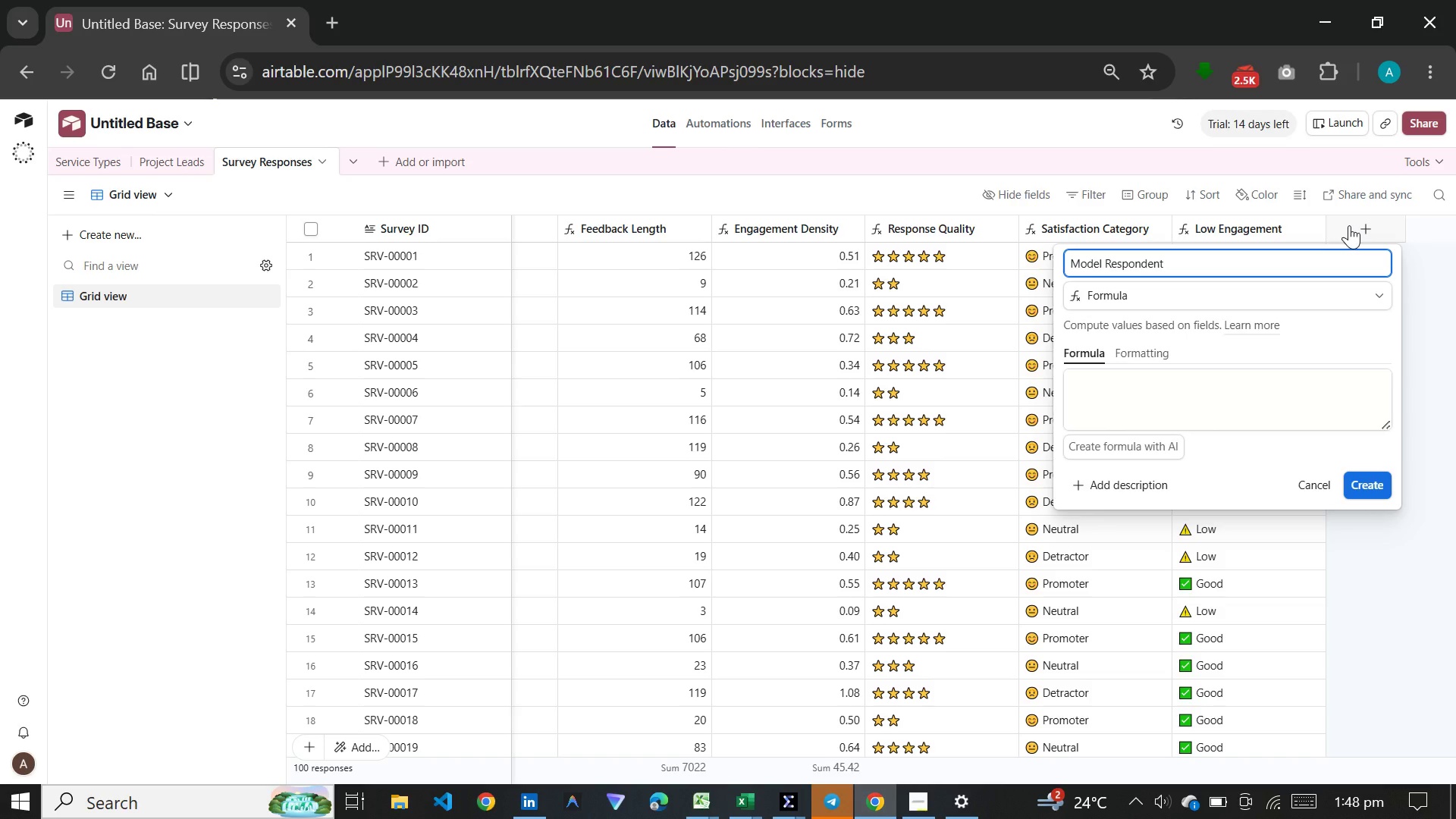 
left_click([1202, 416])
 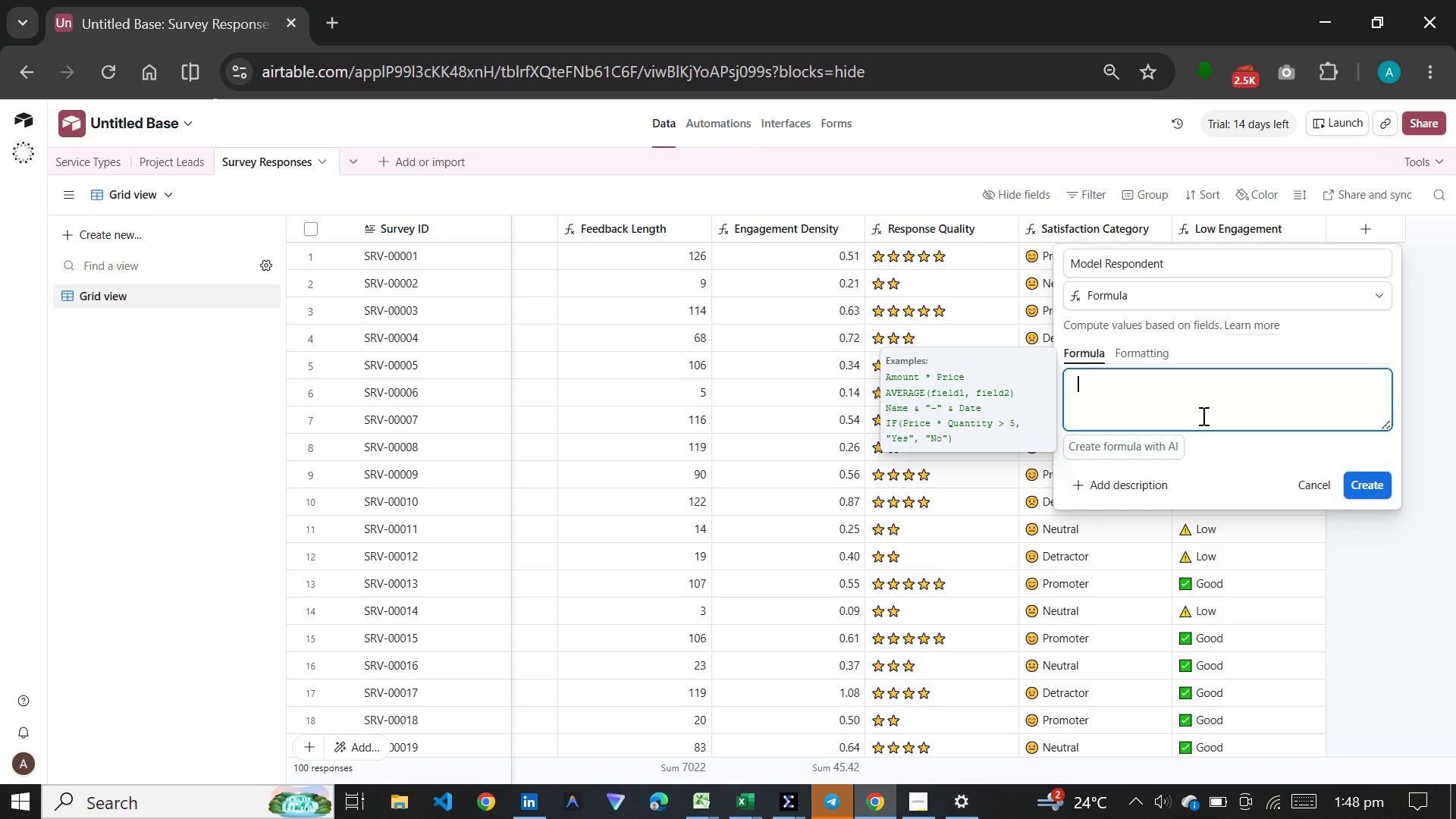 
key(Meta+V)
 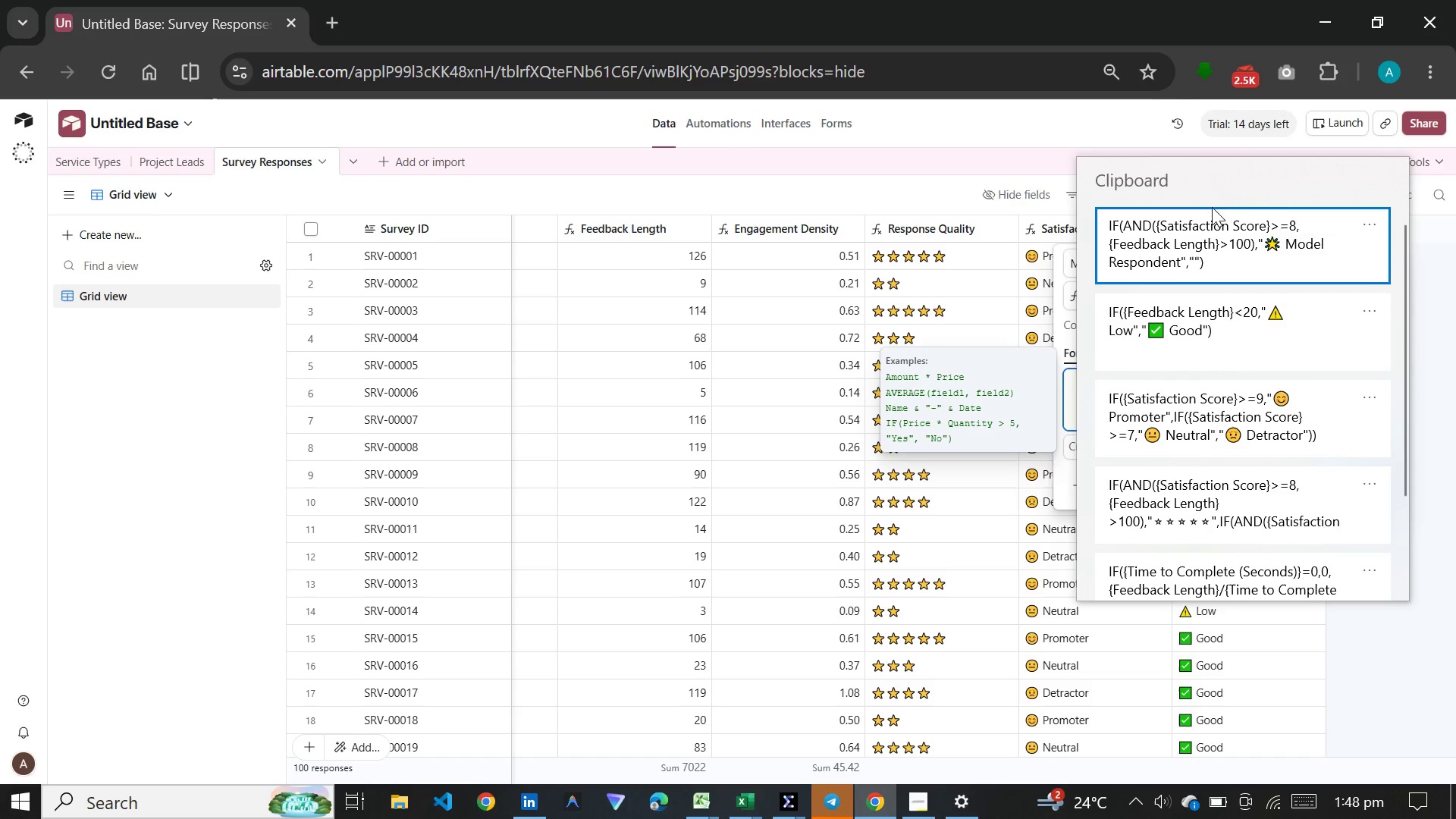 
left_click([1212, 227])
 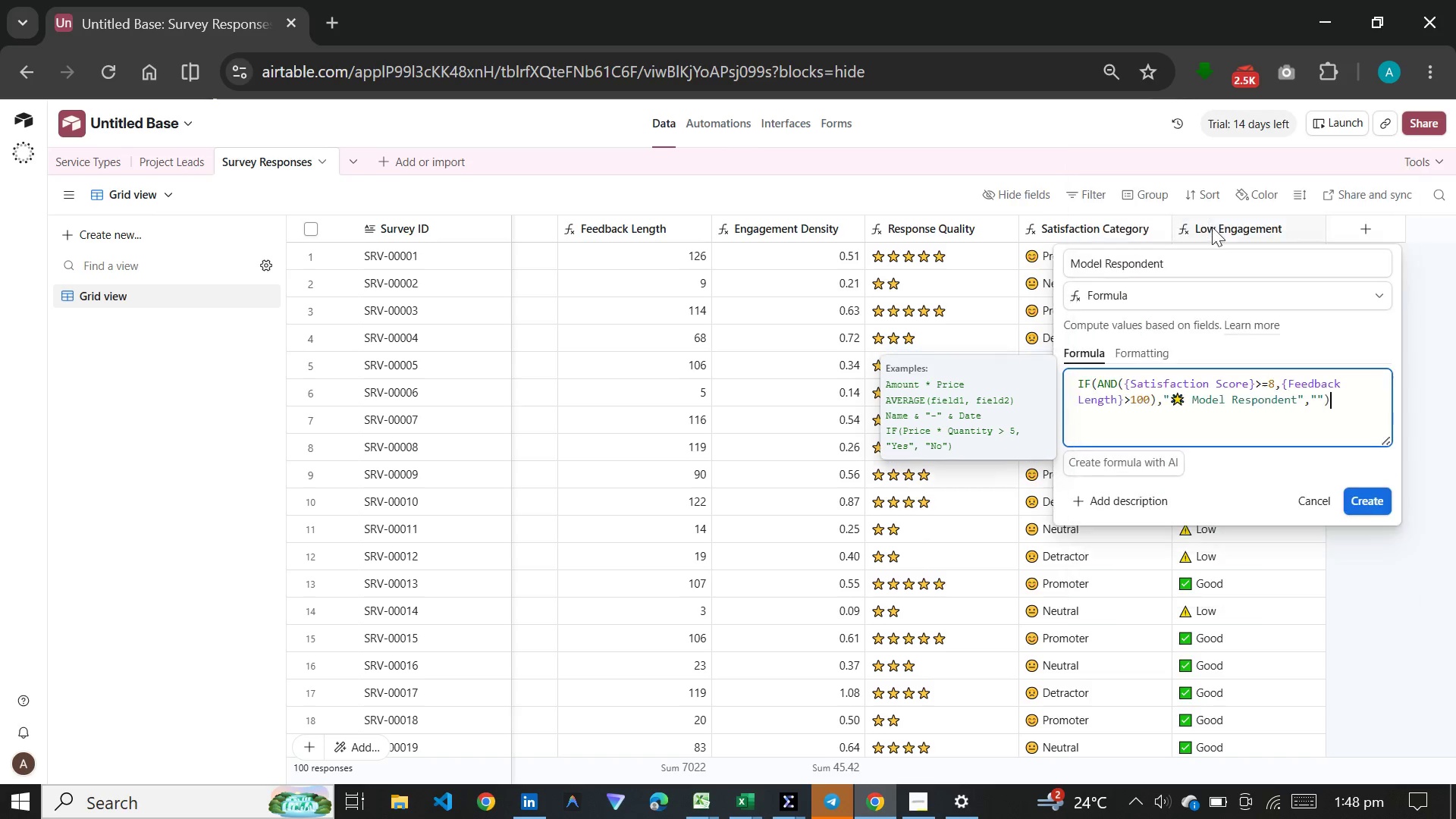 
key(Control+ControlLeft)
 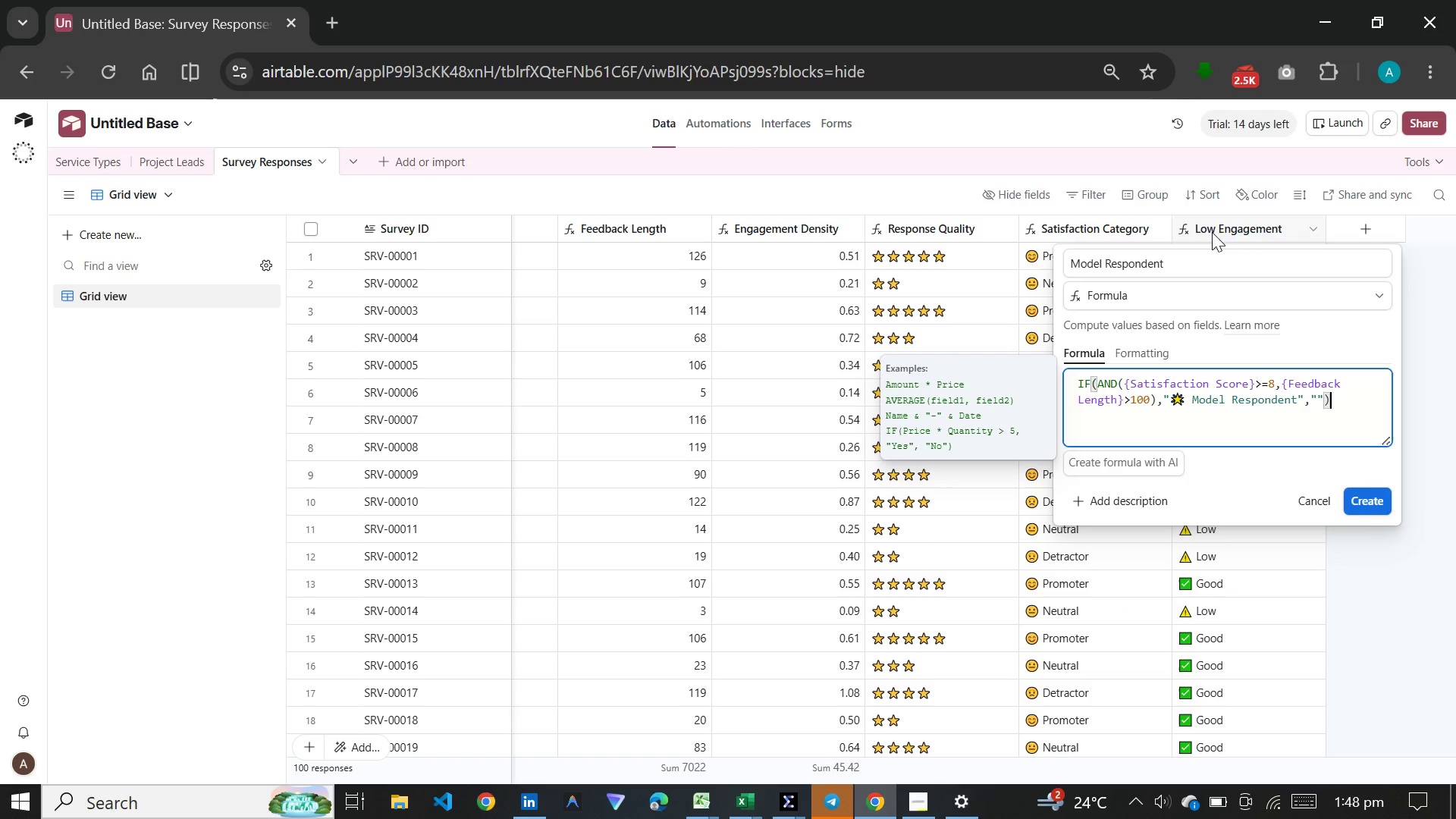 
key(Control+V)
 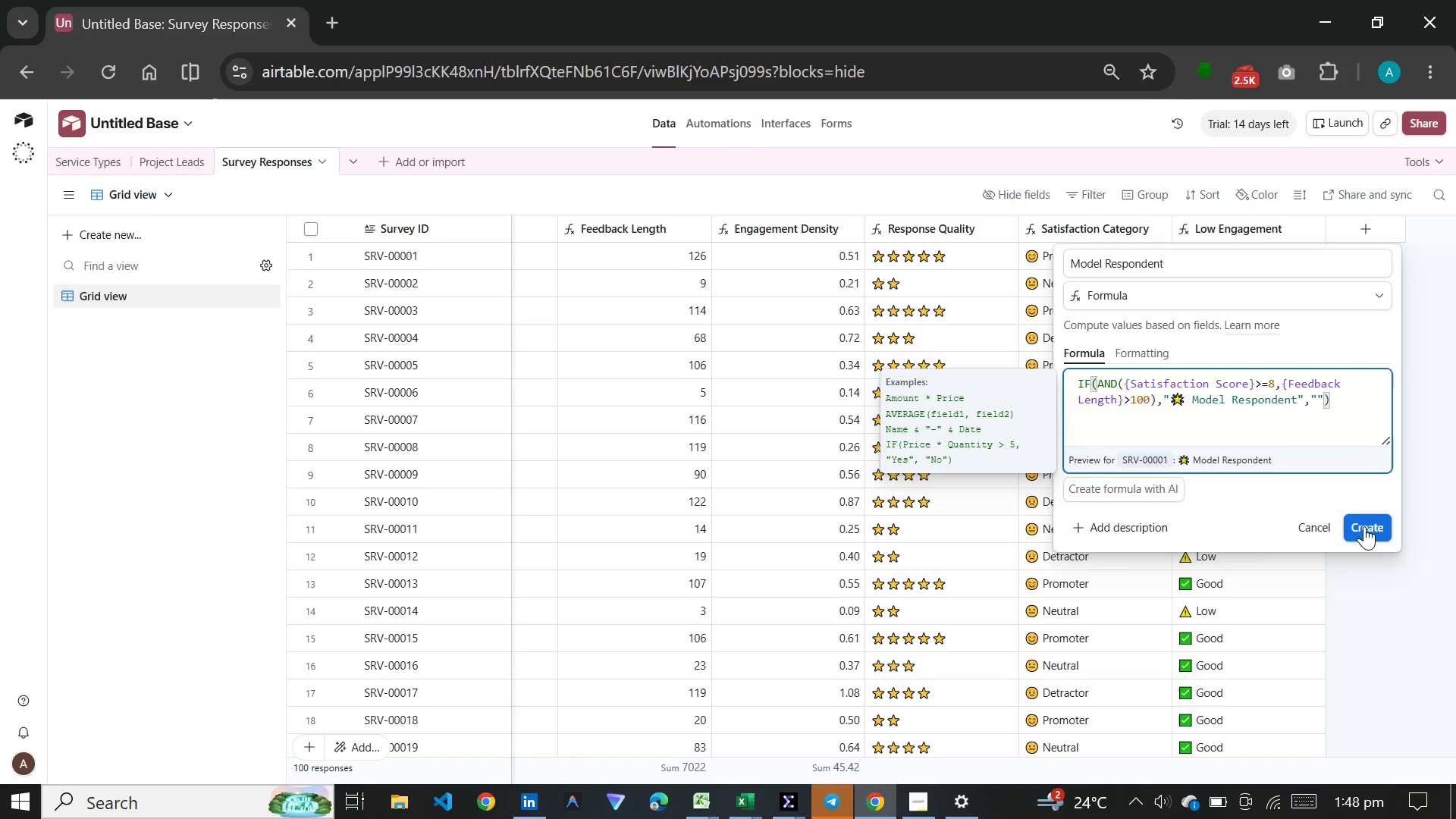 
wait(5.91)
 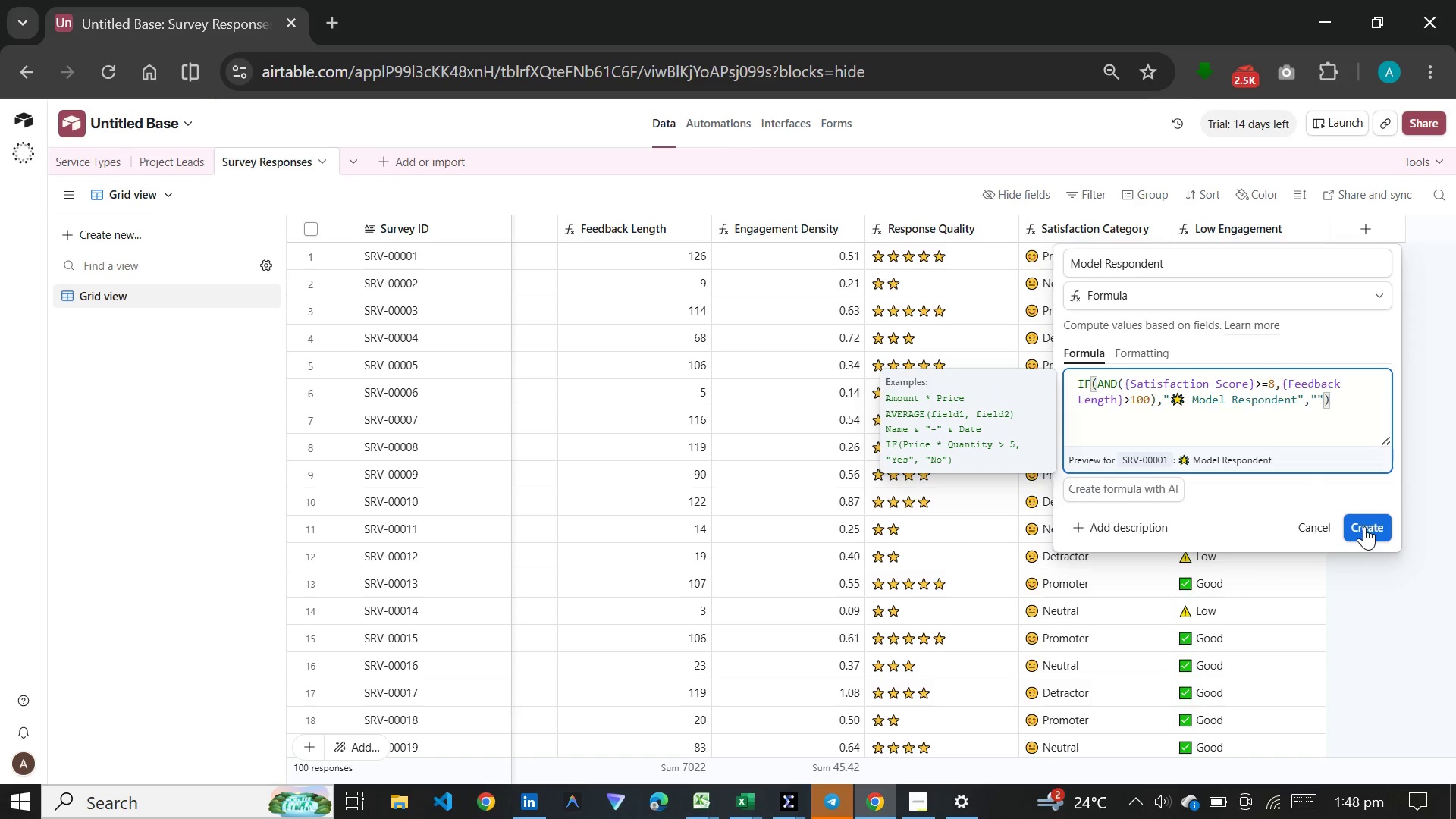 
left_click([1364, 526])
 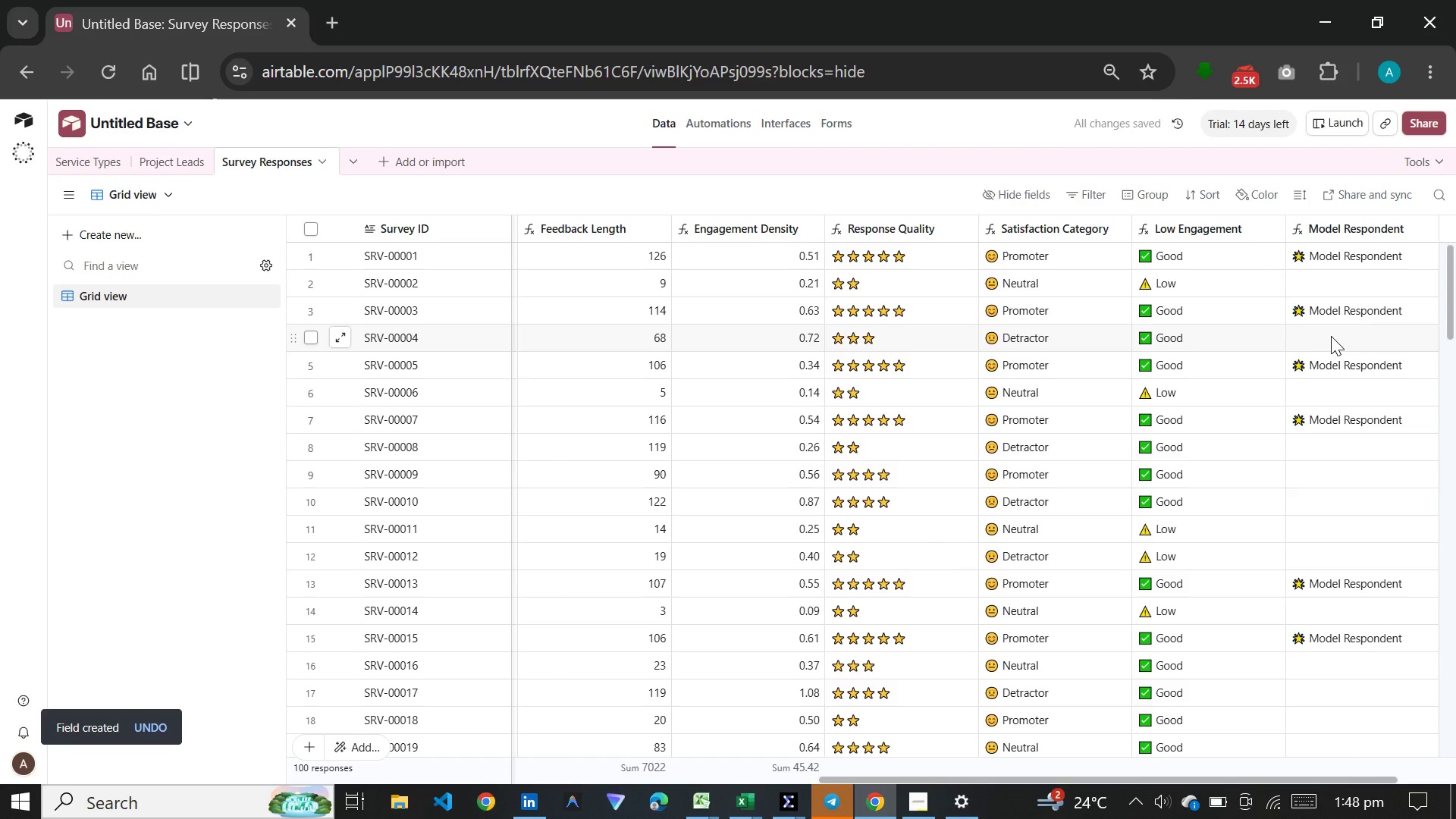 
wait(5.05)
 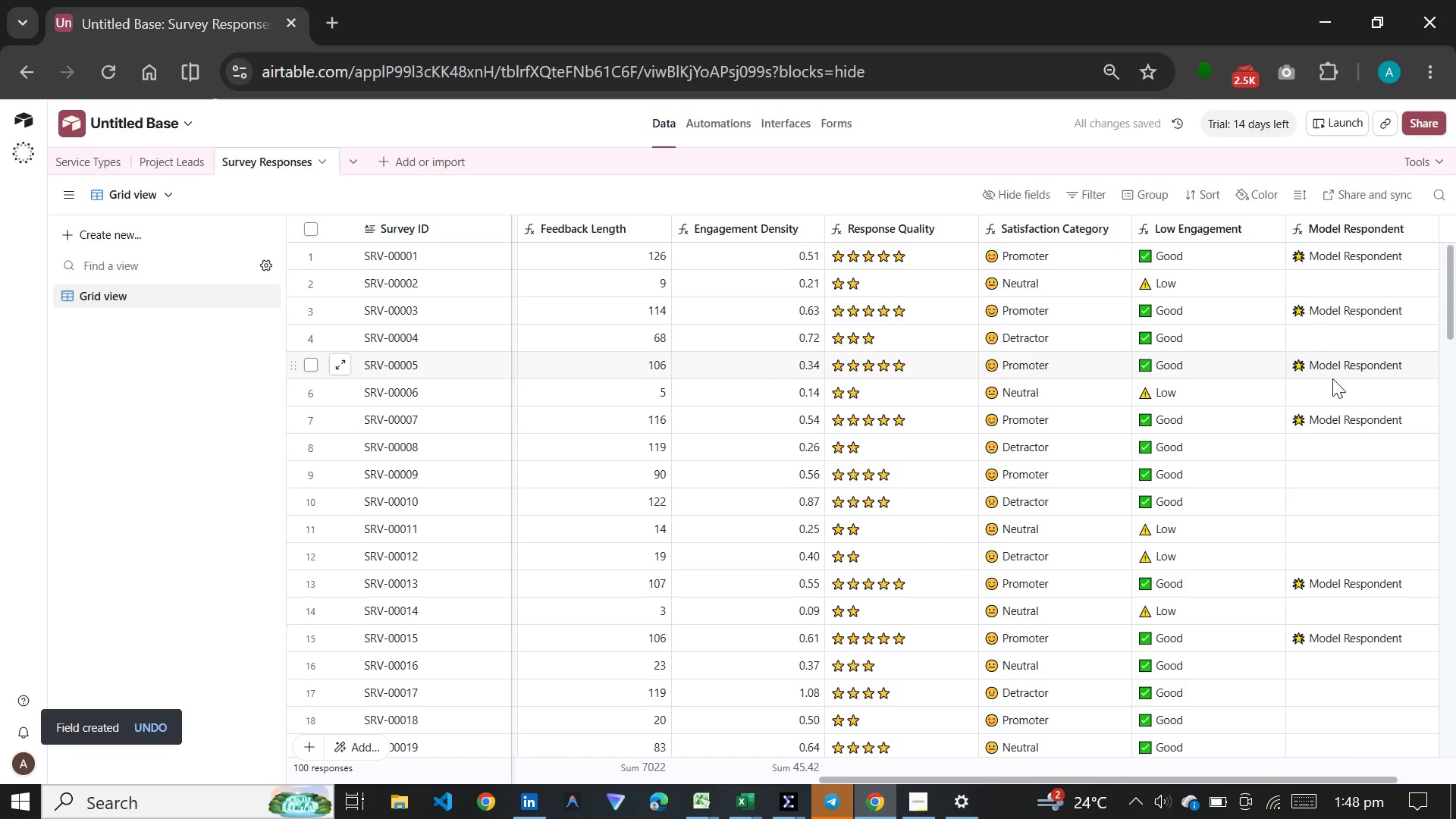 
scroll: coordinate [1331, 336], scroll_direction: down, amount: 7.0
 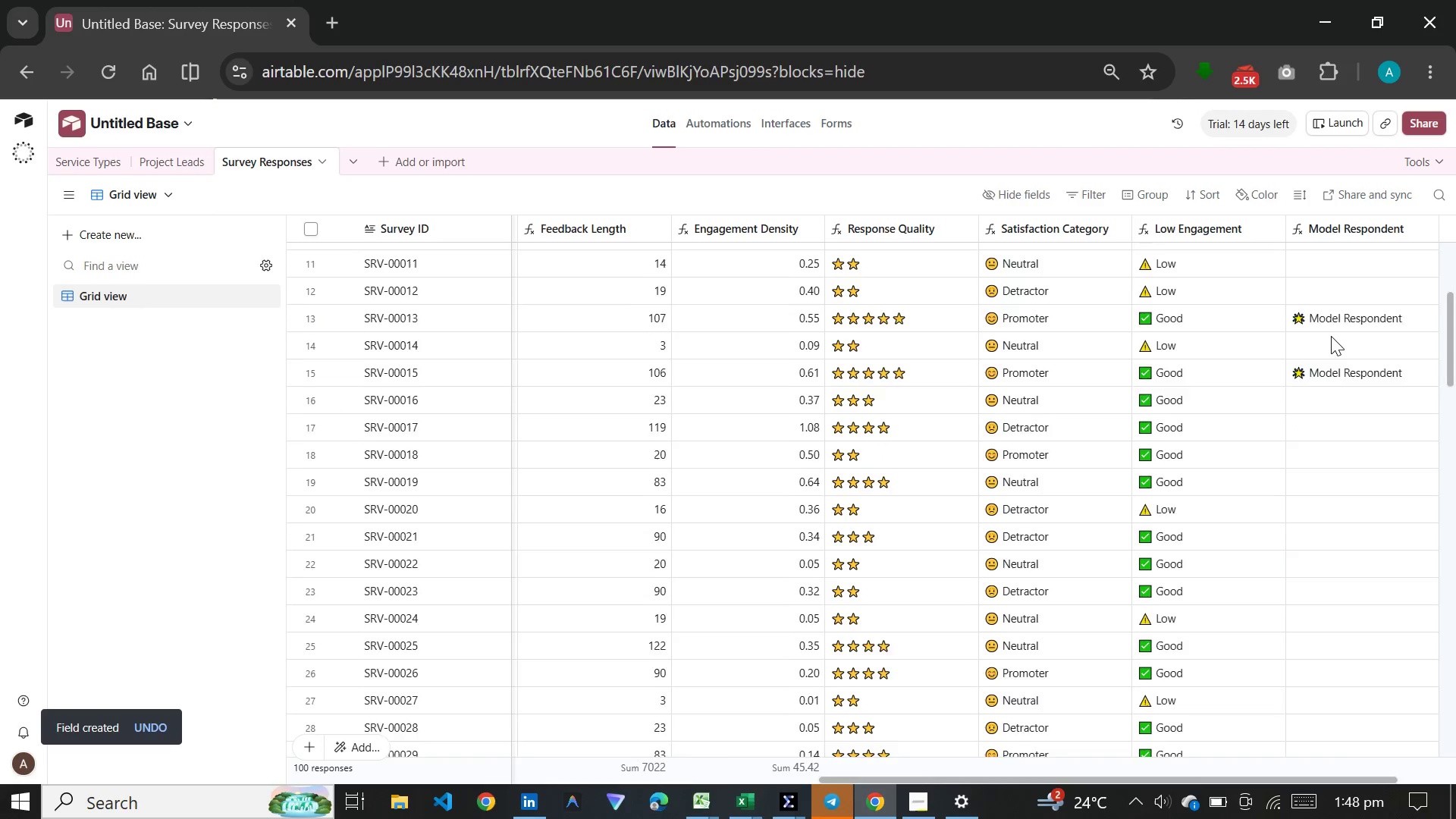 
scroll: coordinate [1331, 336], scroll_direction: up, amount: 5.0
 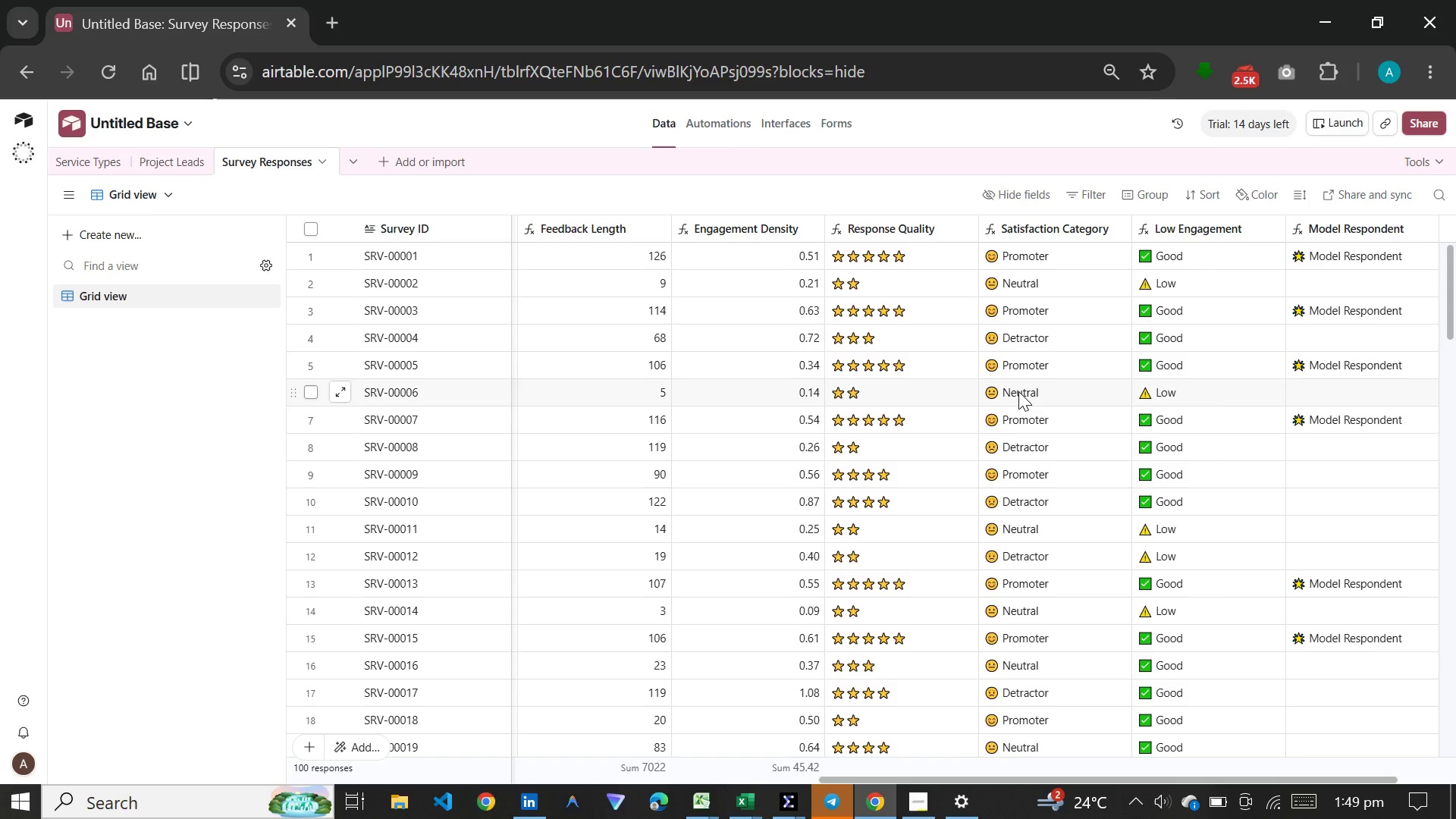 
wait(22.55)
 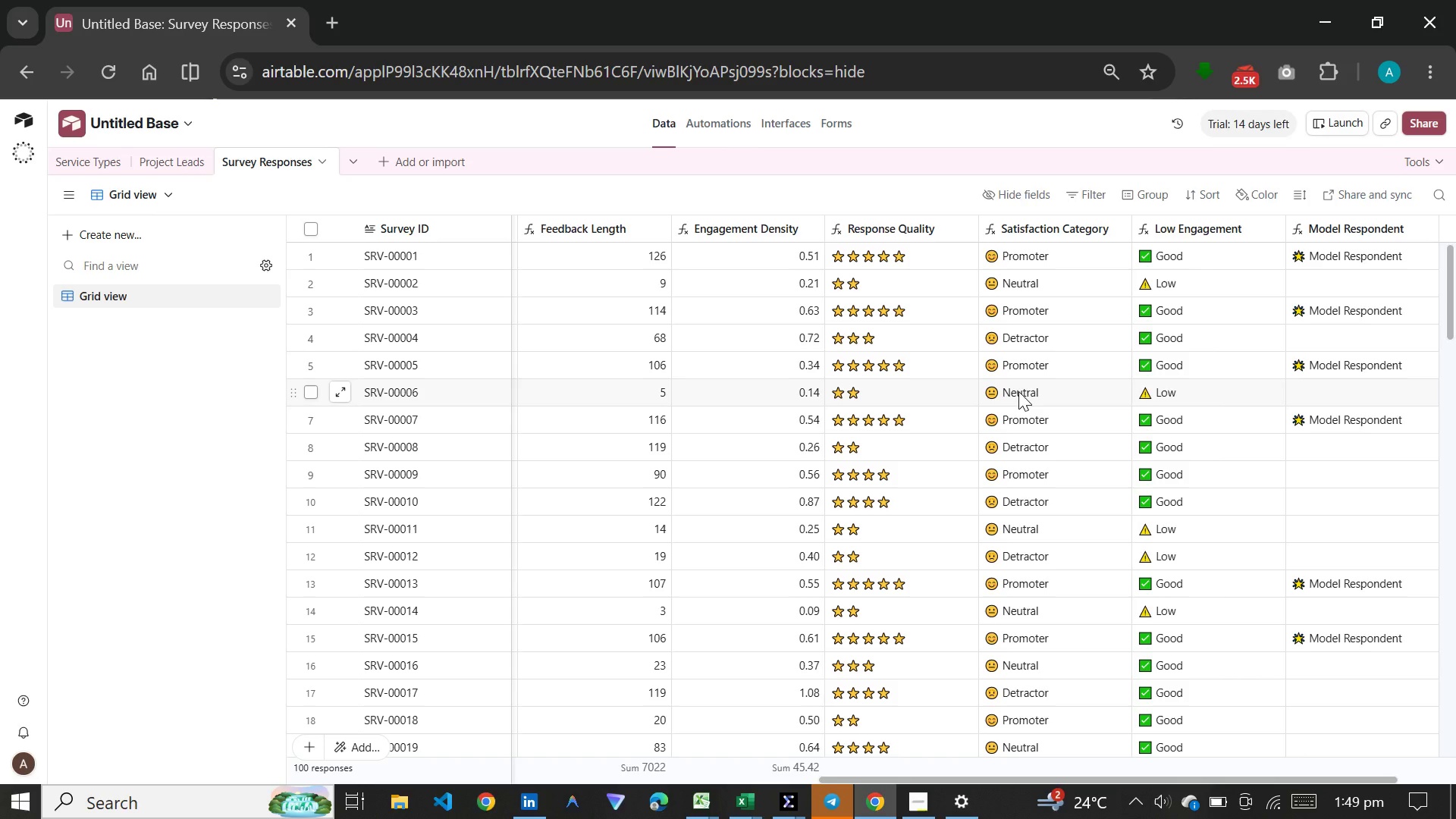 
scroll: coordinate [1018, 391], scroll_direction: down, amount: 25.0
 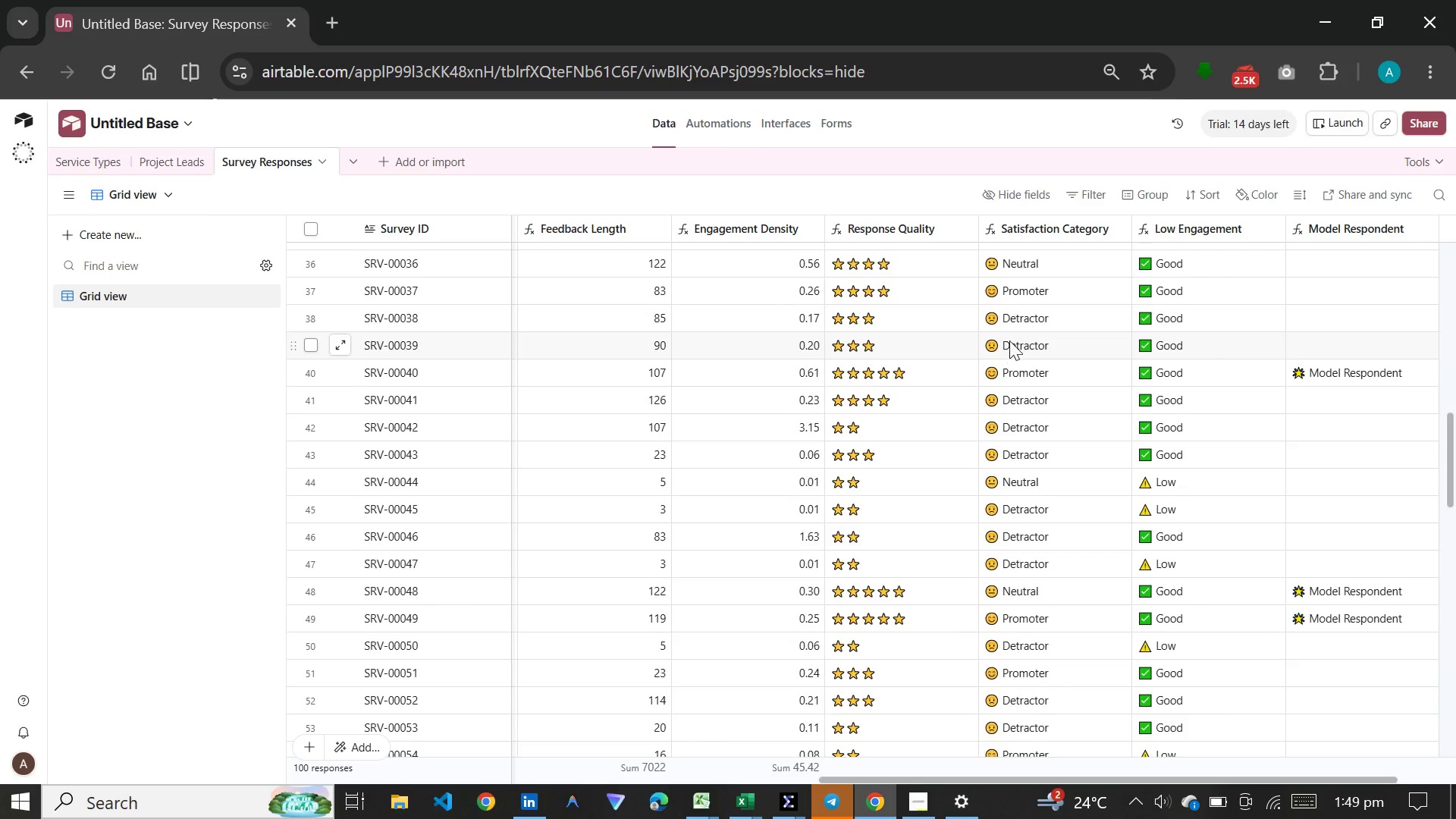 
scroll: coordinate [1009, 339], scroll_direction: up, amount: 22.0
 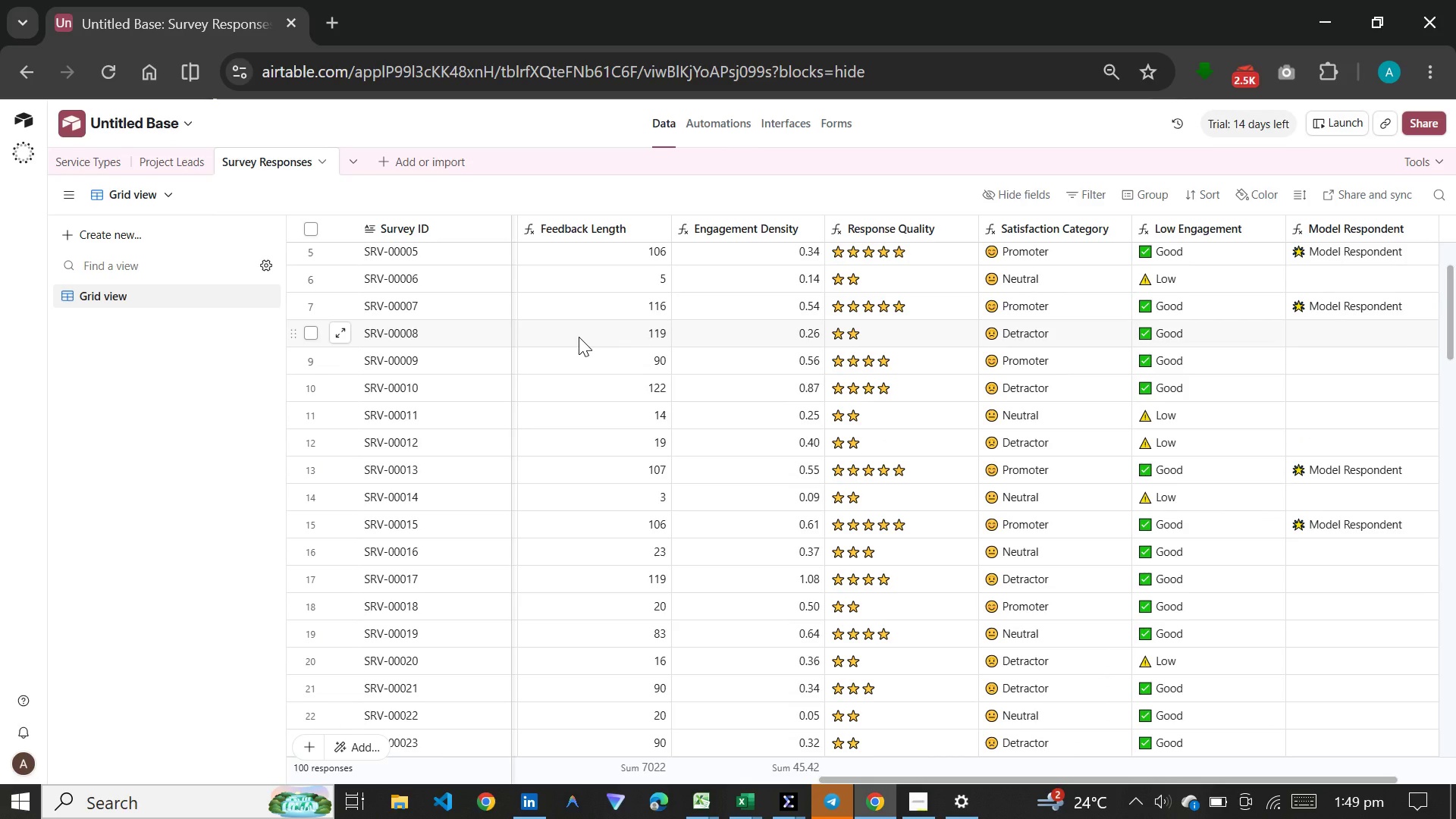 
mouse_move([531, 337])
 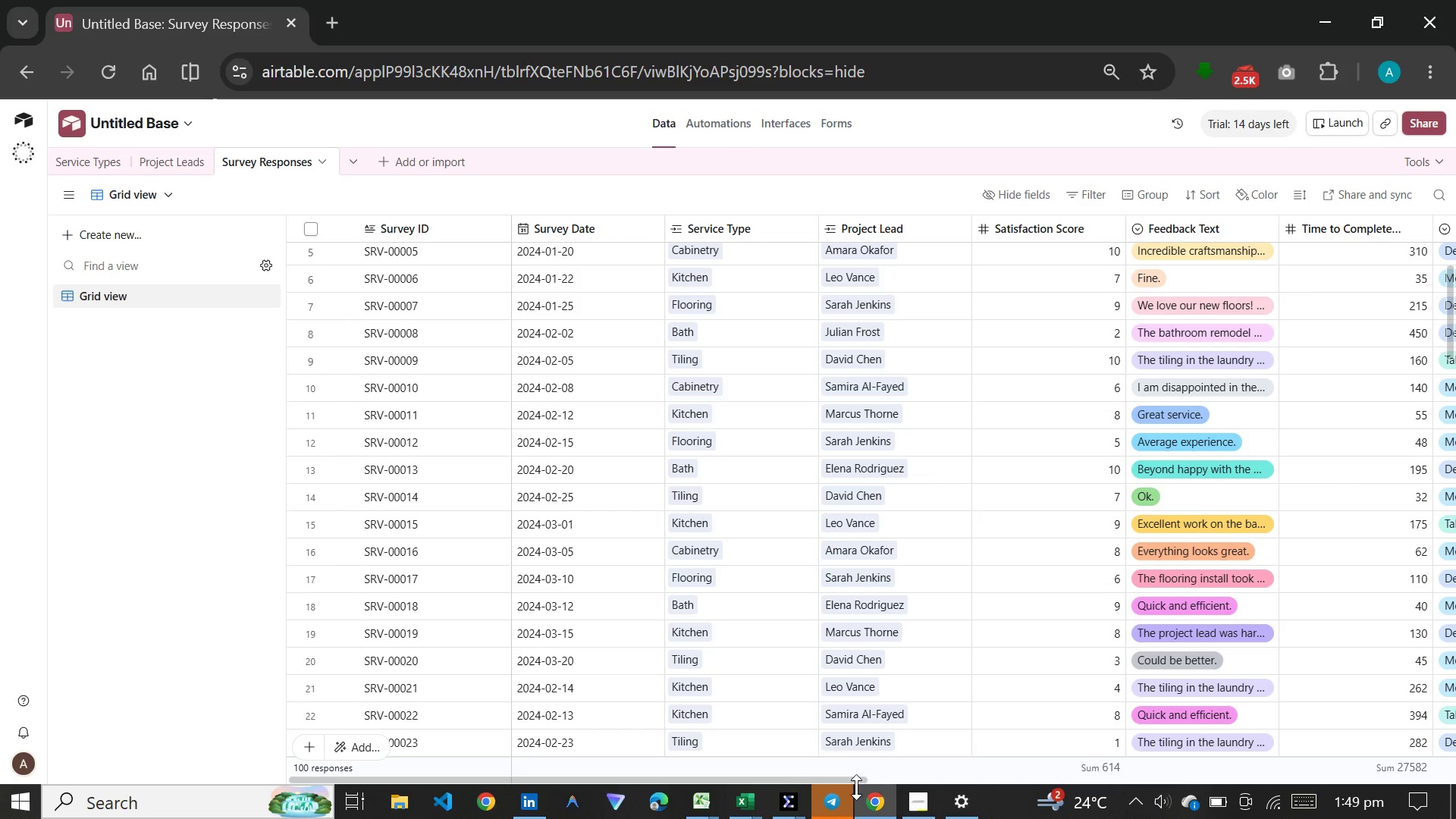 
left_click_drag(start_coordinate=[855, 780], to_coordinate=[1373, 708])
 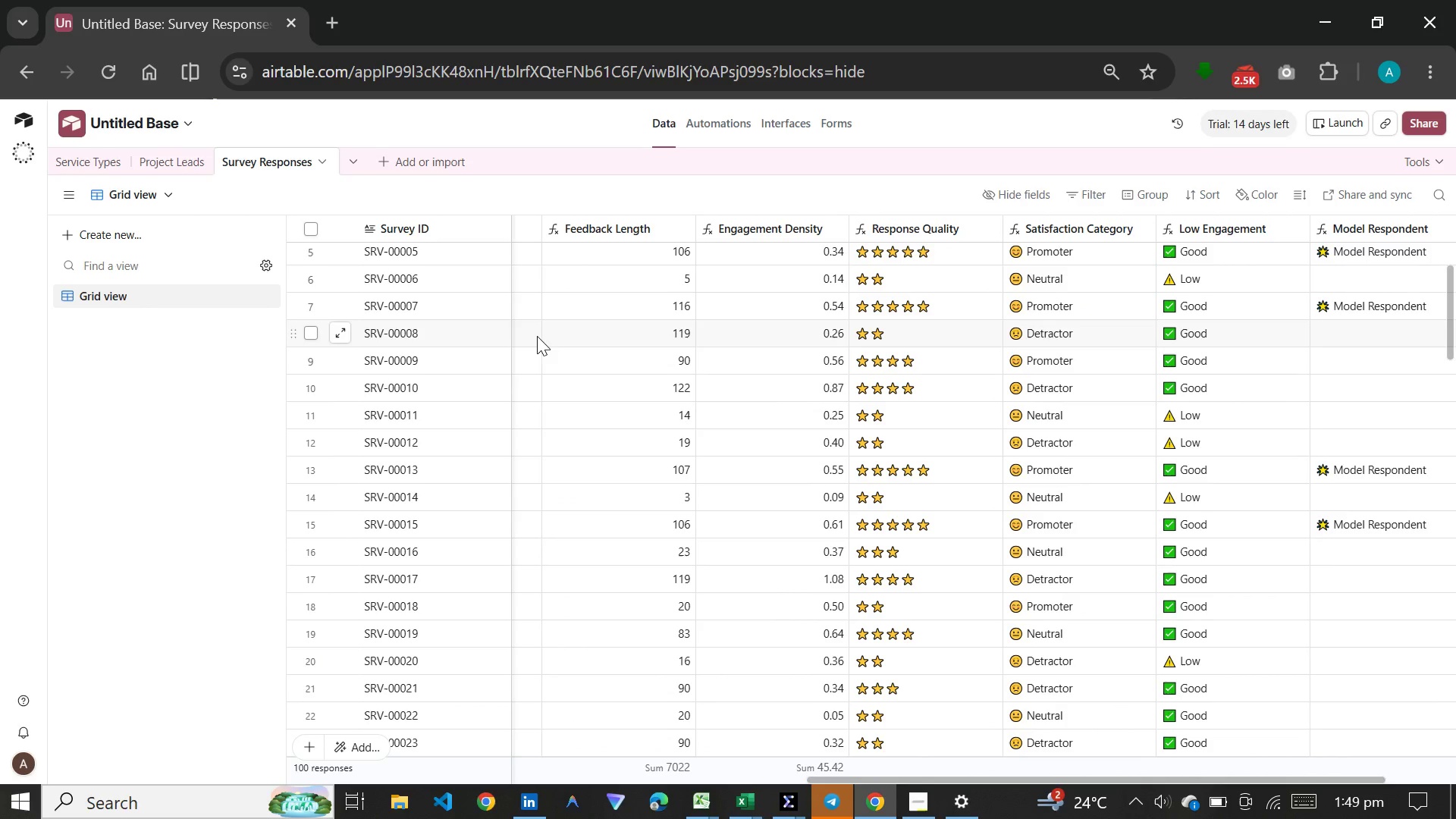 
wait(6.91)
 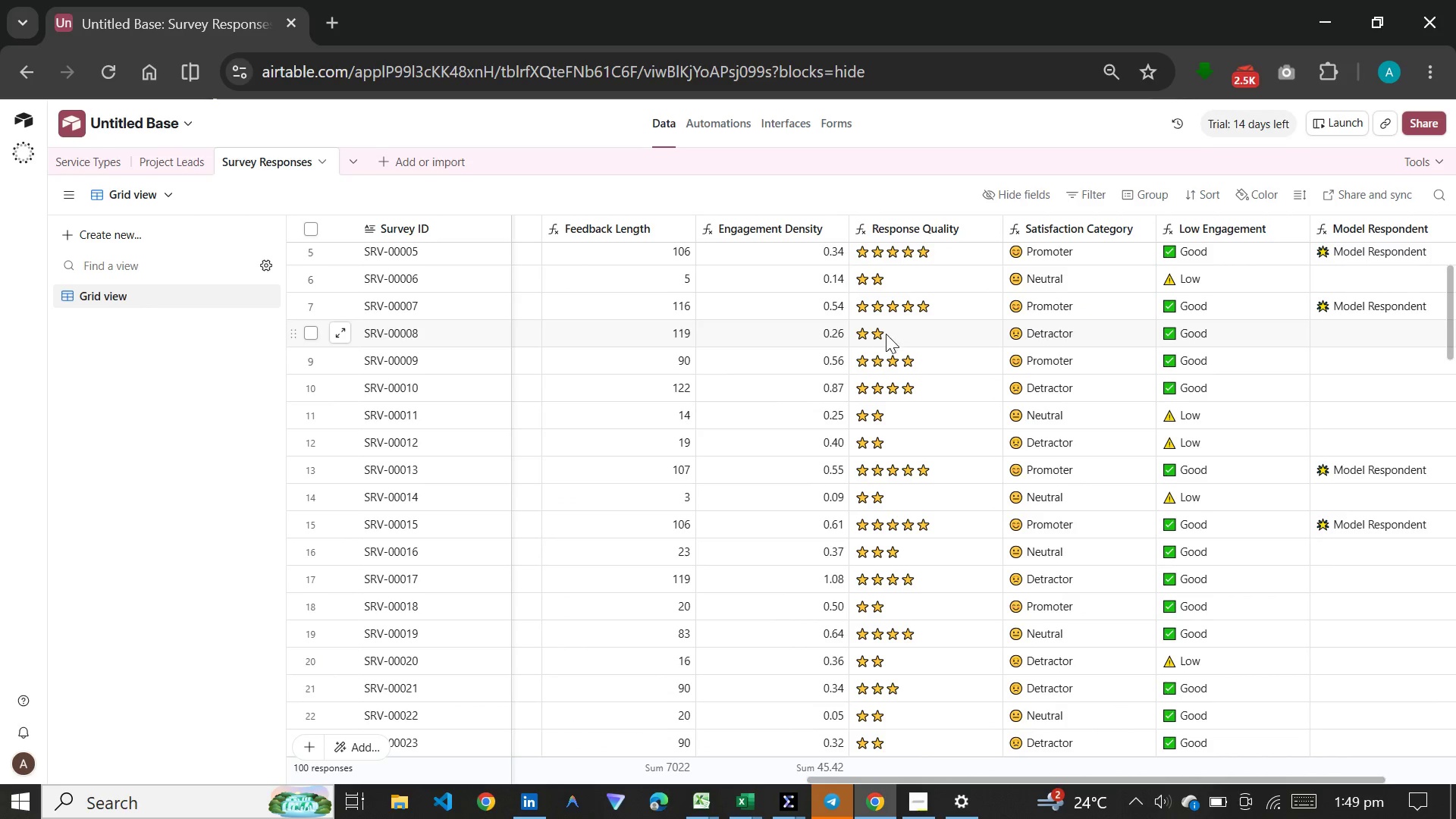 
left_click([526, 394])
 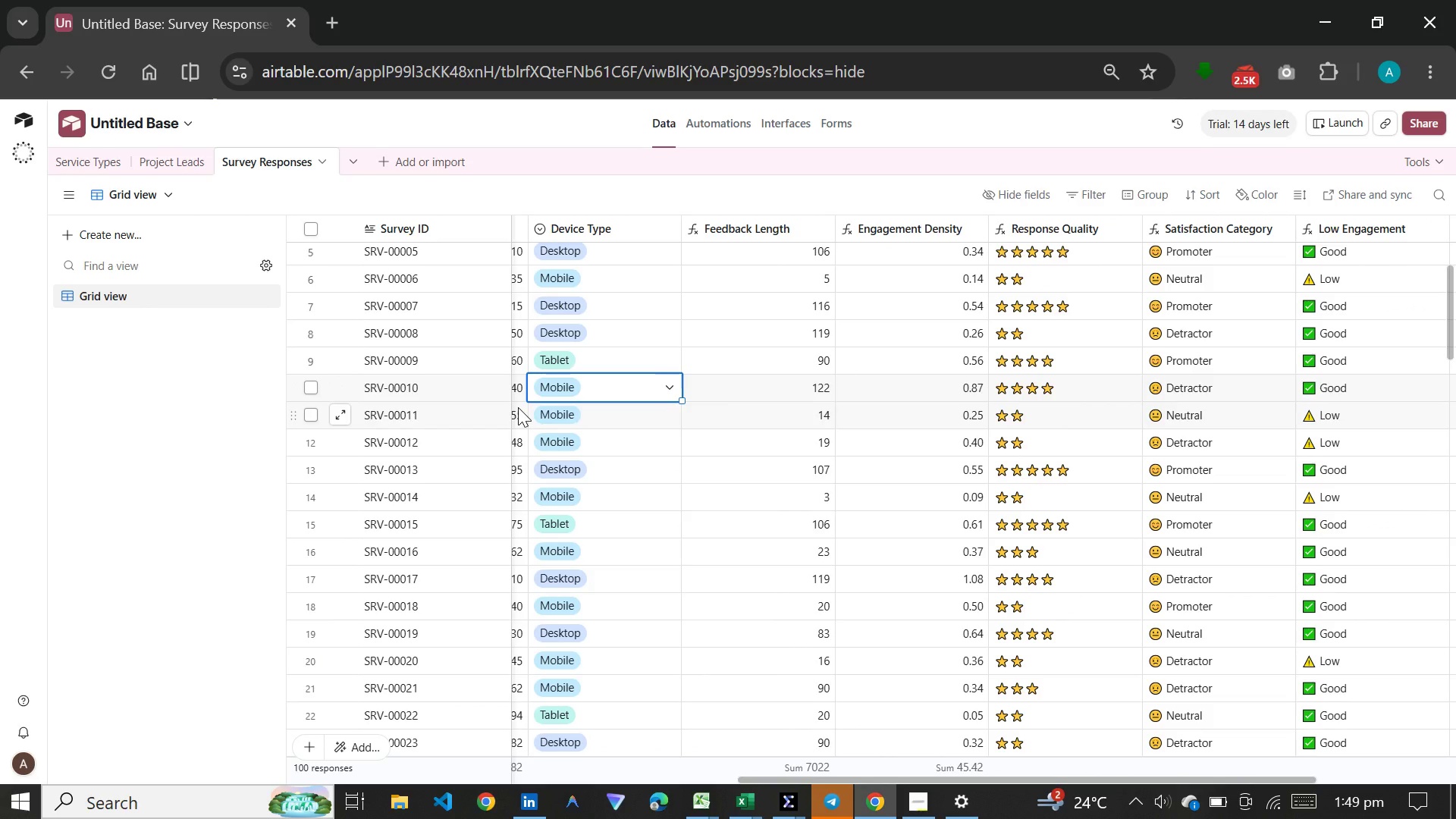 
left_click([518, 407])
 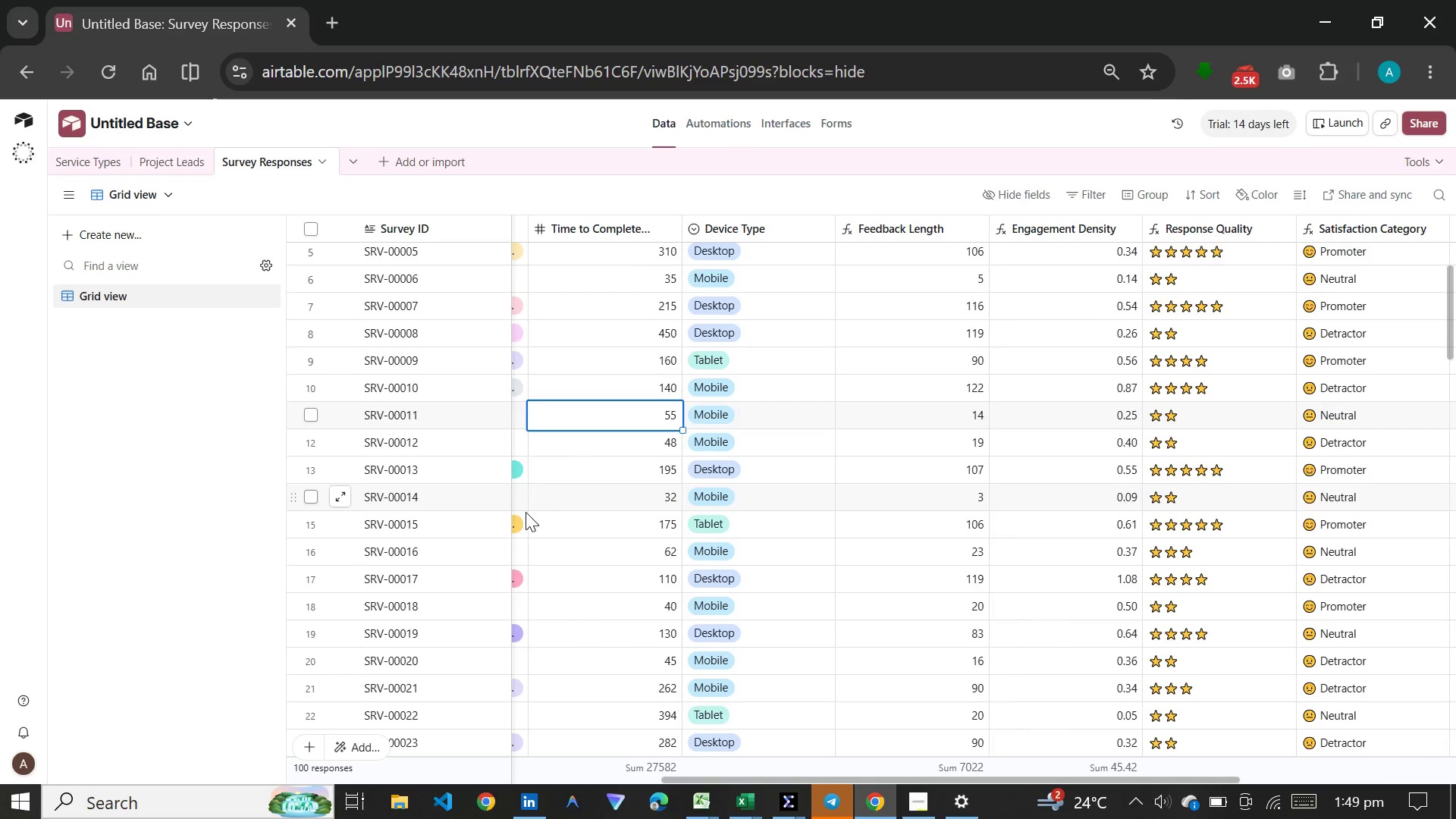 
left_click([520, 519])
 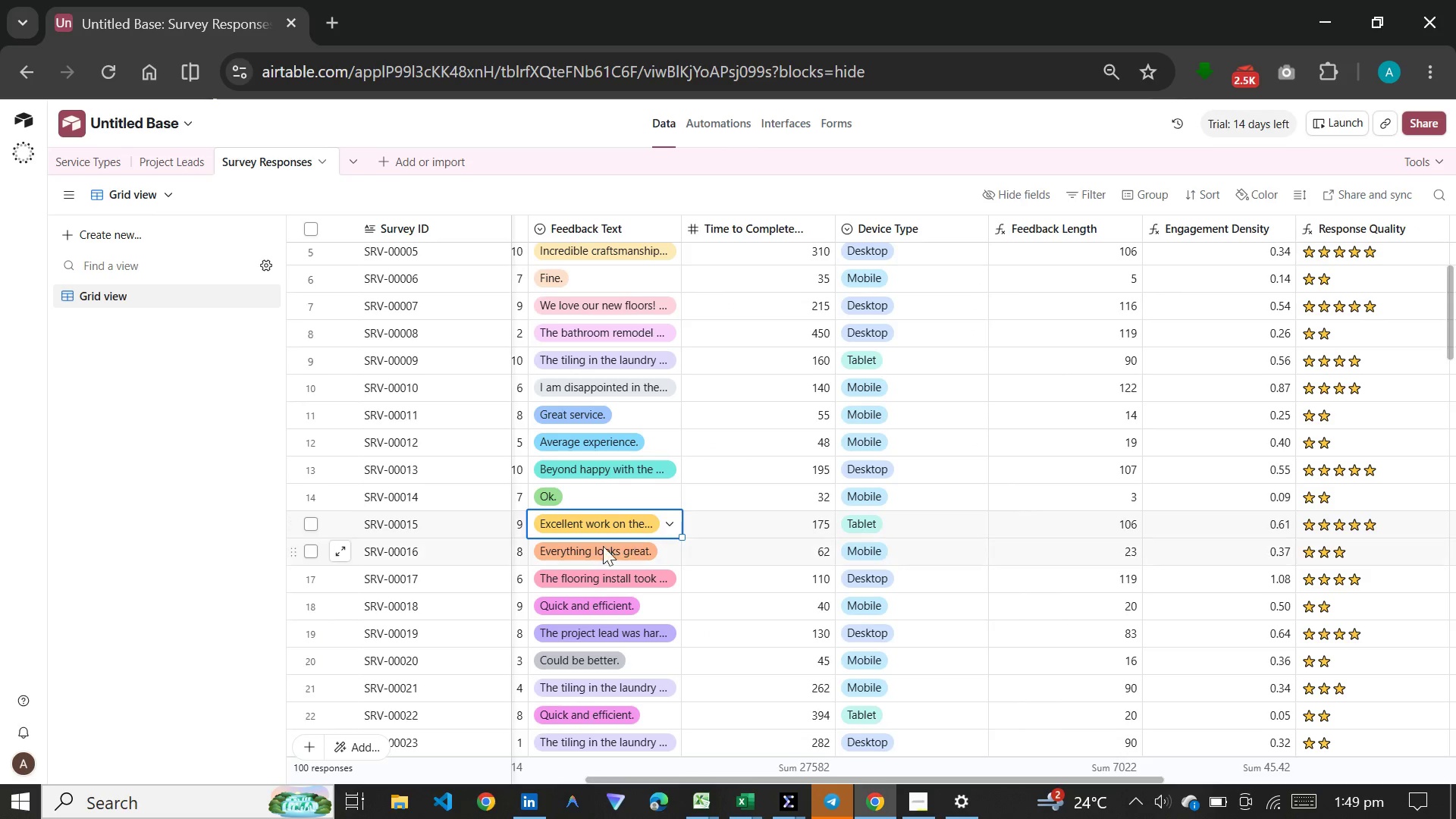 
left_click([516, 569])
 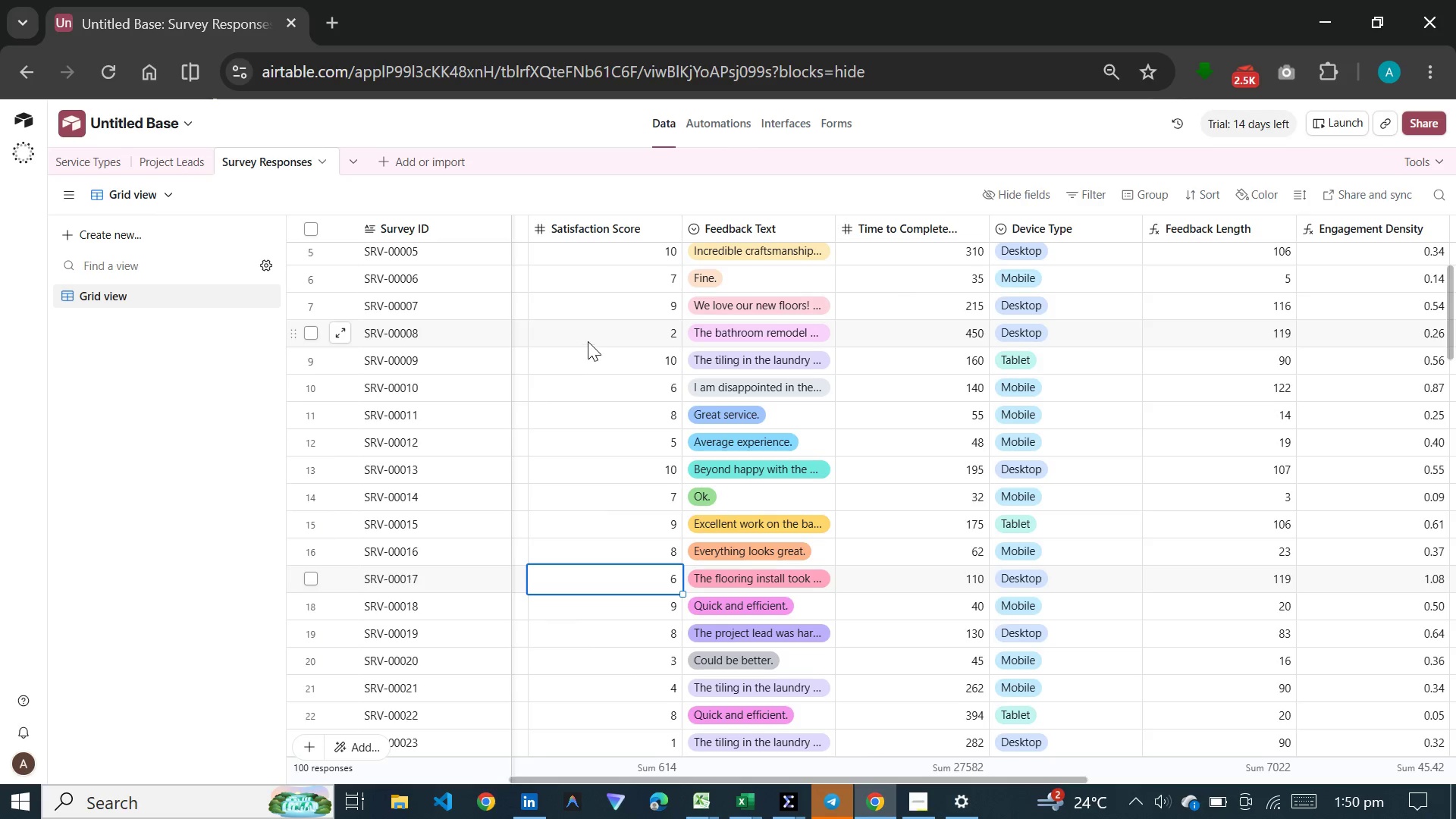 
wait(6.16)
 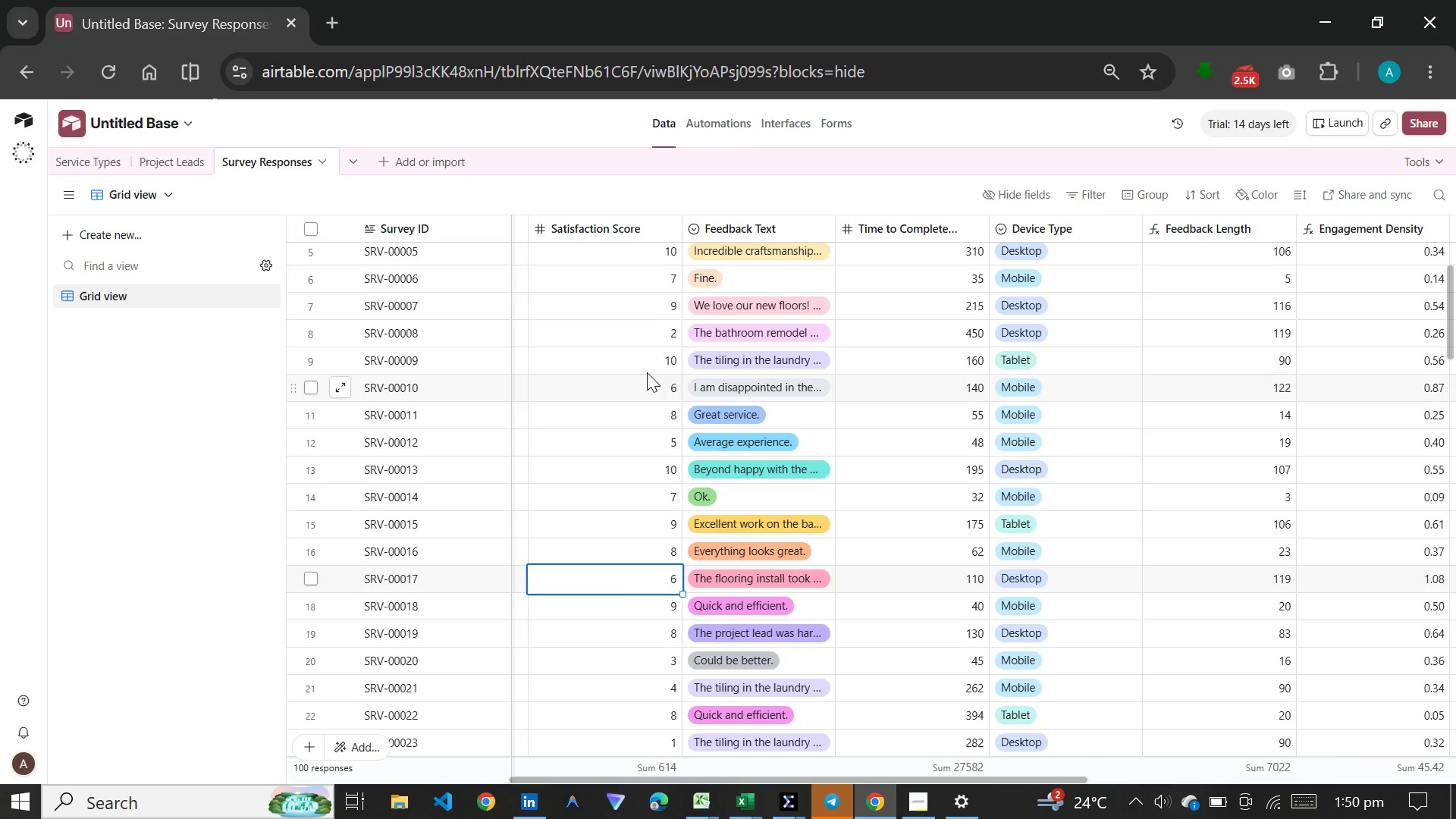 
scroll: coordinate [609, 328], scroll_direction: up, amount: 6.0
 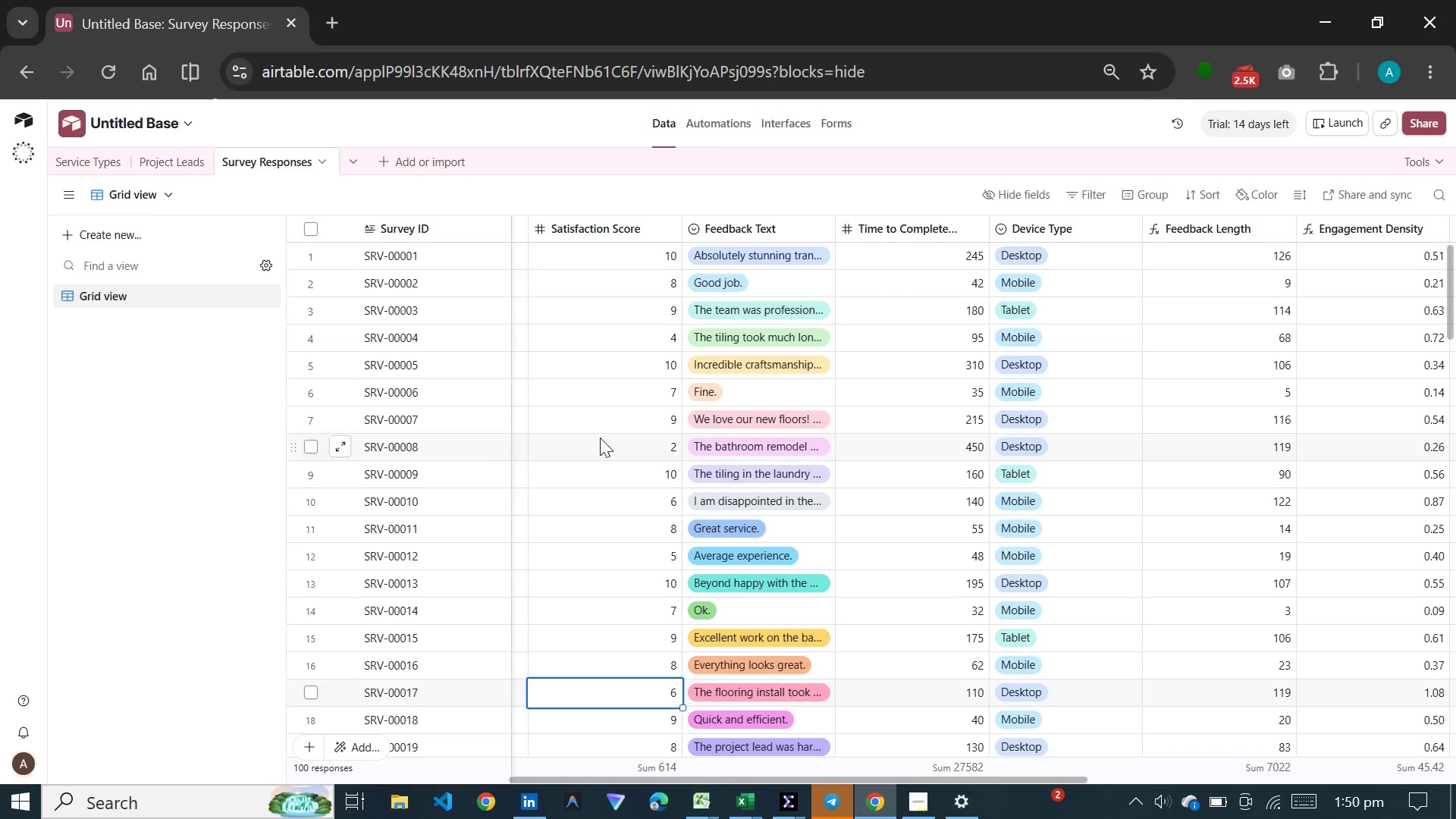 
wait(7.94)
 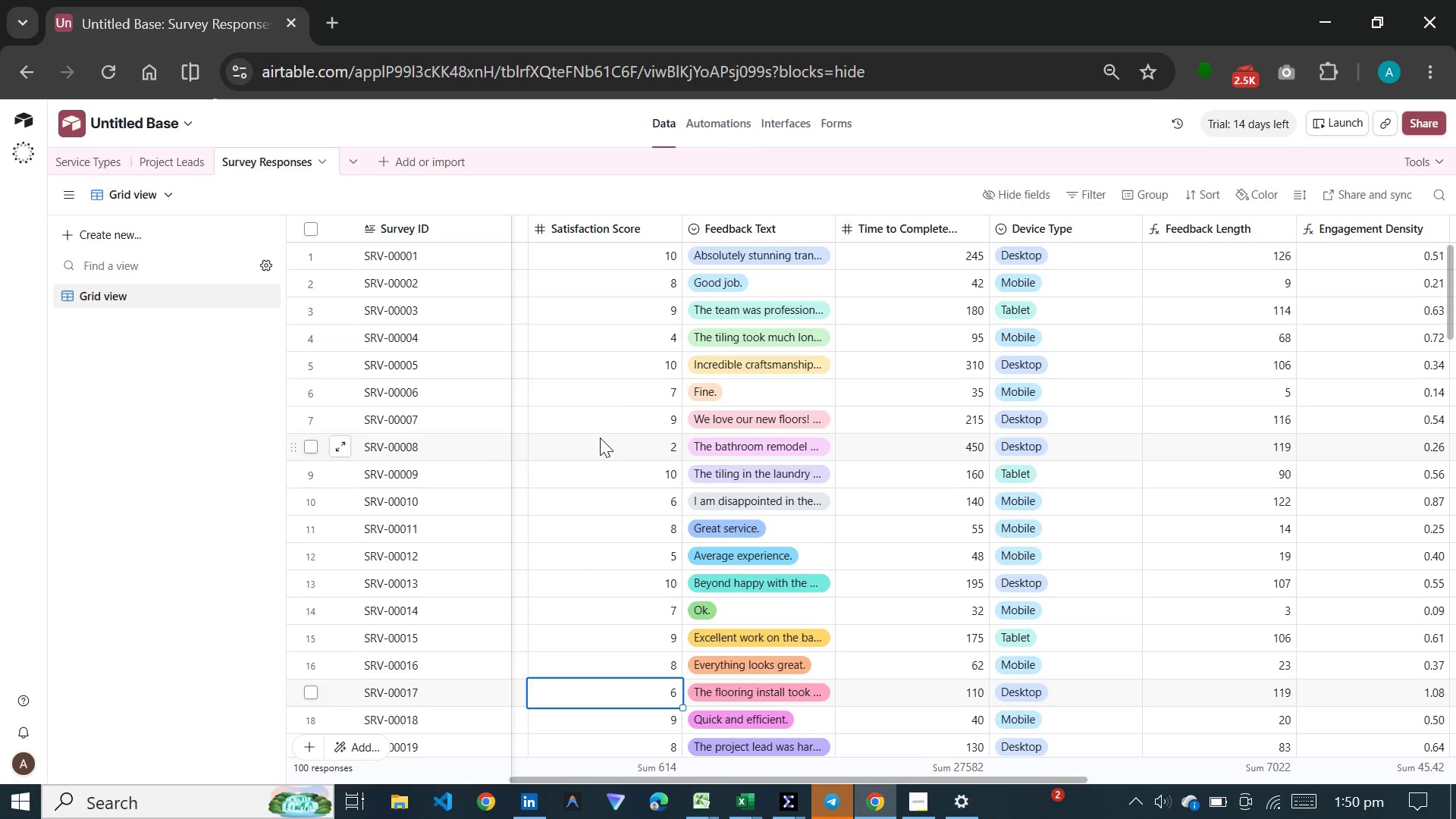 
left_click_drag(start_coordinate=[1053, 777], to_coordinate=[1455, 692])
 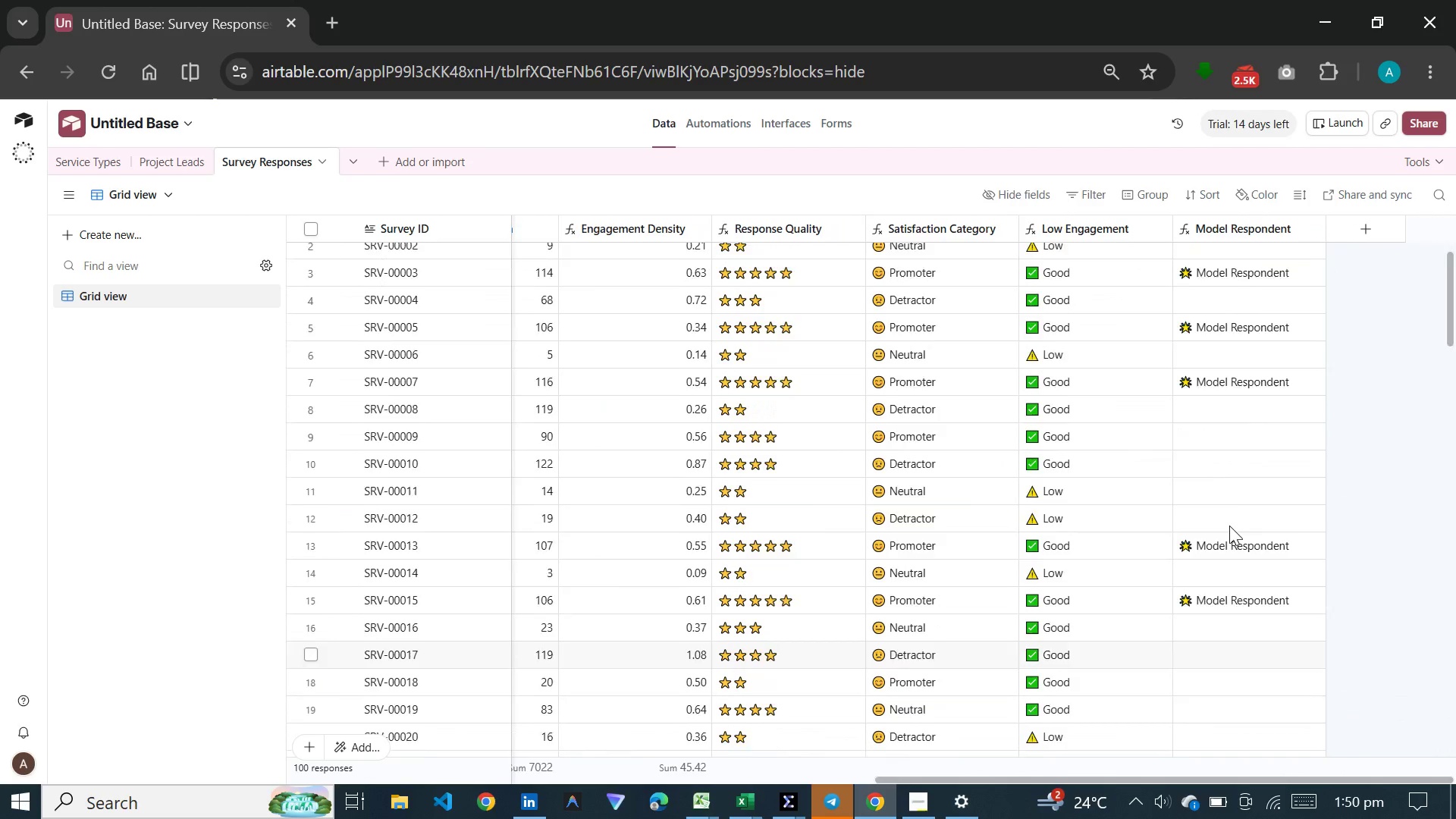 
scroll: coordinate [1229, 523], scroll_direction: up, amount: 12.0
 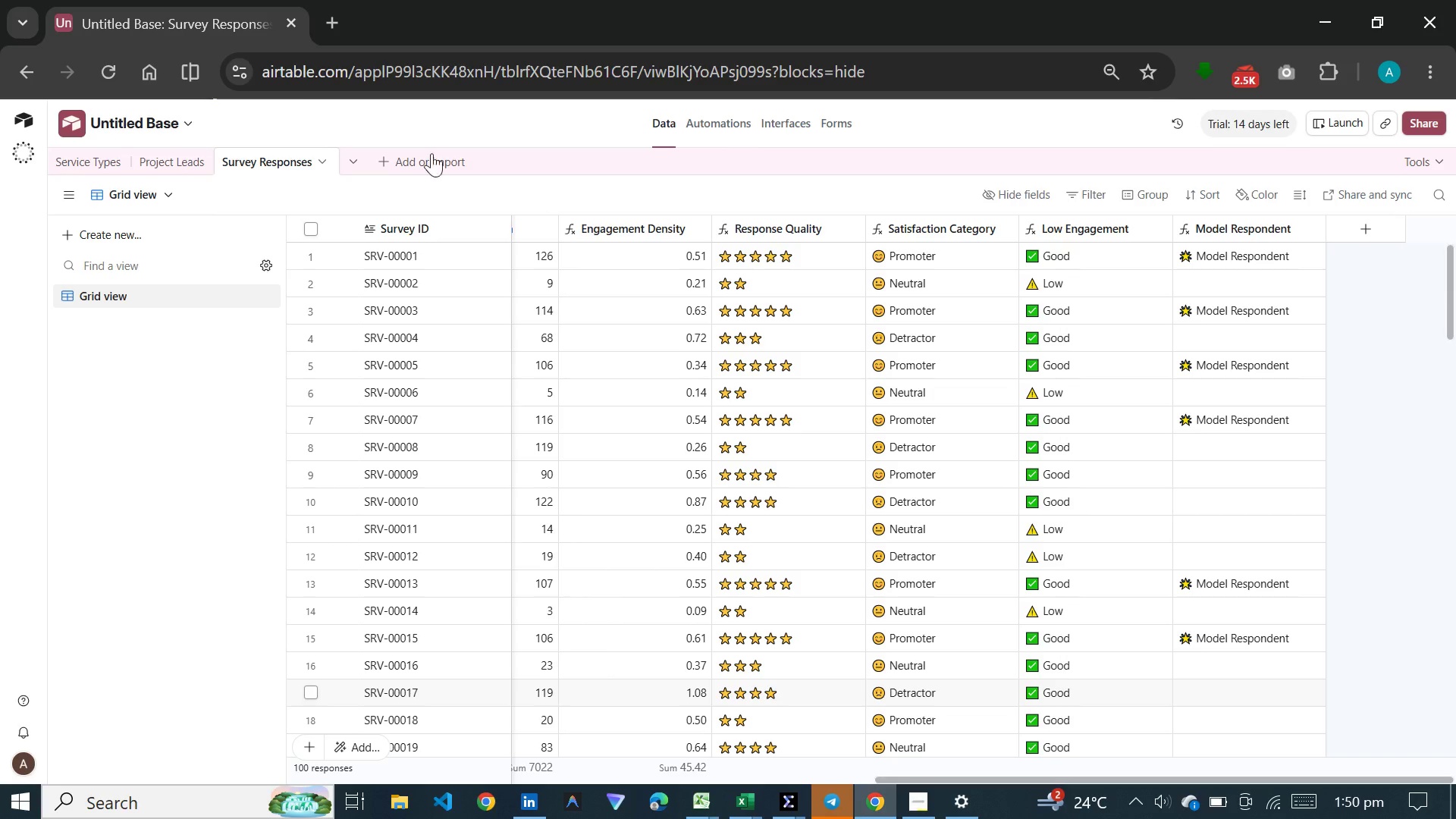 
left_click([70, 154])
 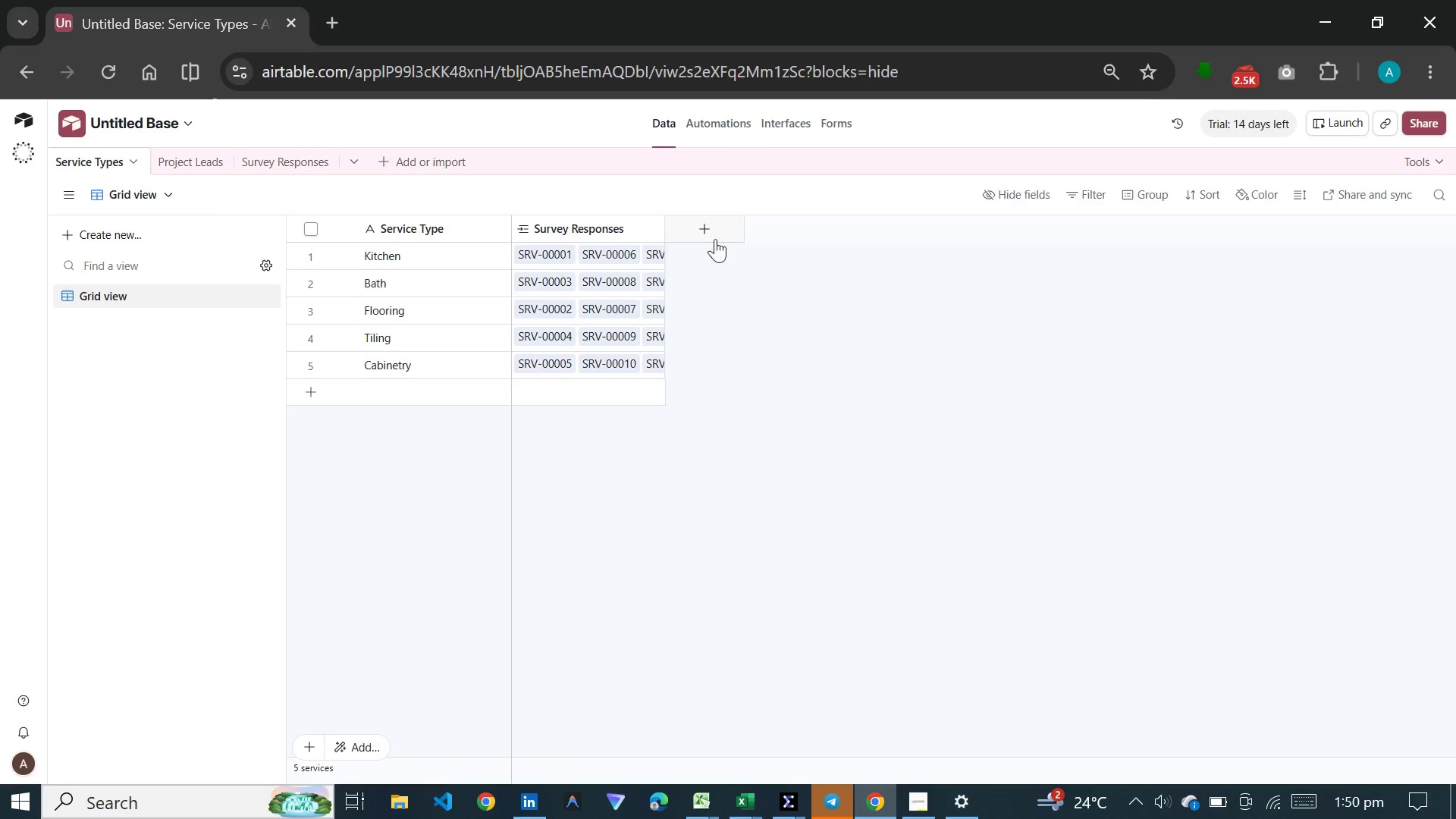 
left_click([708, 224])
 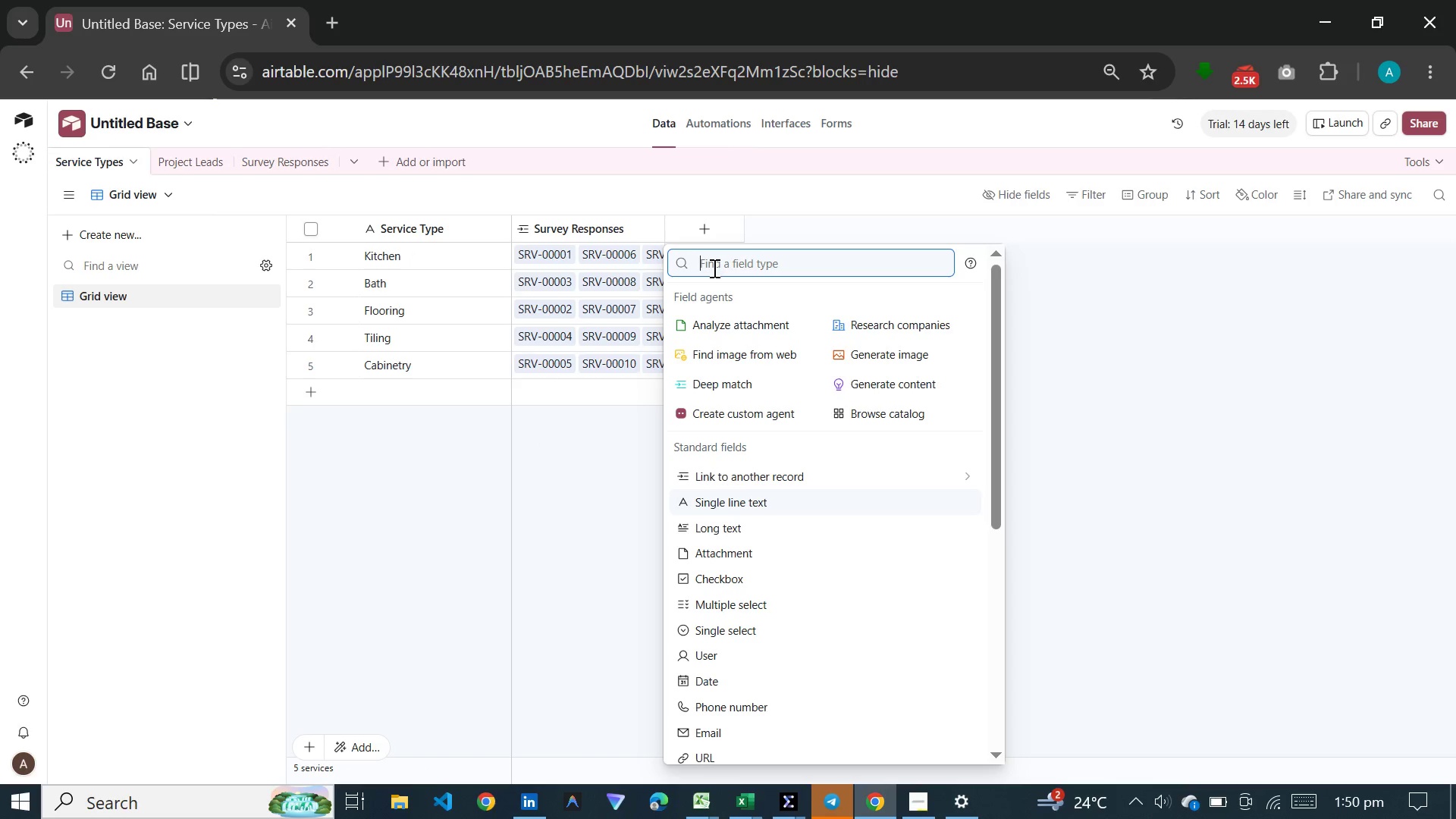 
type(roll)
 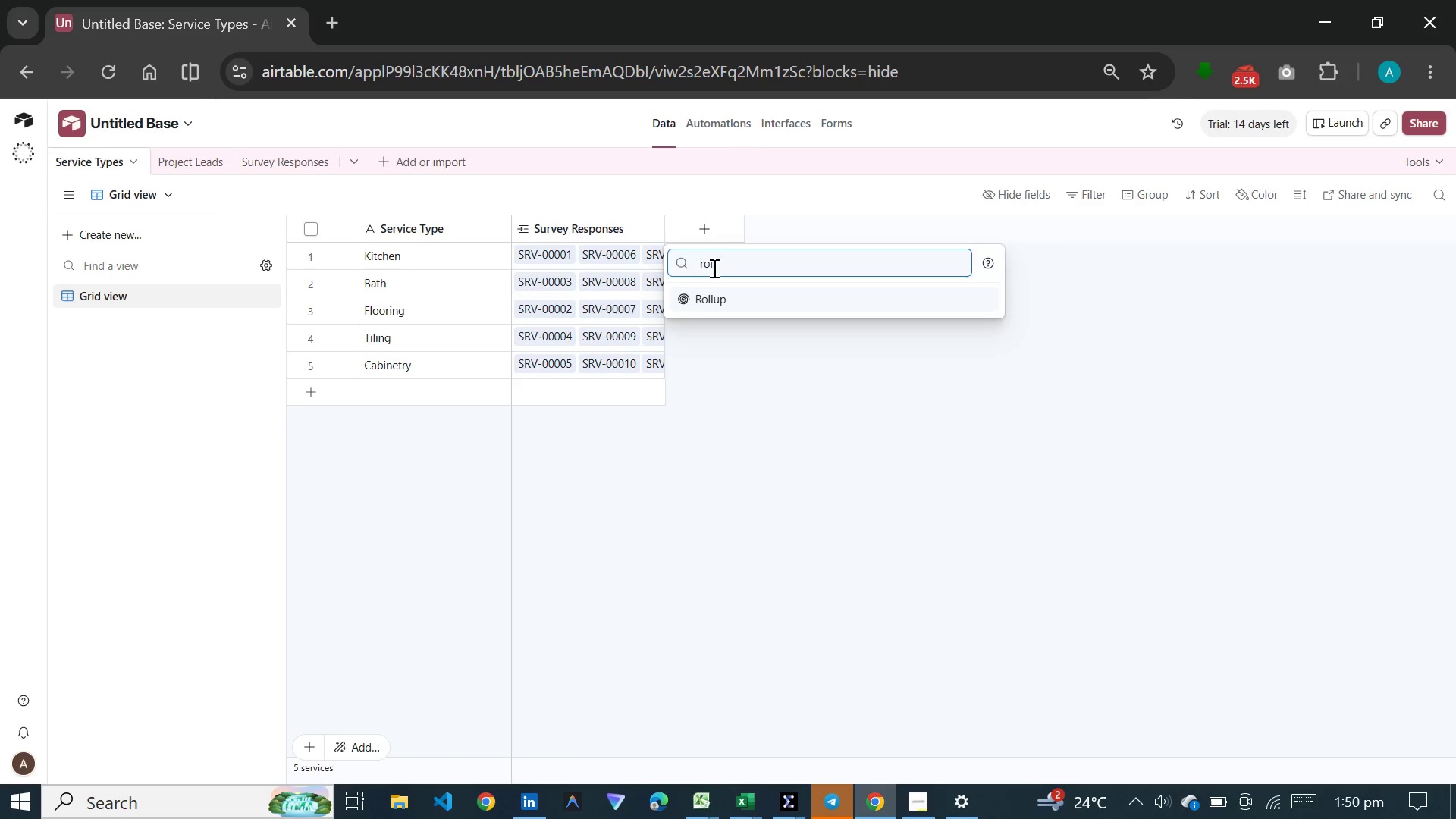 
key(Enter)
 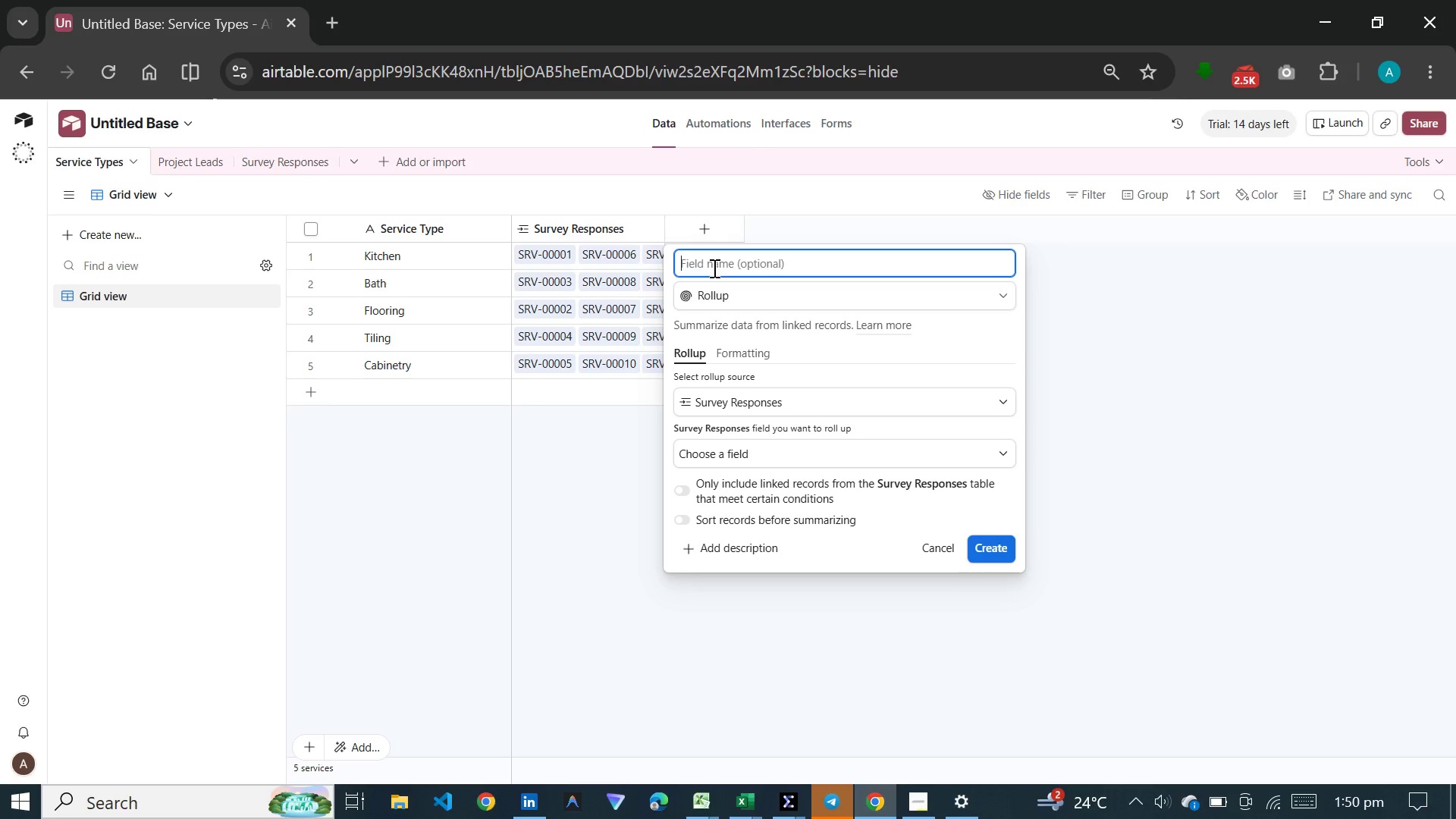 
wait(13.3)
 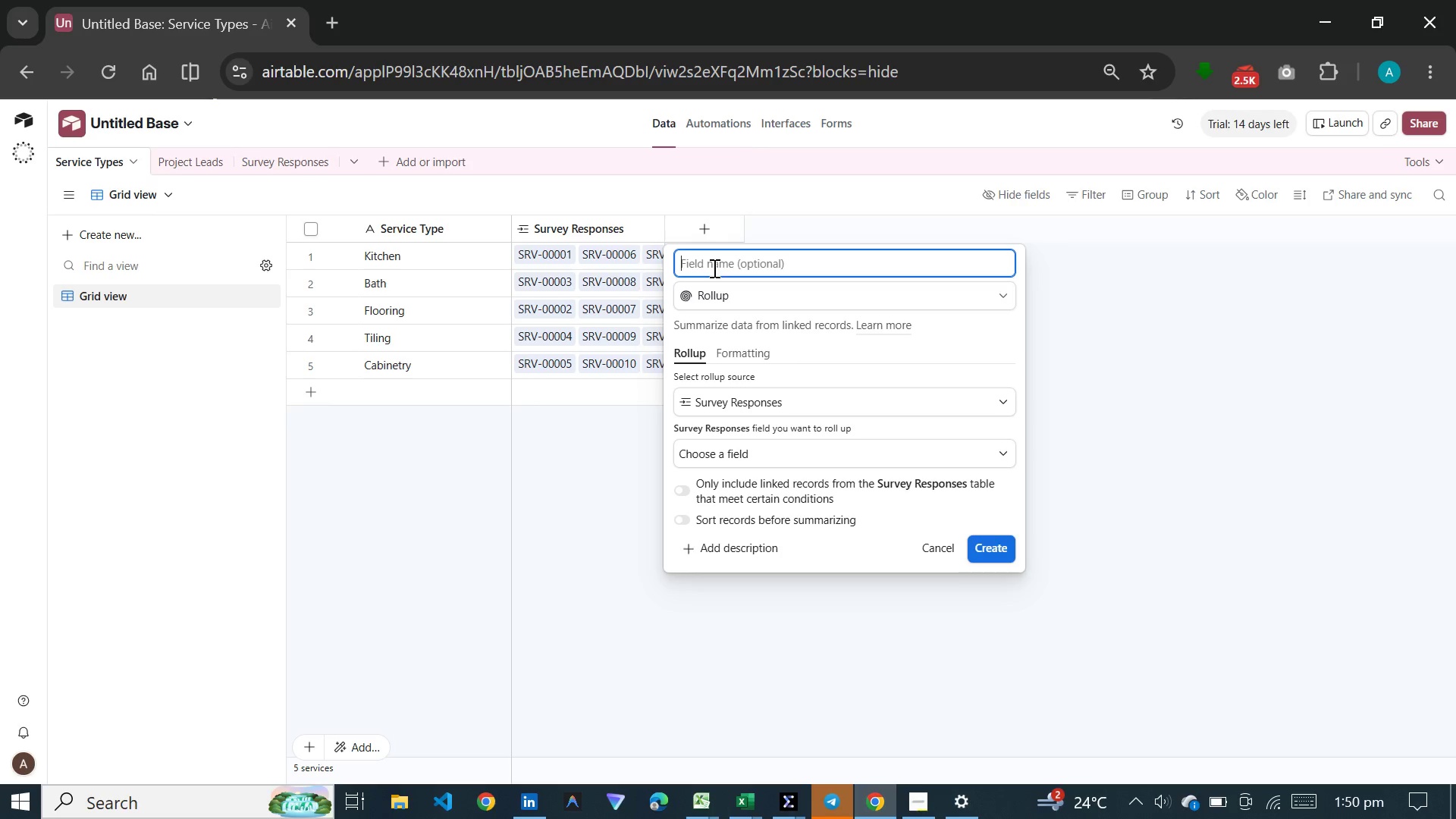 
type(Total Responses)
 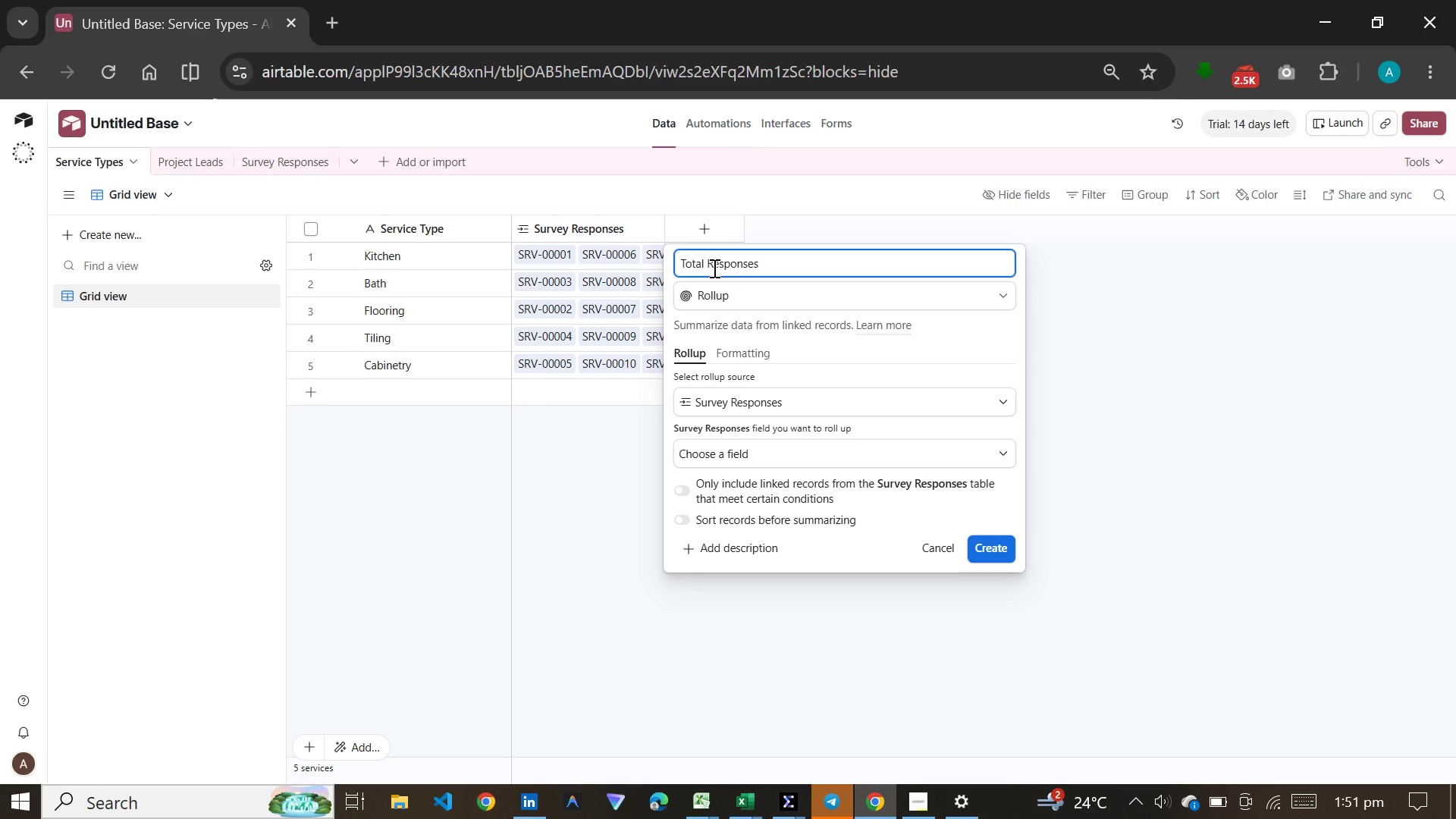 
wait(20.02)
 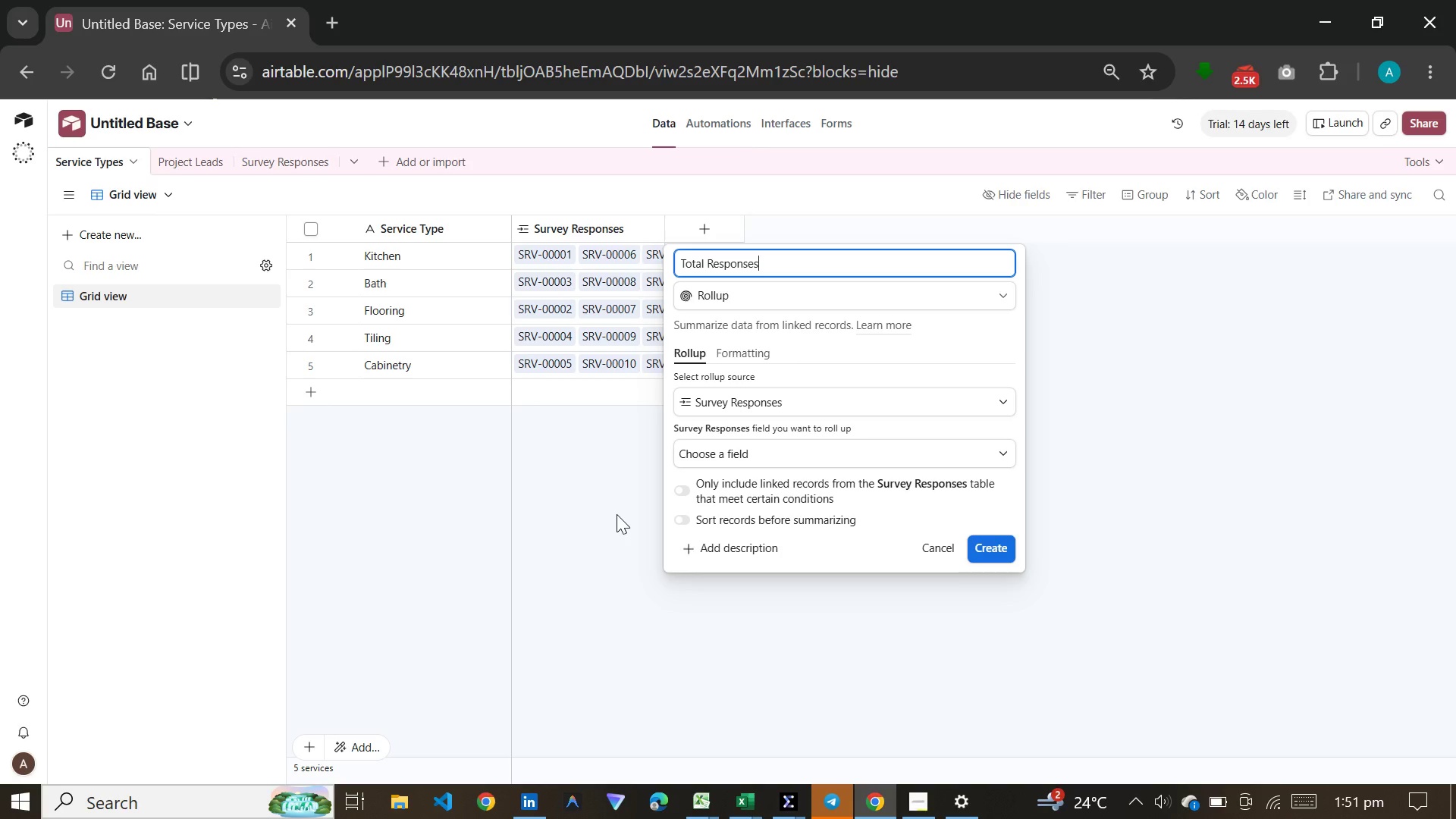 
left_click([750, 460])
 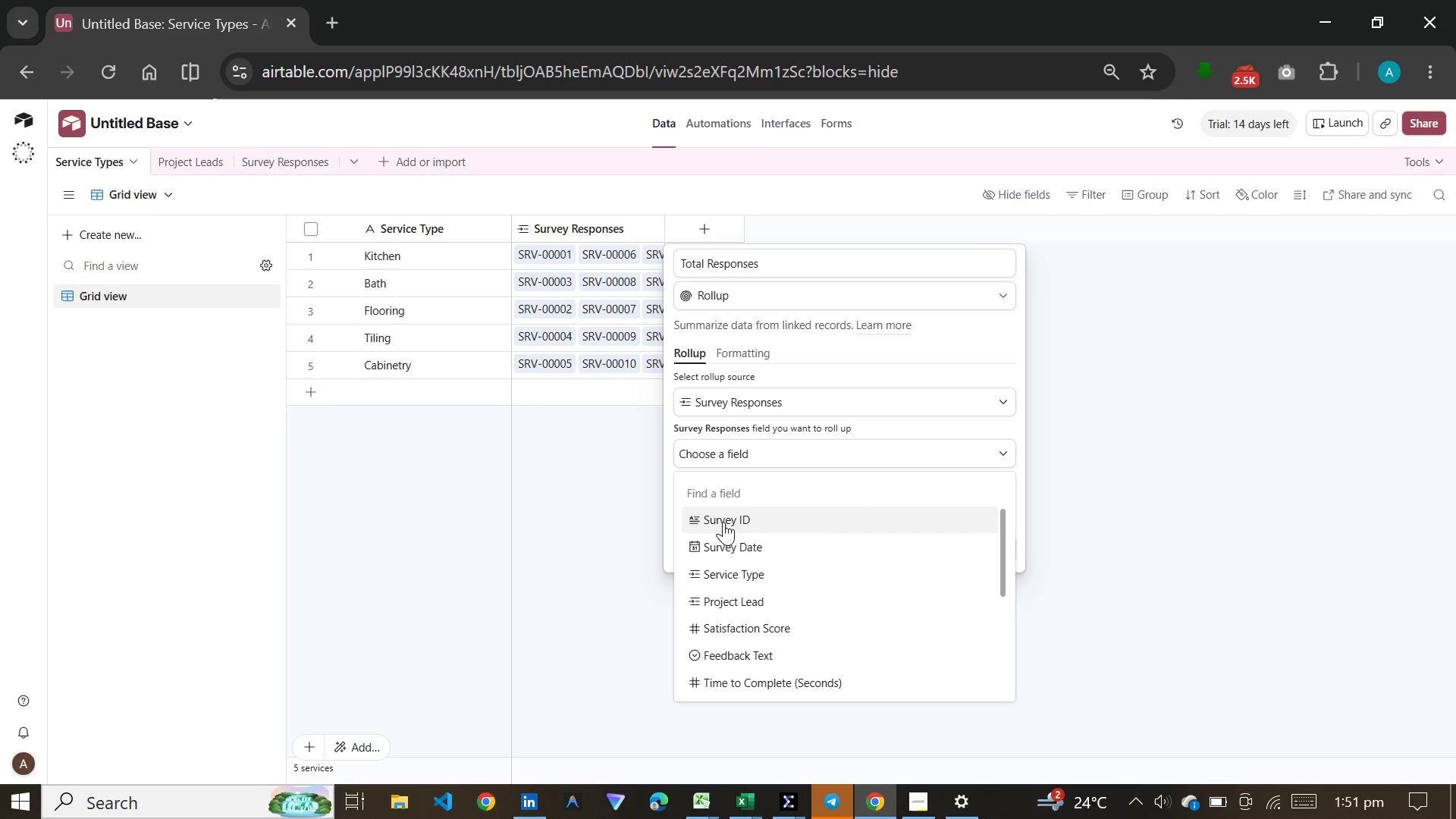 
left_click([723, 516])
 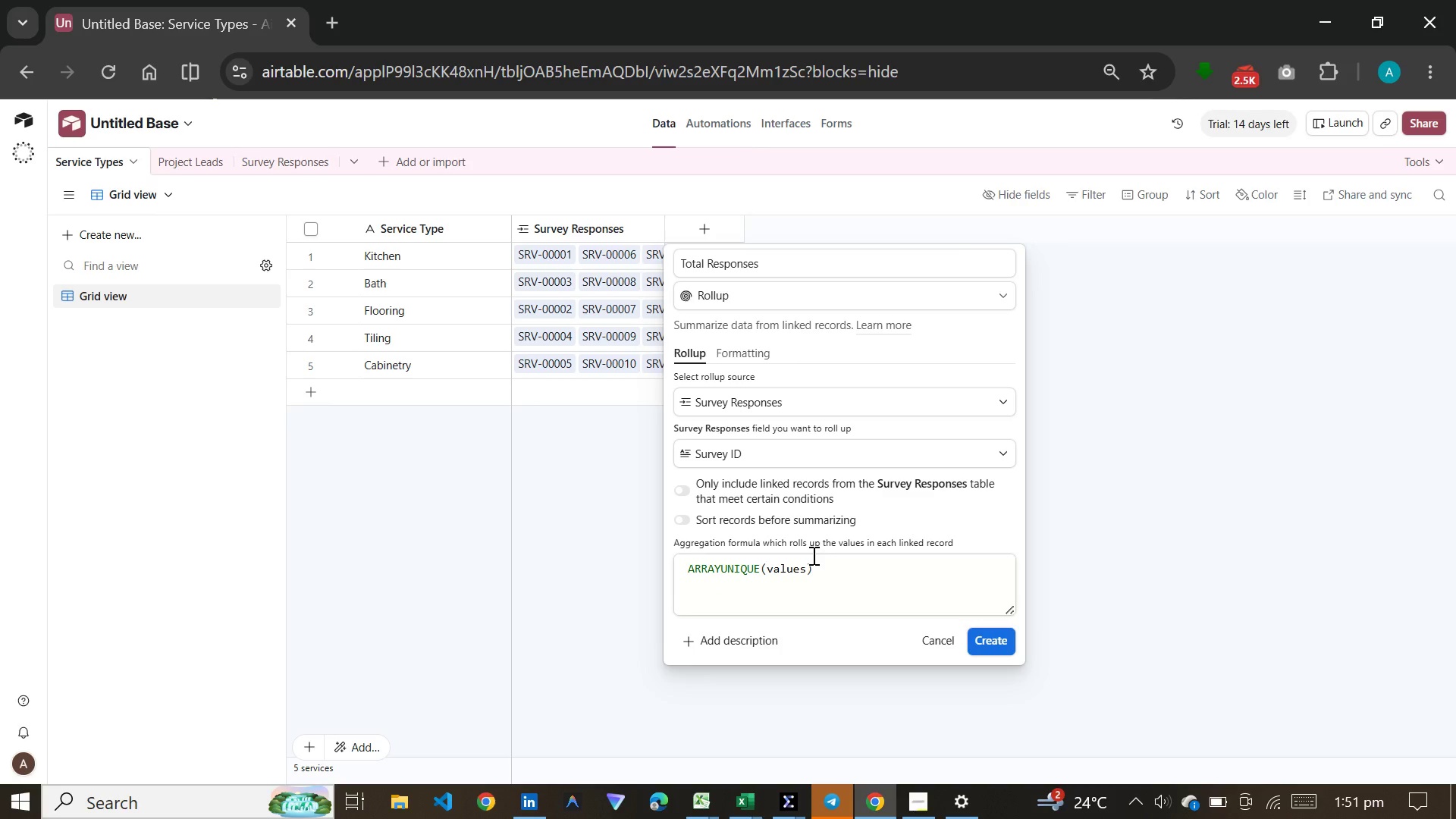 
wait(5.09)
 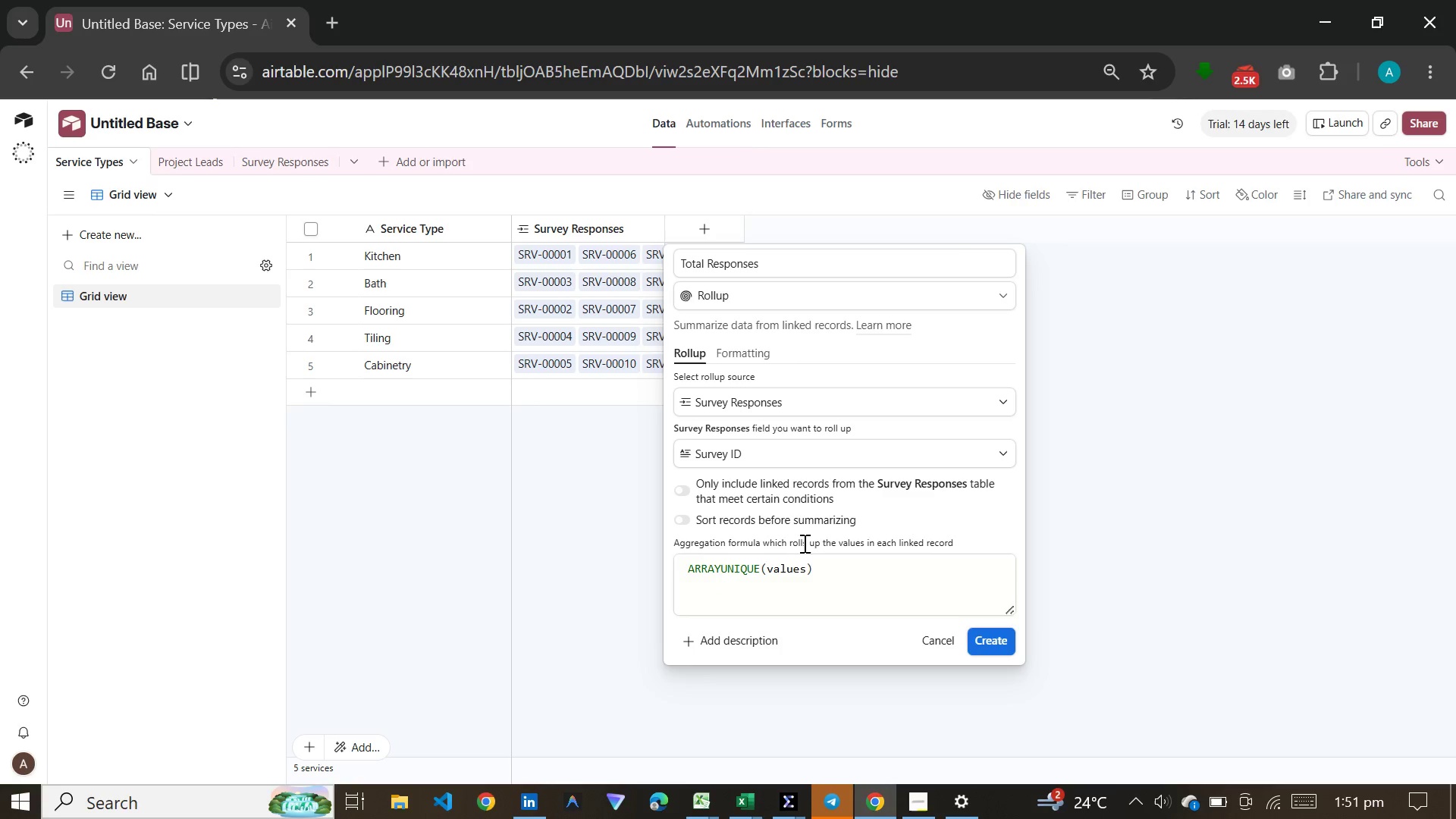 
left_click_drag(start_coordinate=[824, 578], to_coordinate=[601, 582])
 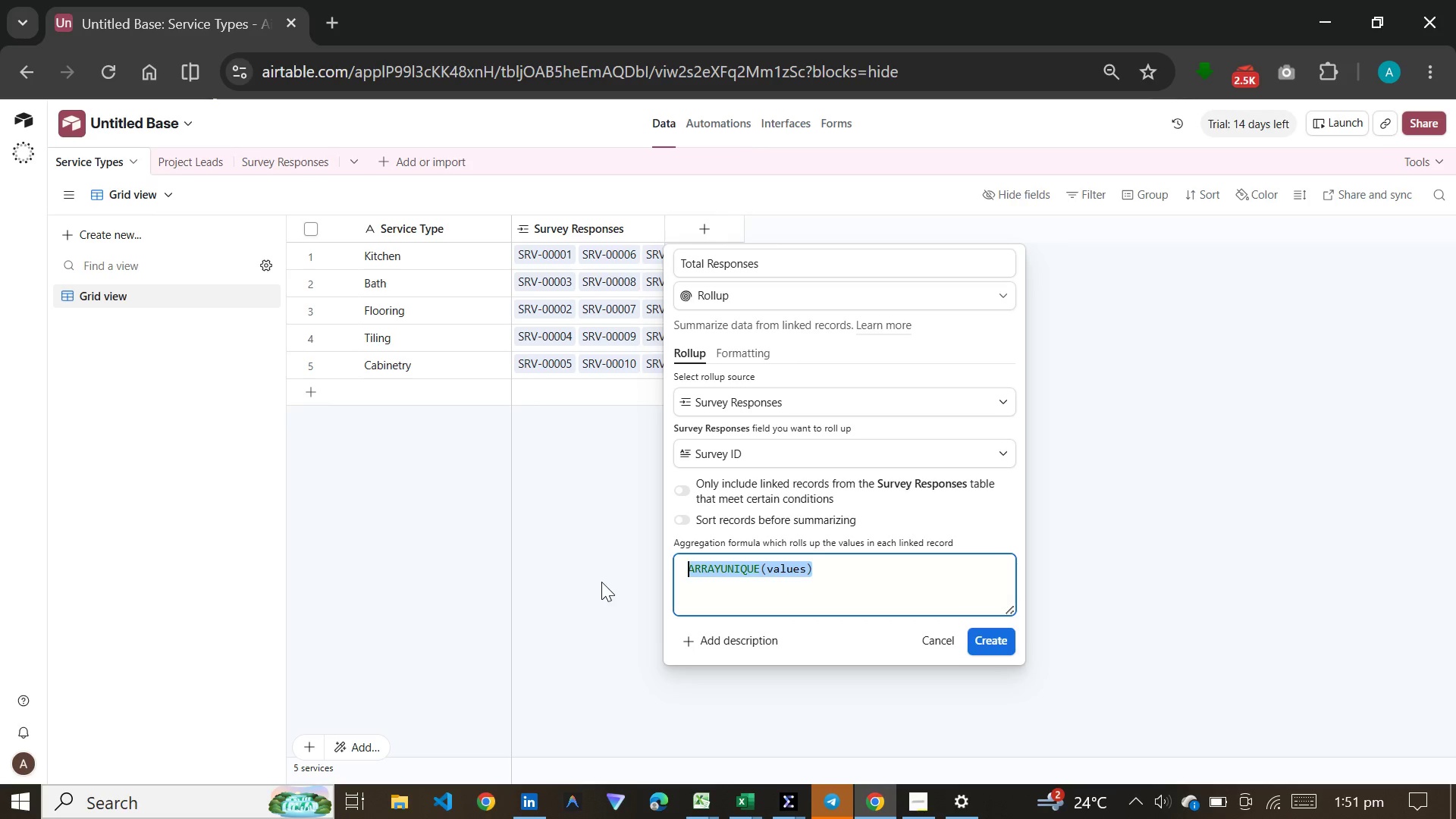 
type(co)
 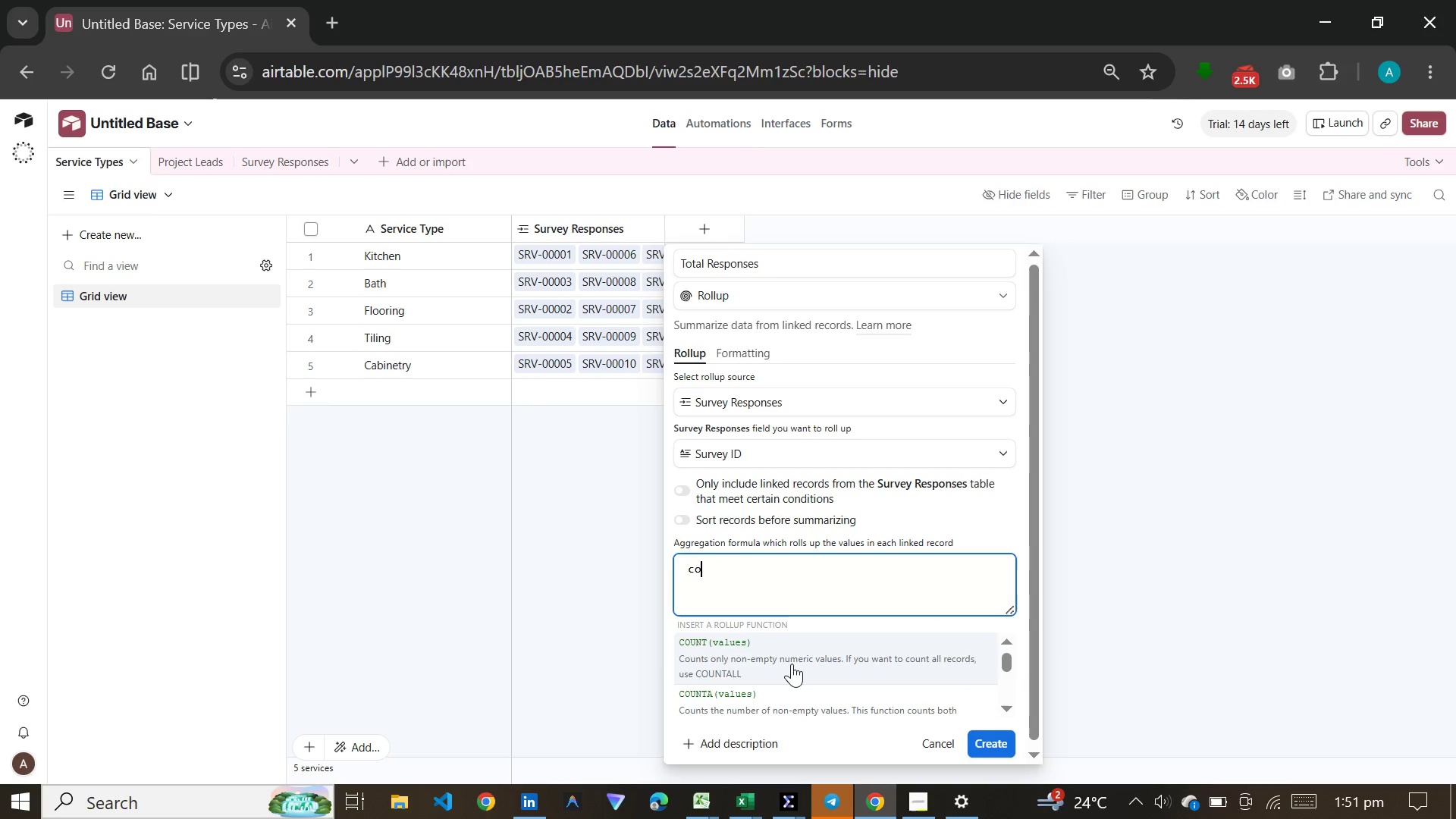 
wait(5.05)
 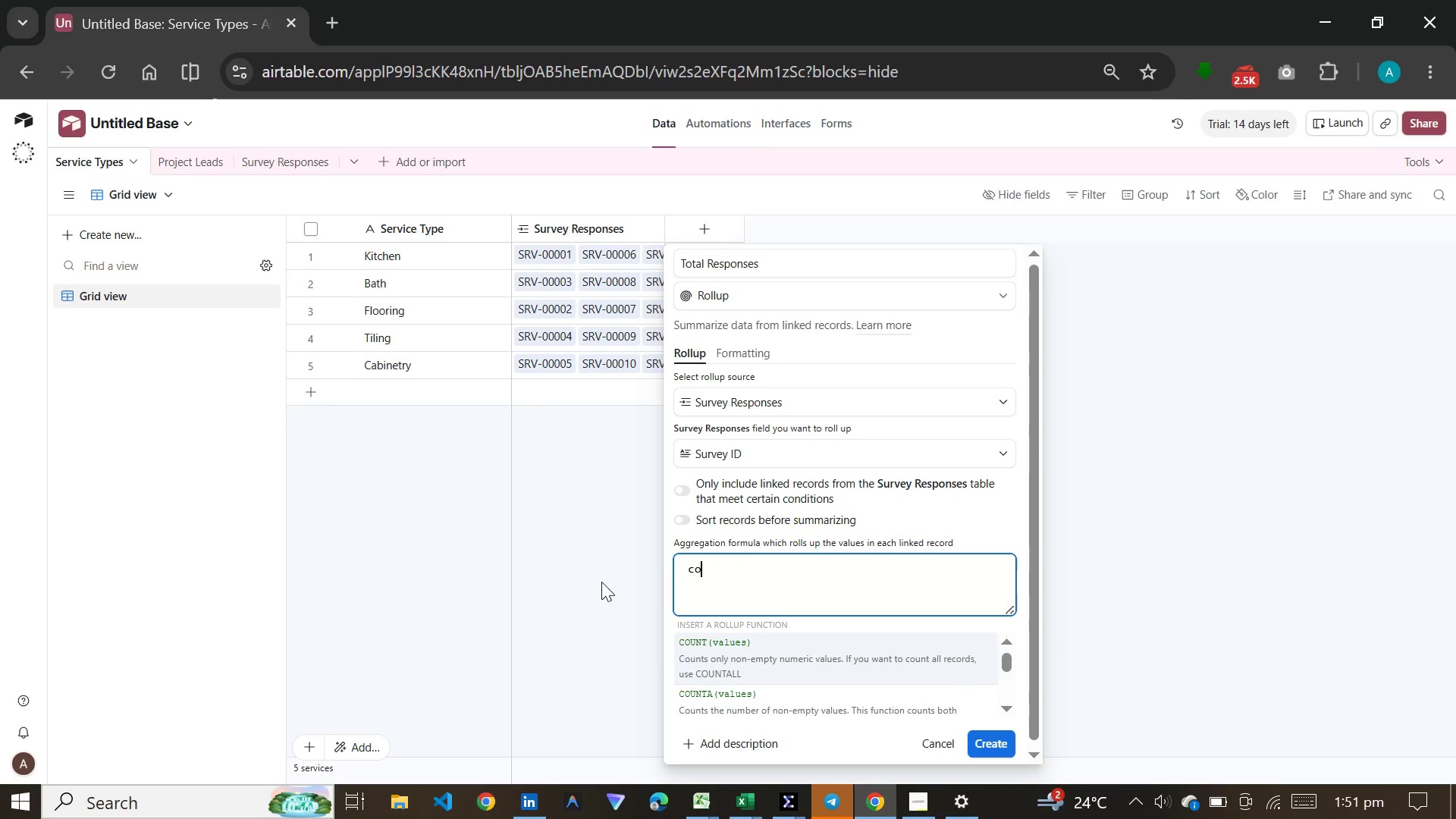 
left_click([777, 654])
 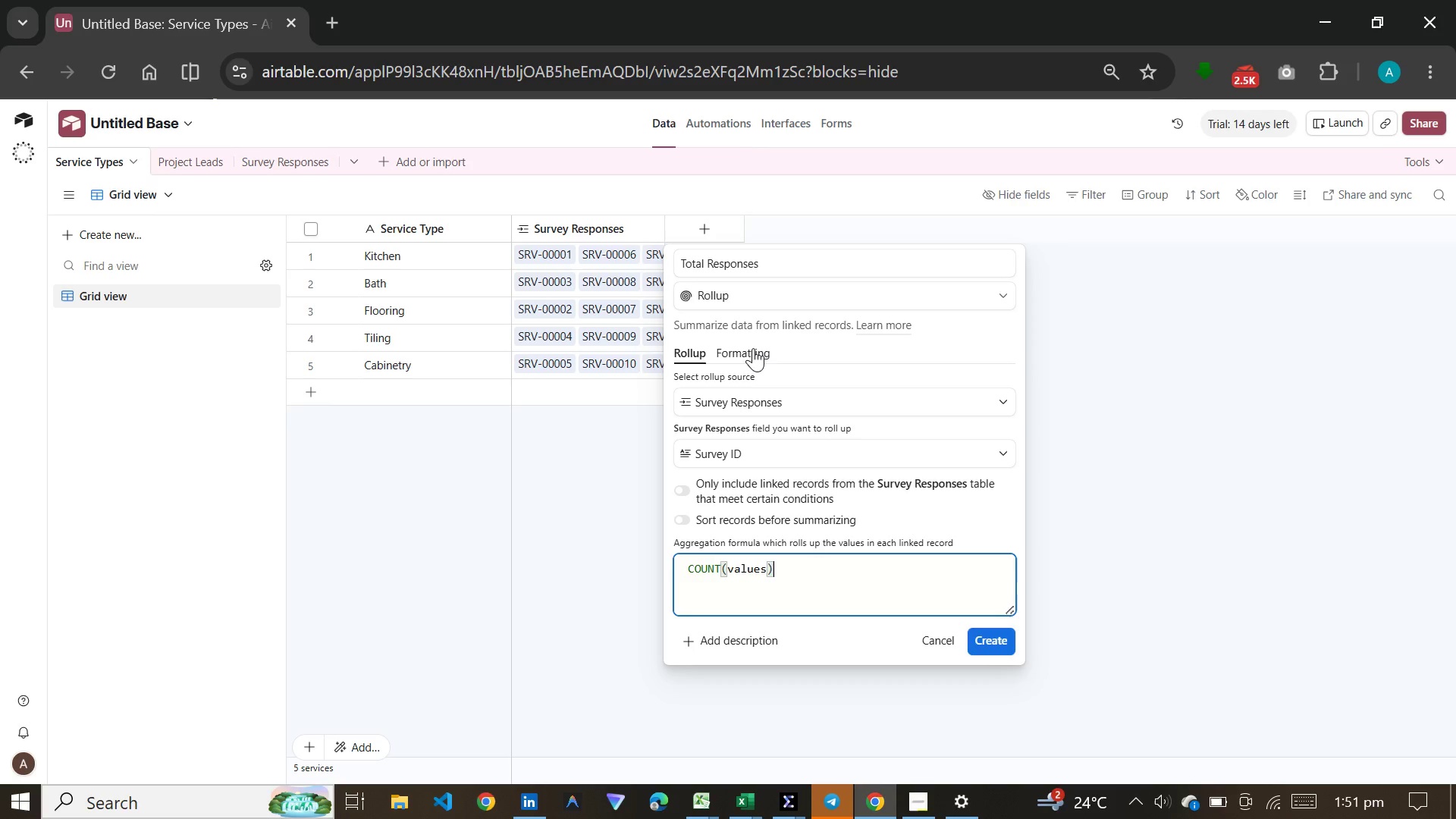 
left_click([753, 348])
 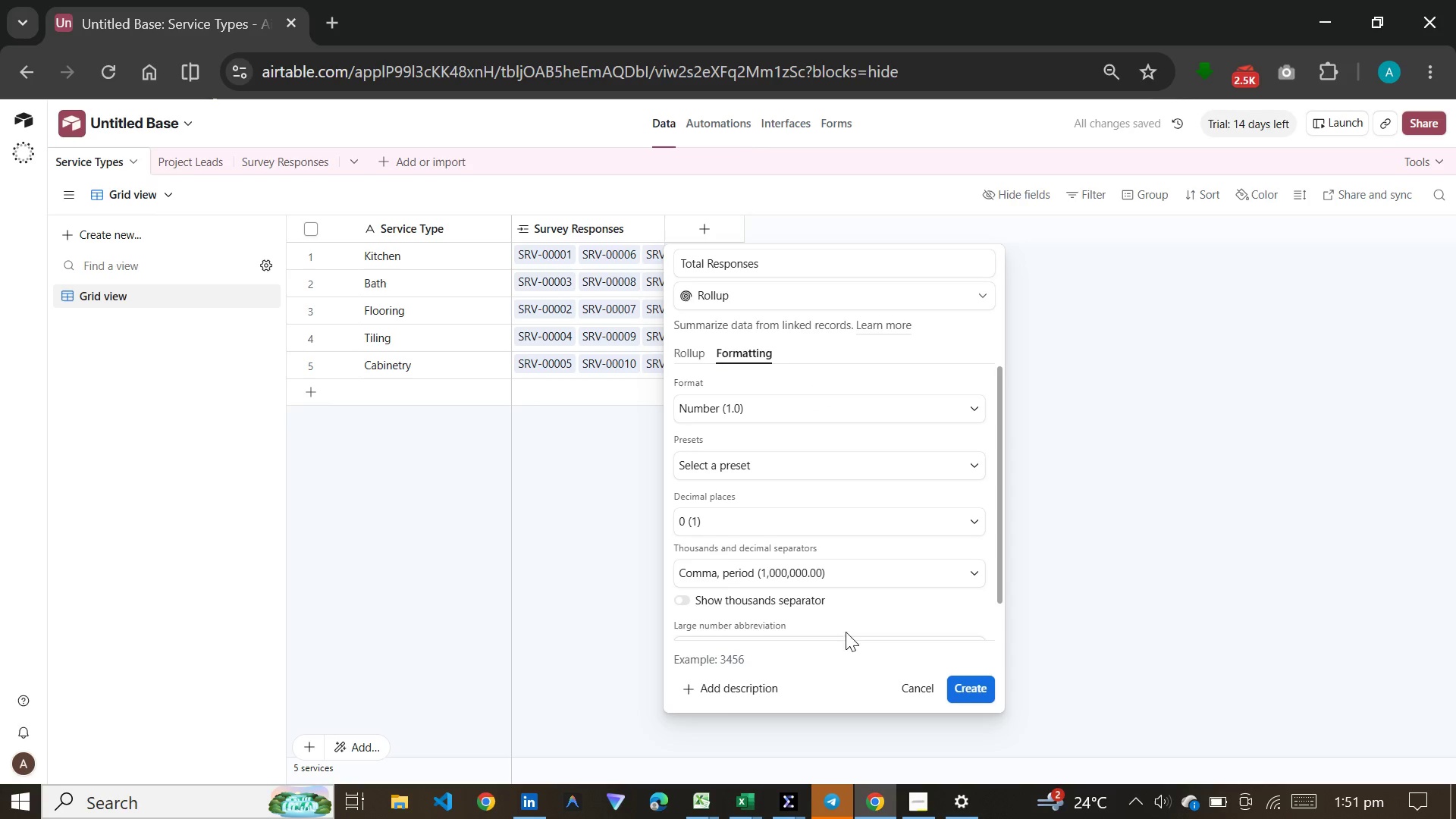 
left_click([980, 689])
 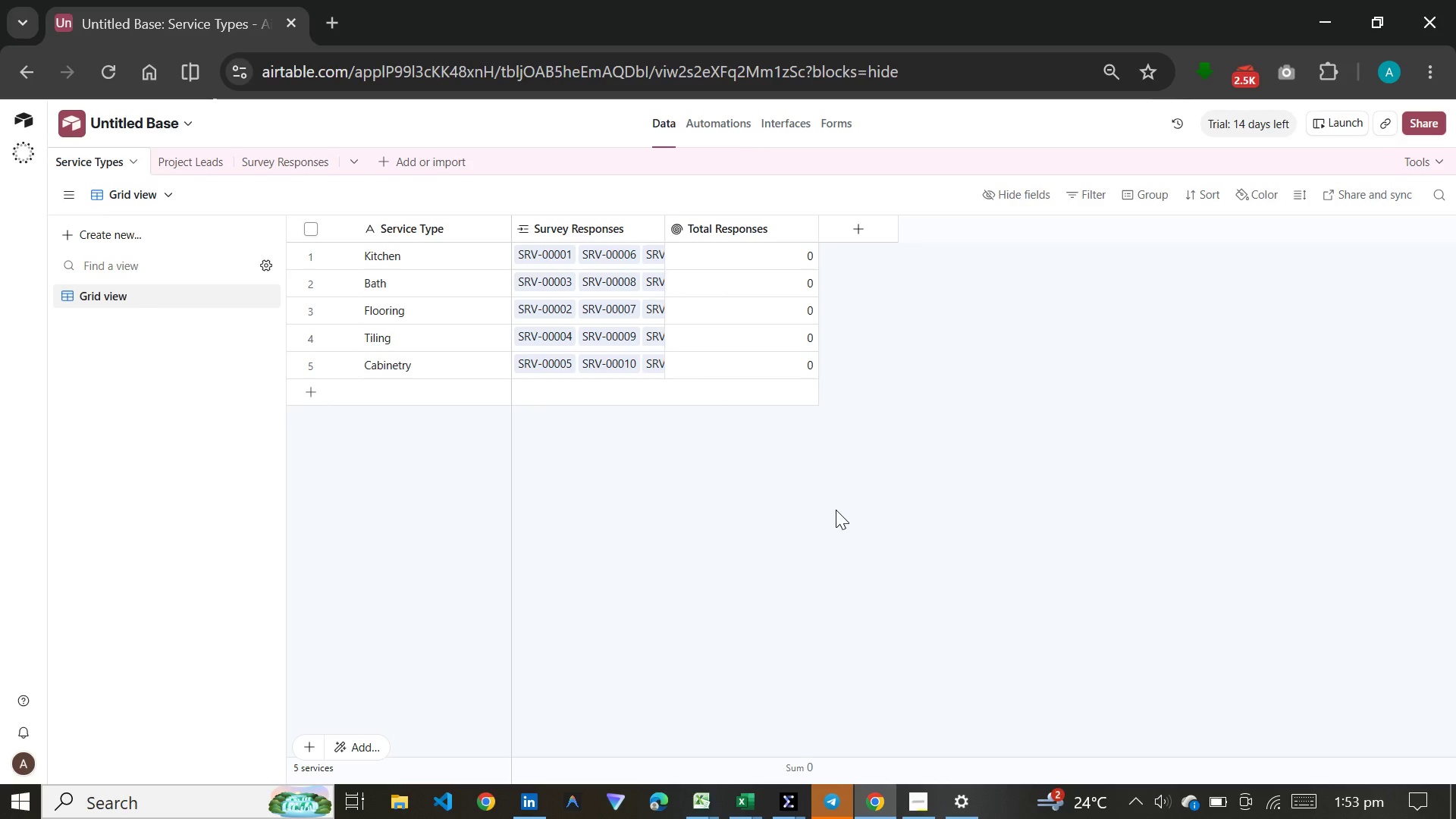 
wait(87.77)
 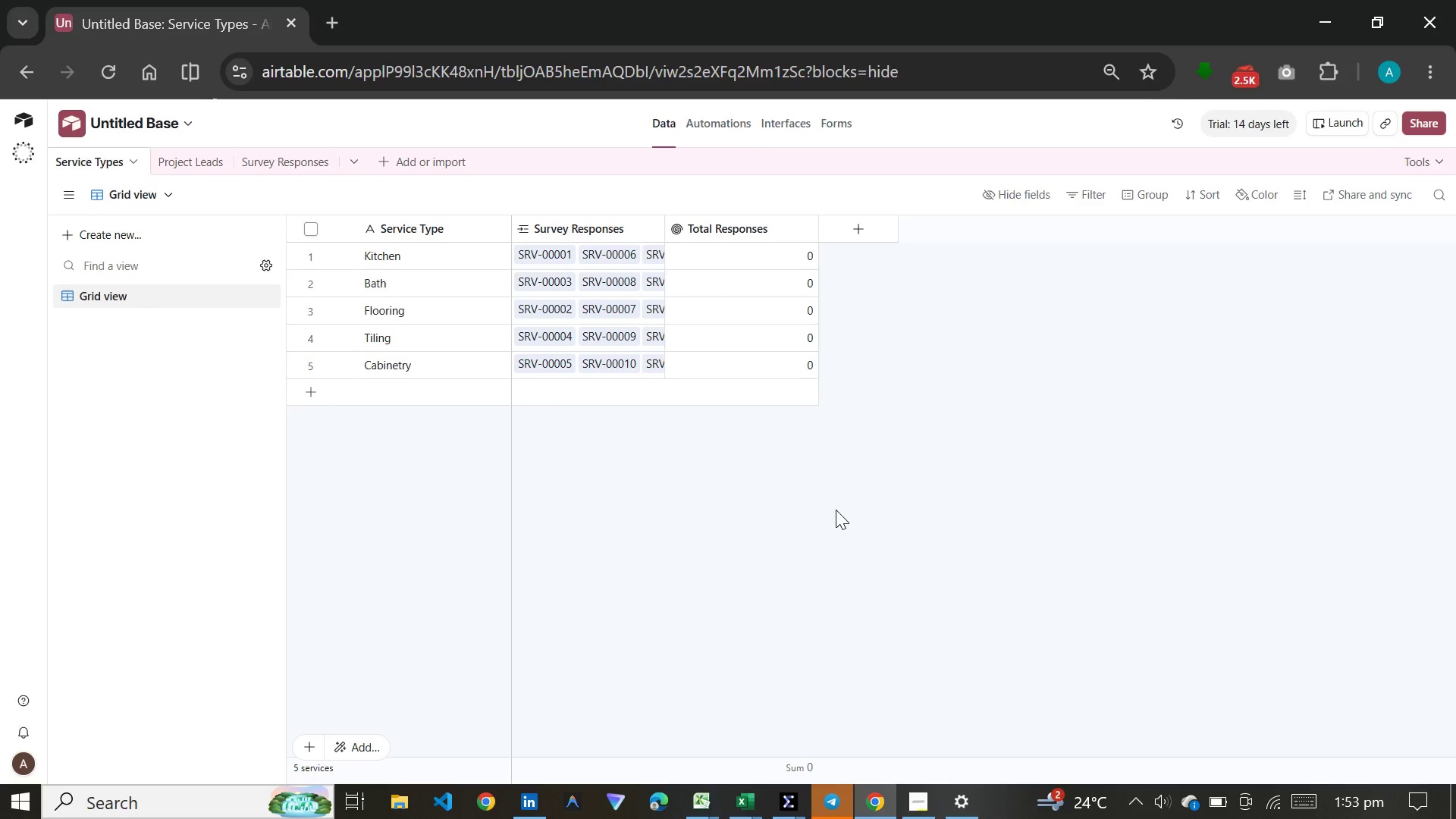 
left_click([289, 155])
 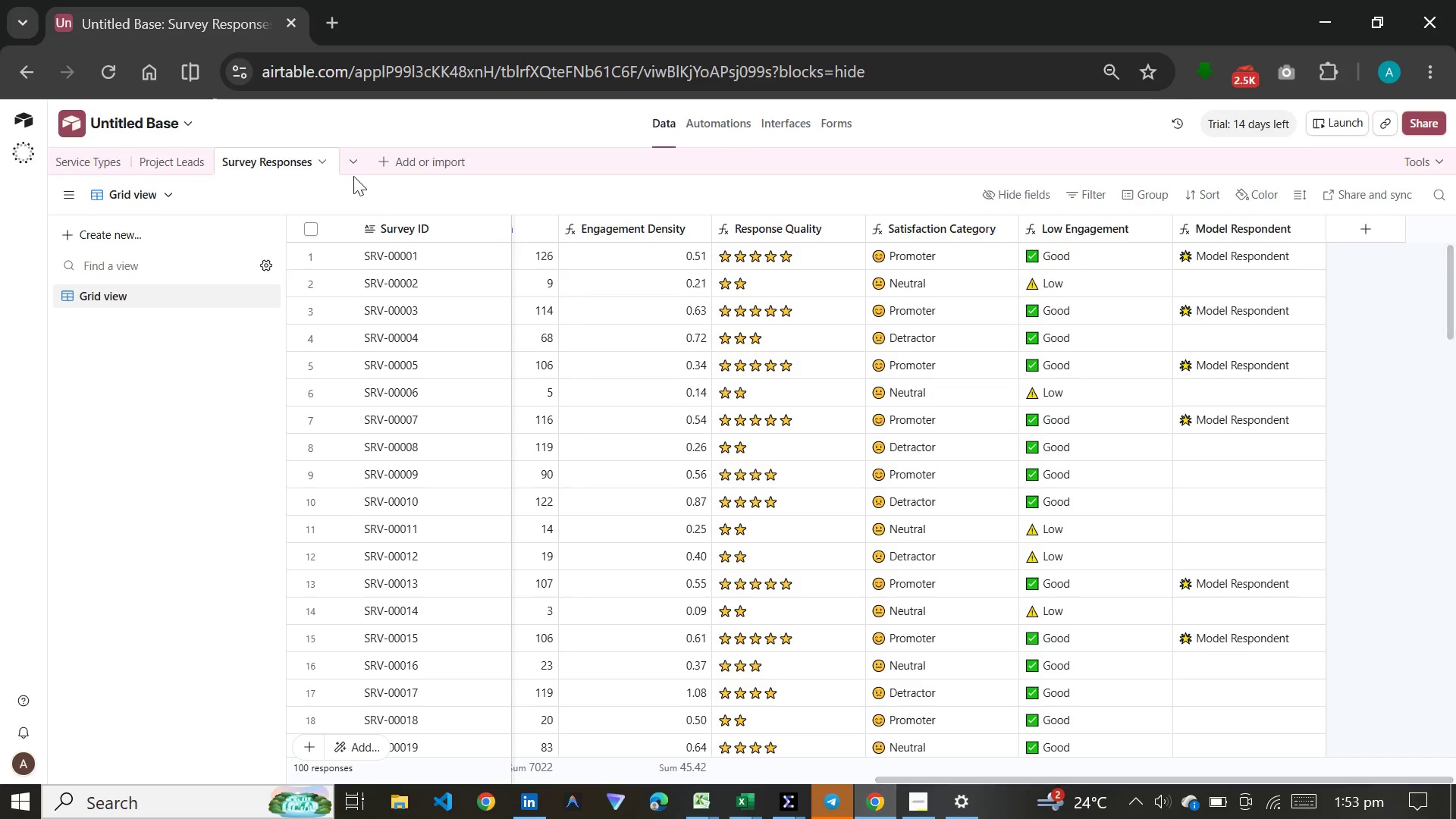 
wait(6.2)
 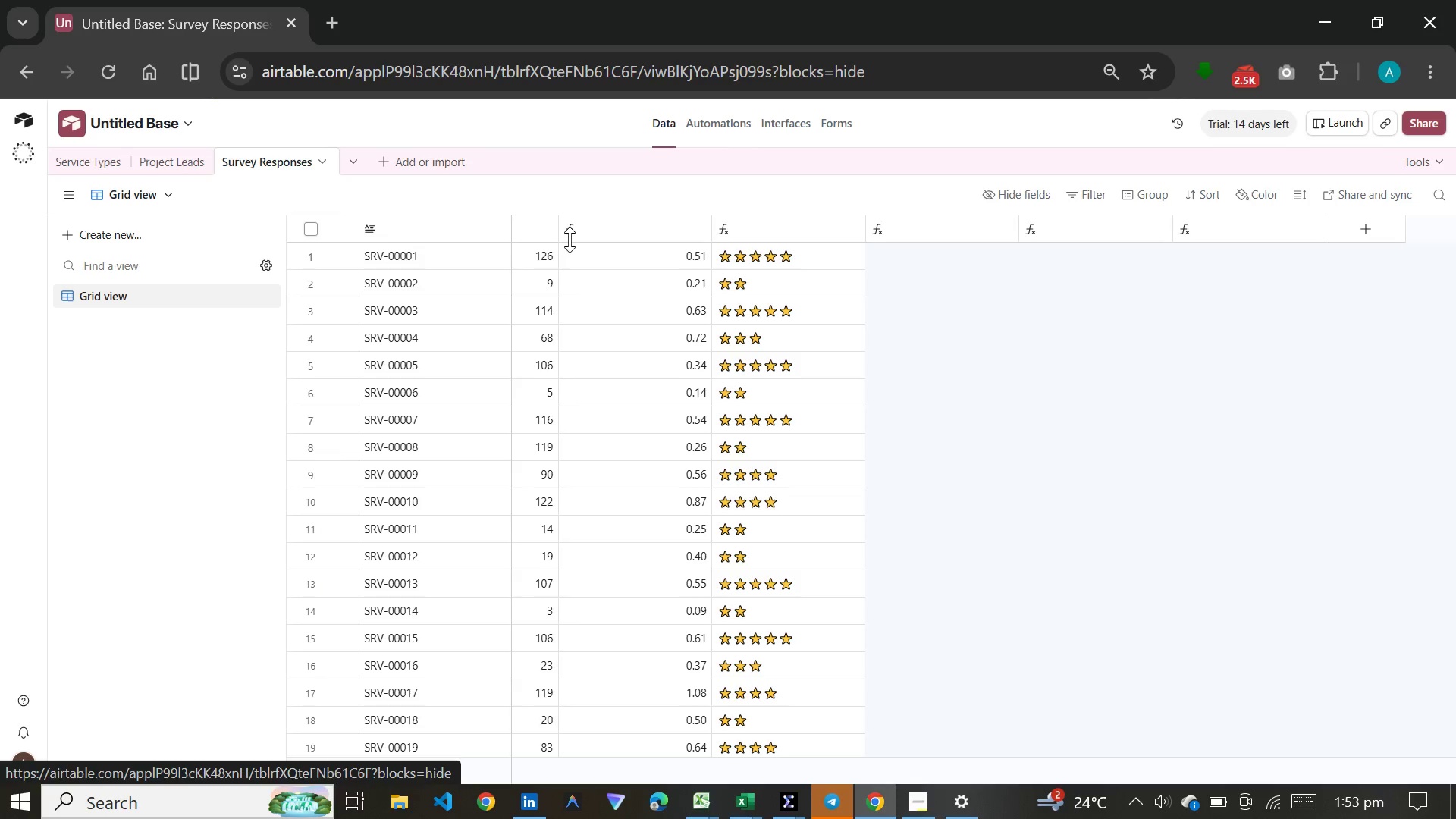 
left_click([107, 160])
 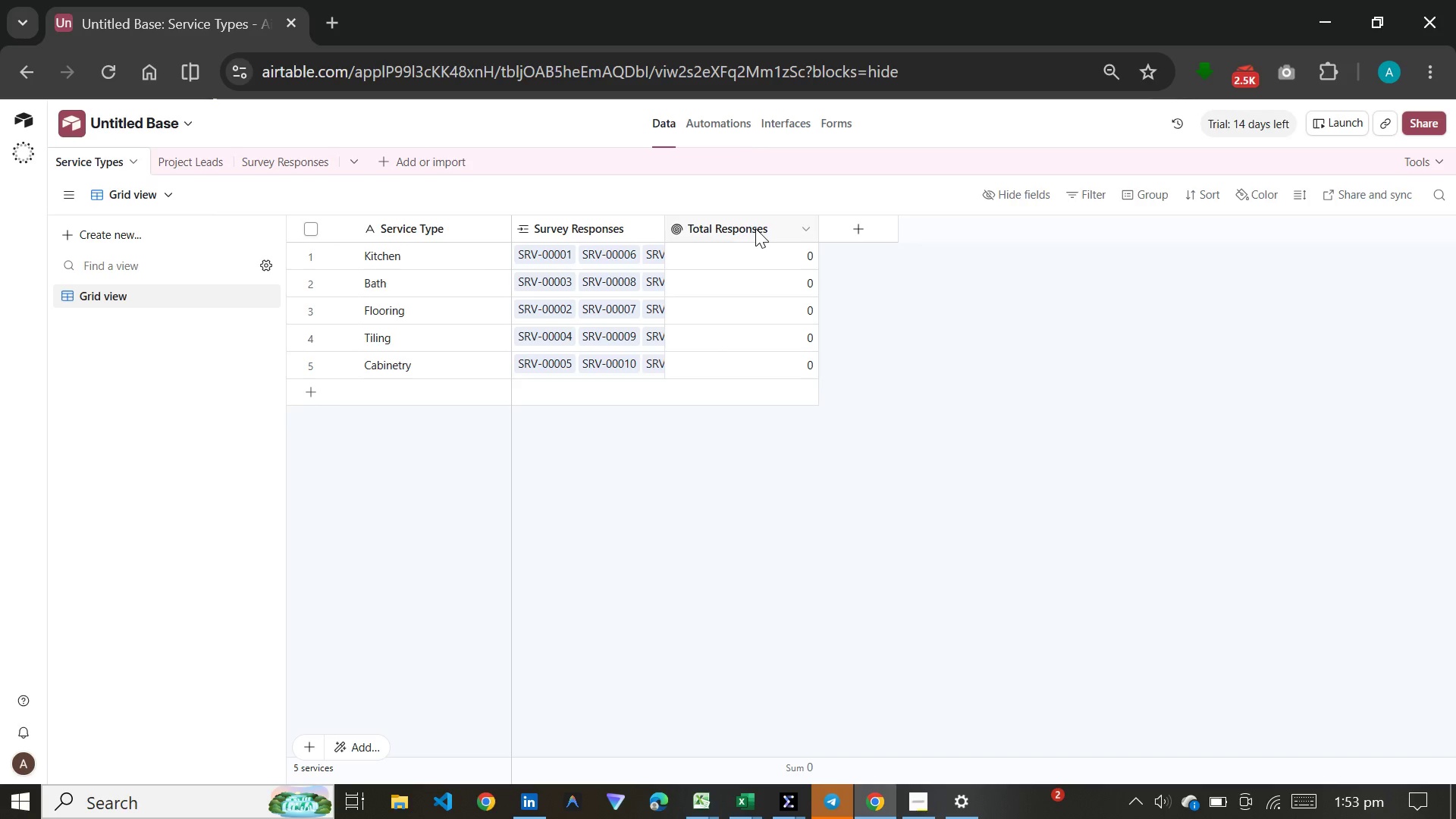 
double_click([755, 228])
 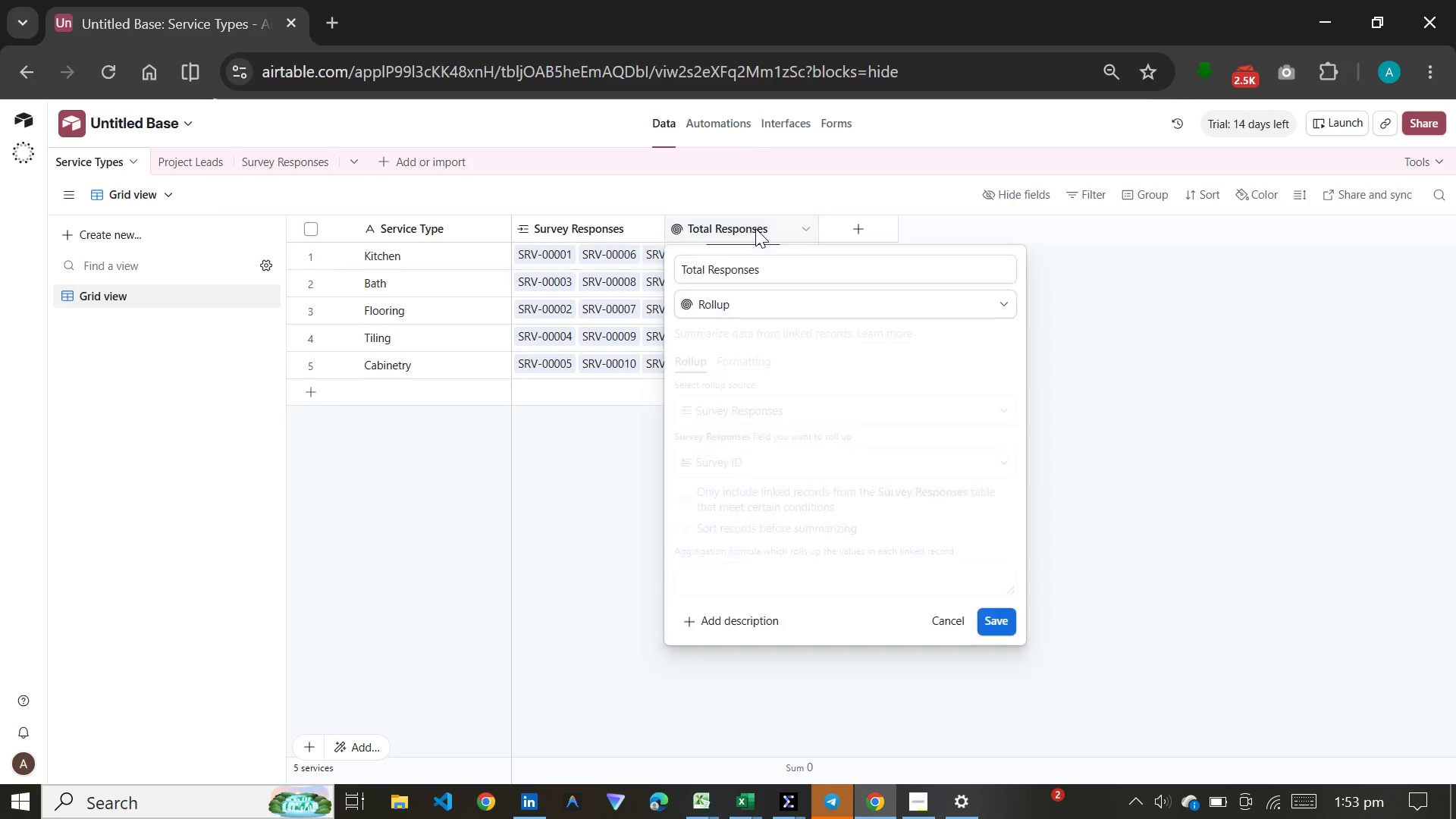 
triple_click([755, 228])
 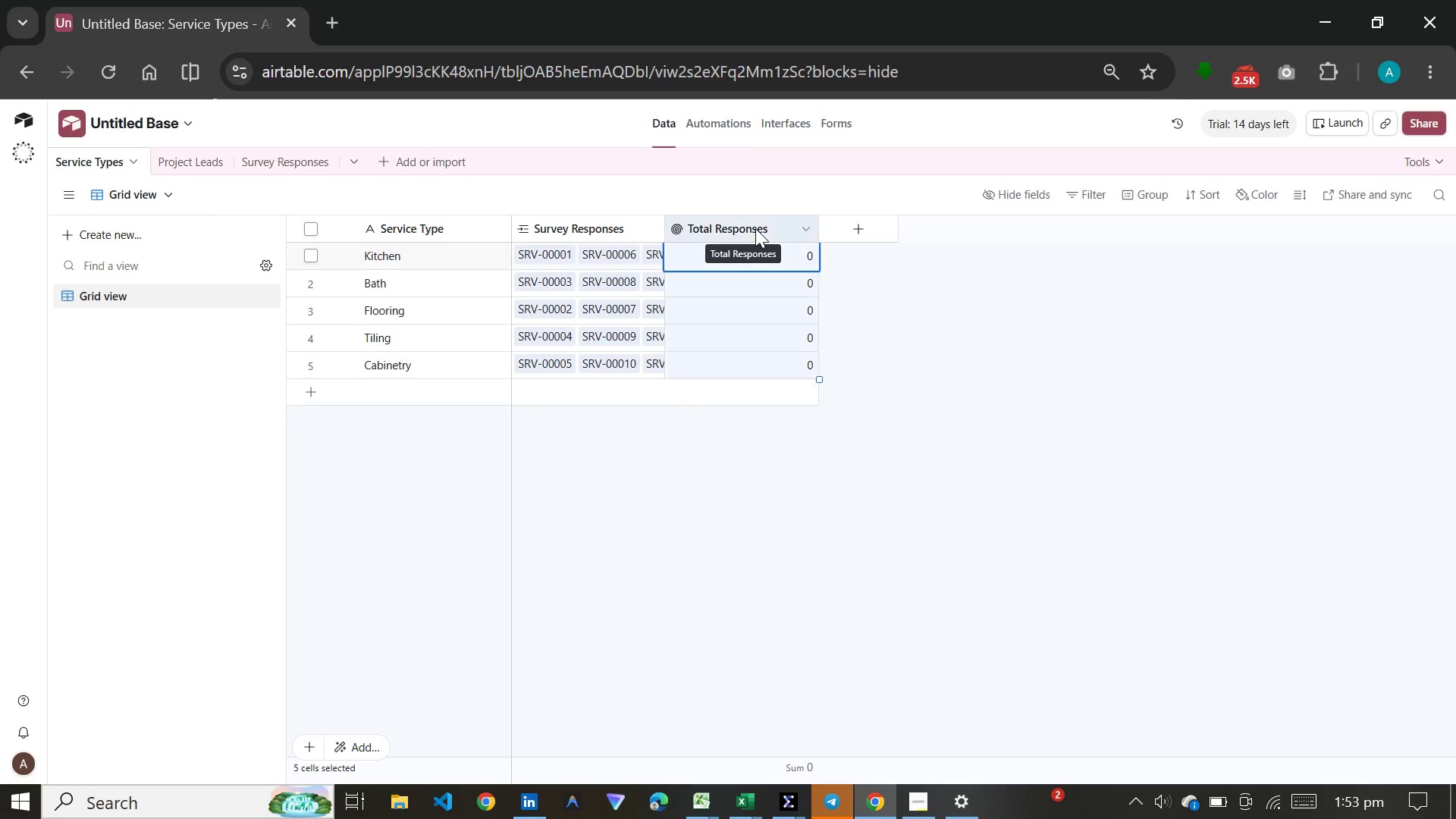 
double_click([755, 228])
 